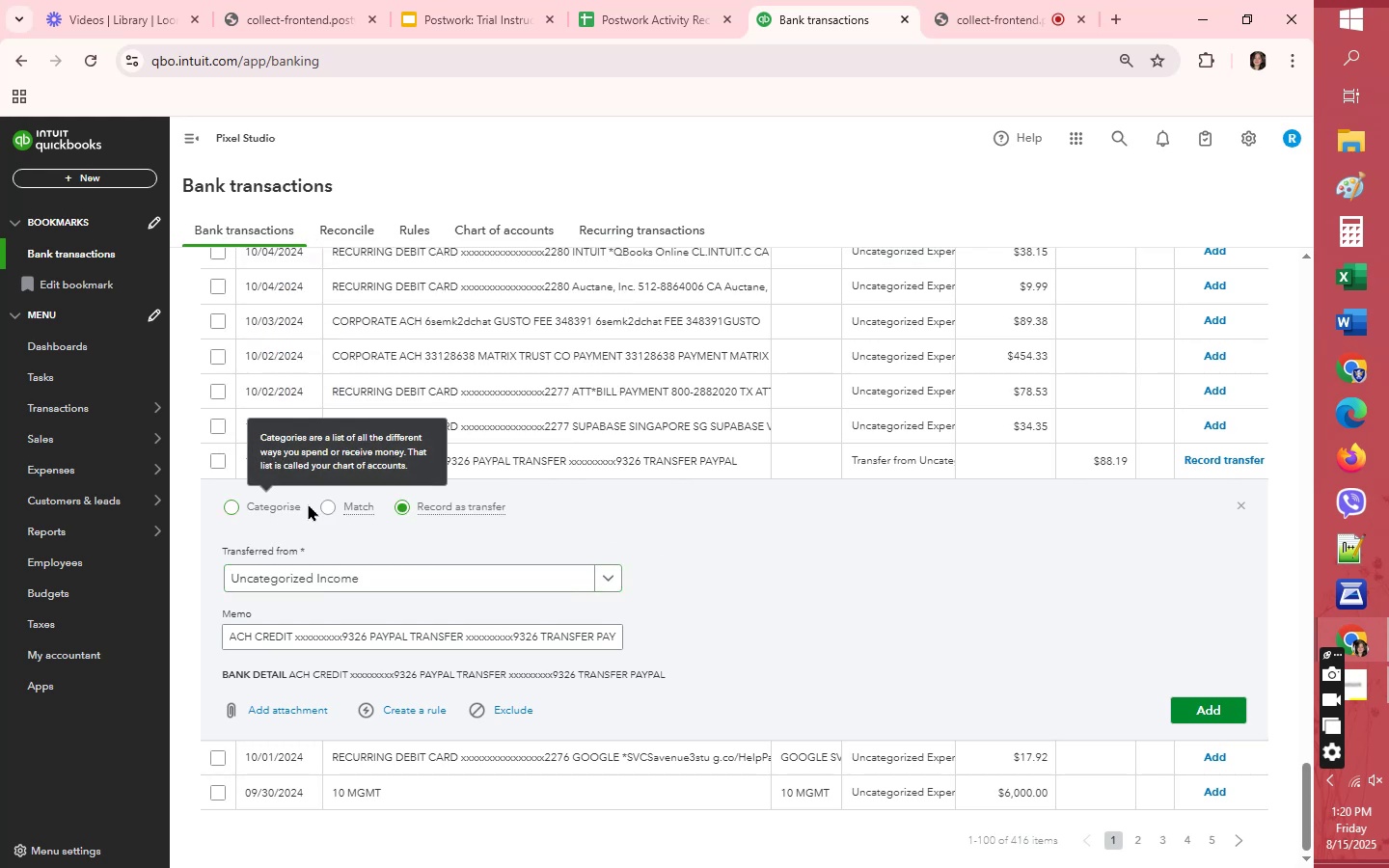 
left_click([328, 502])
 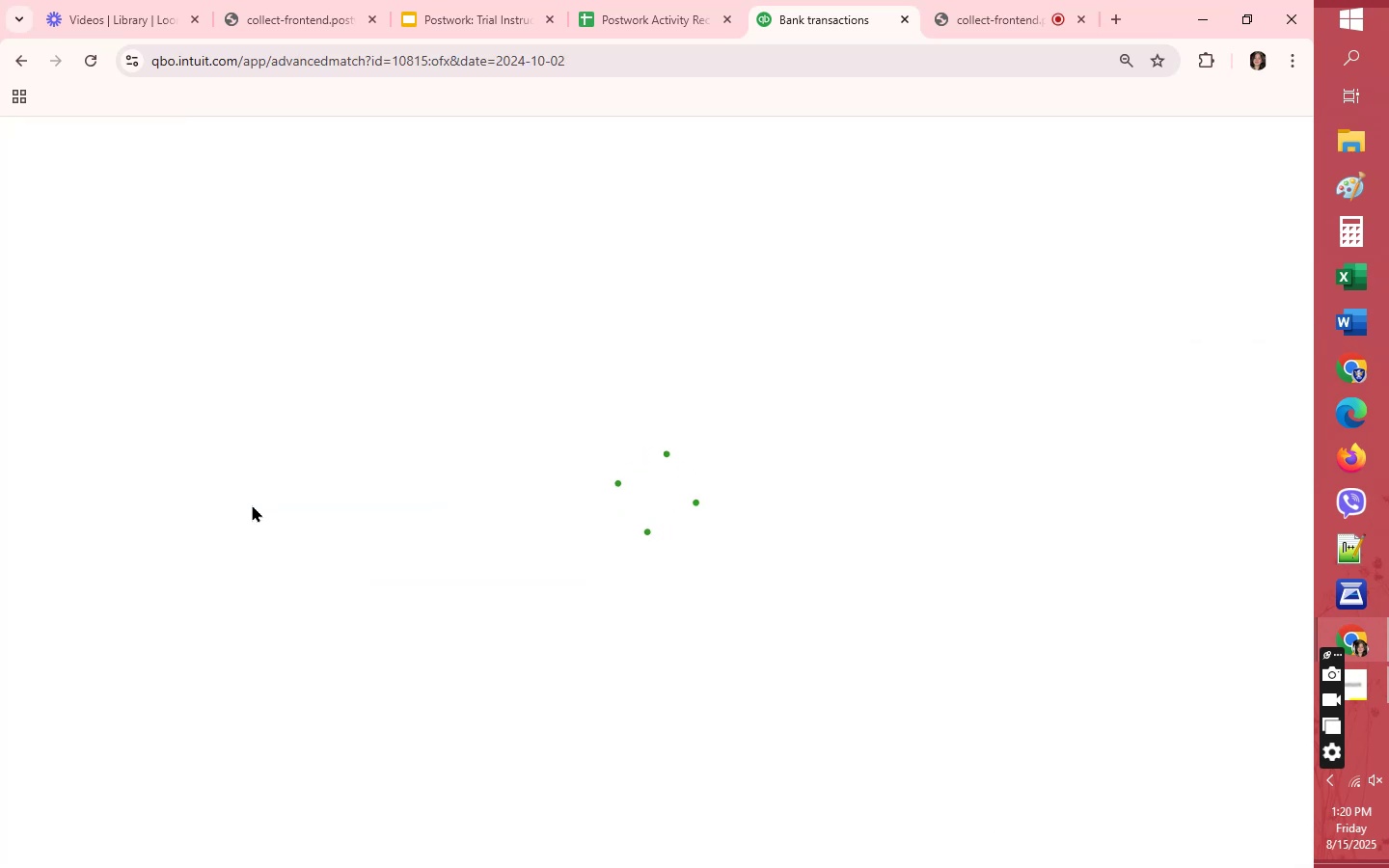 
left_click([662, 25])
 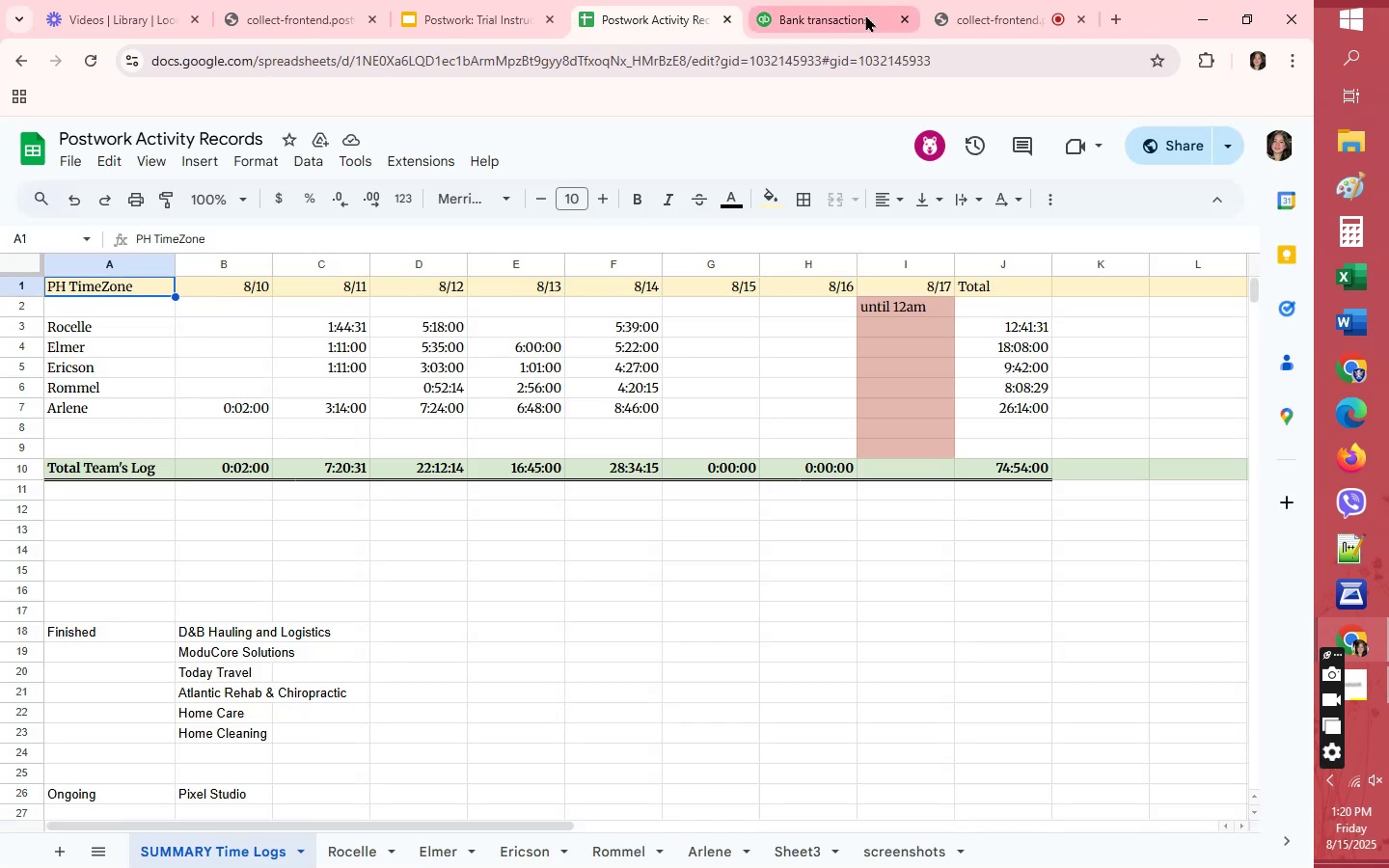 
left_click([865, 14])
 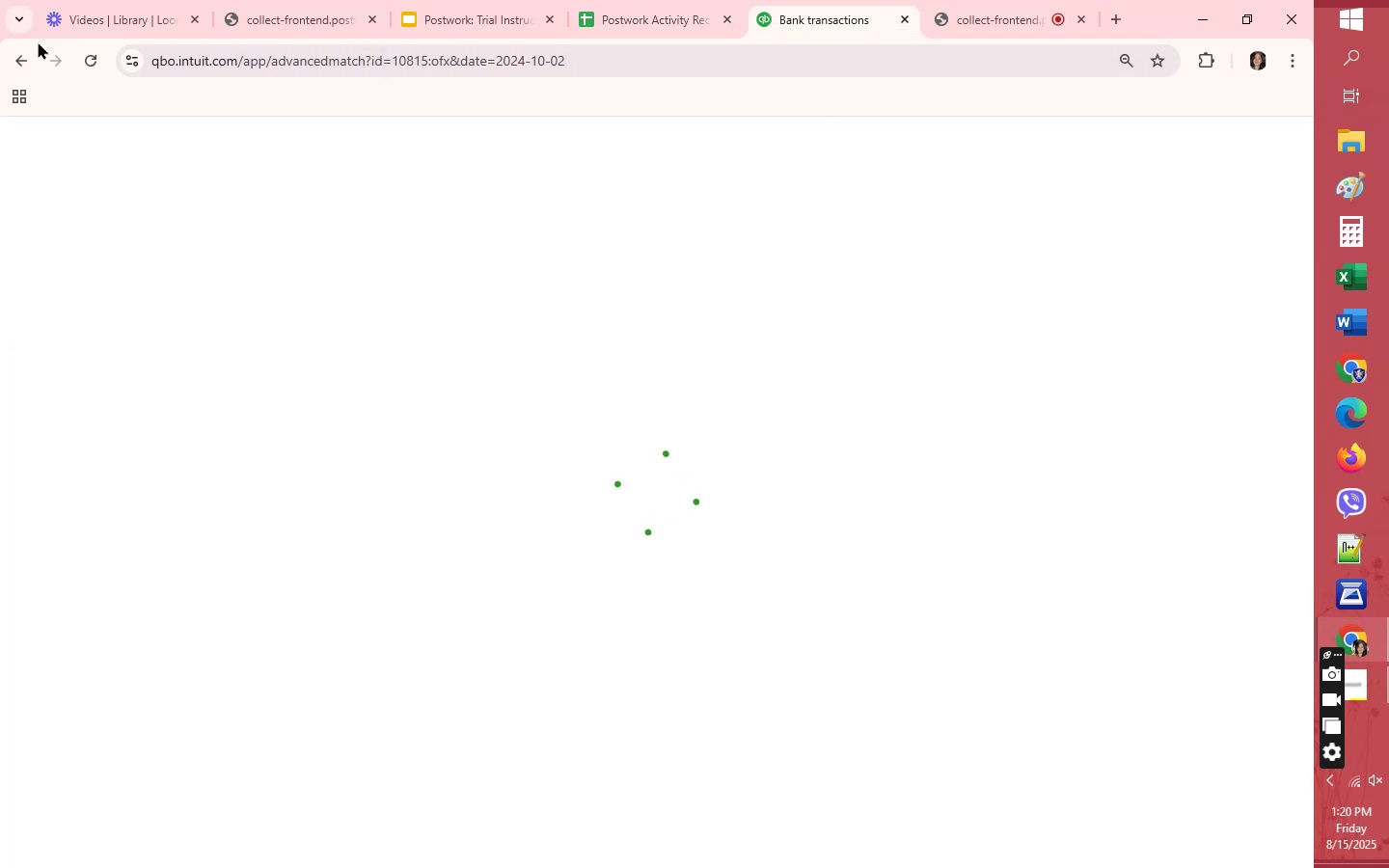 
left_click([25, 61])
 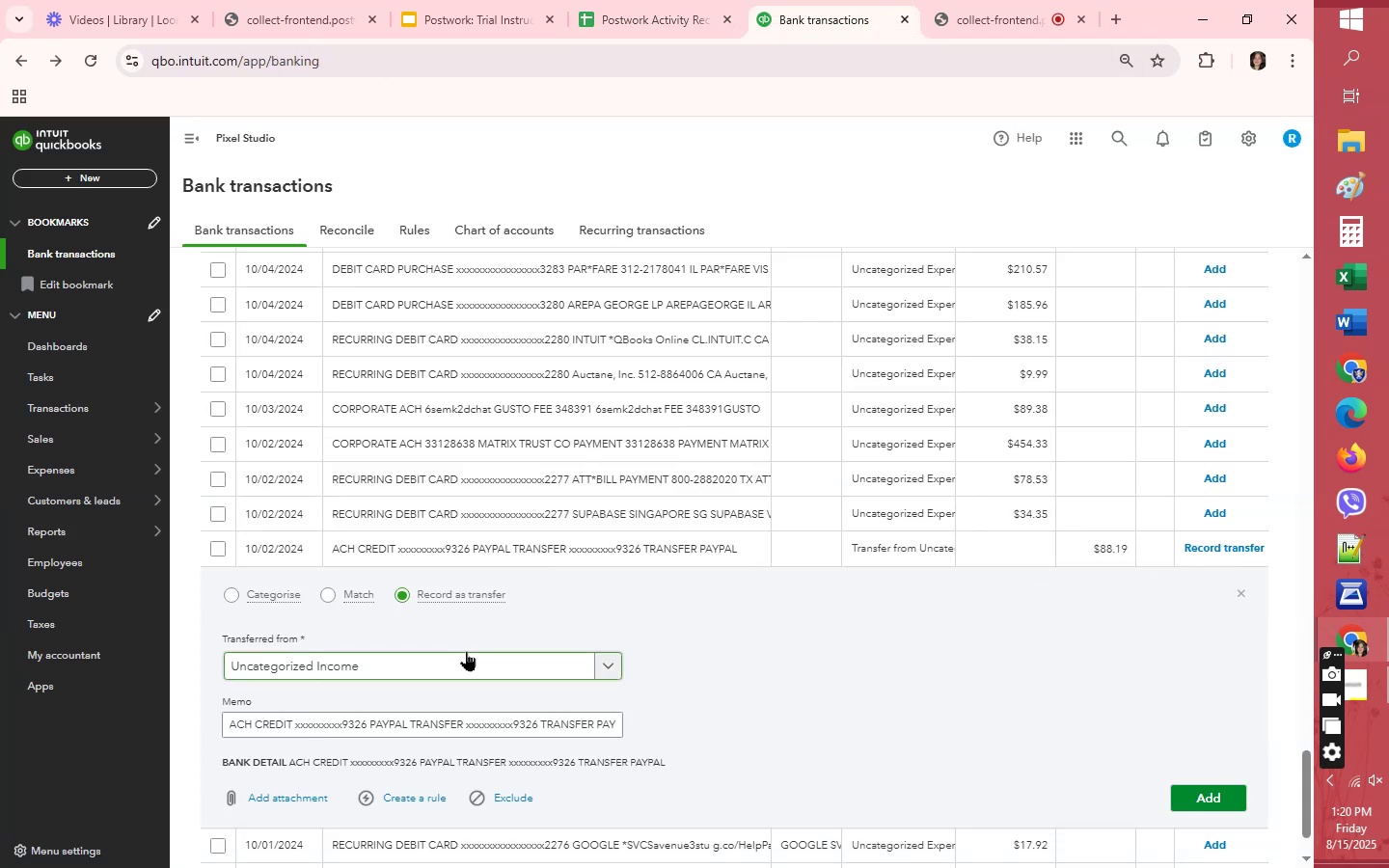 
left_click([240, 591])
 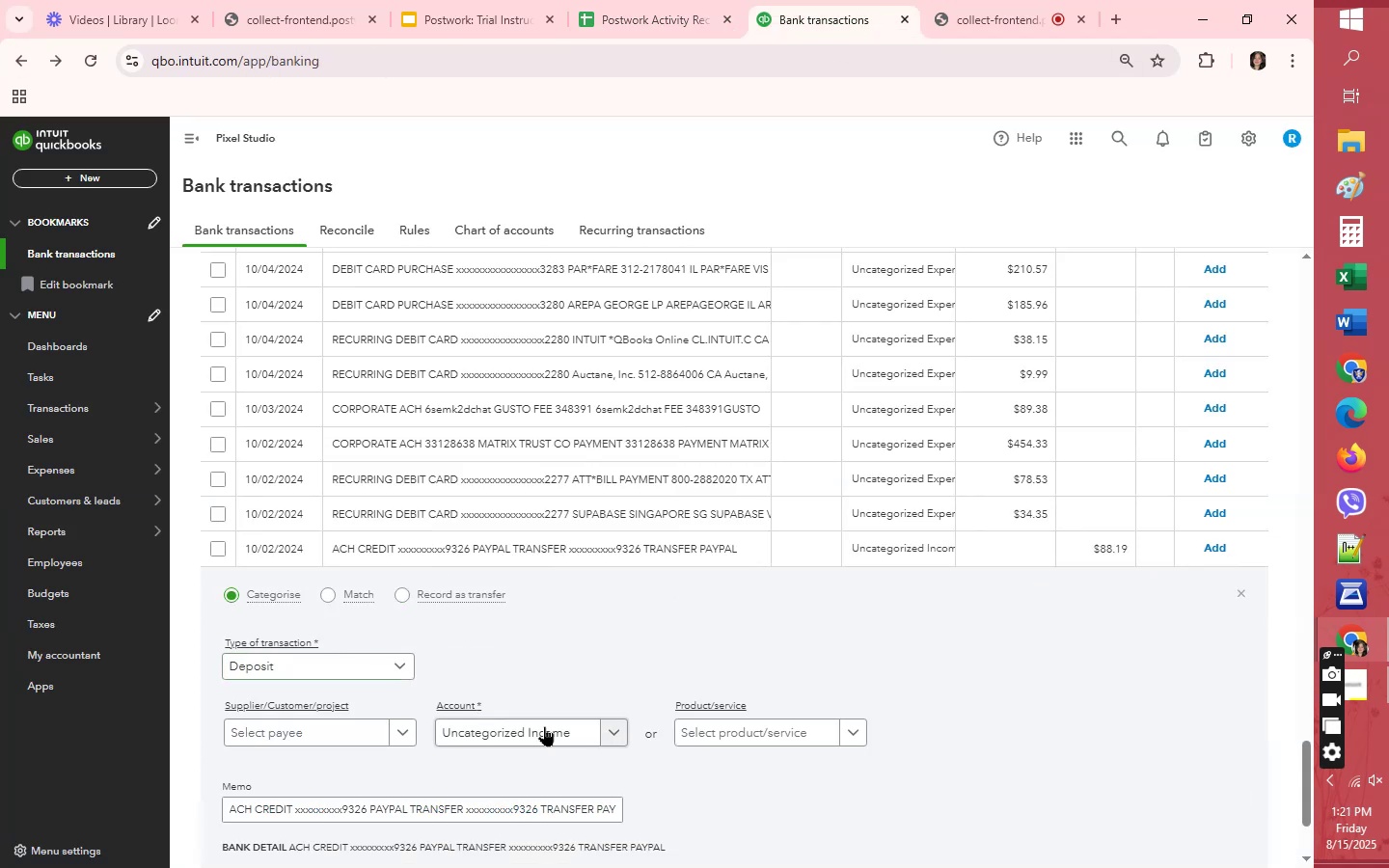 
left_click([528, 734])
 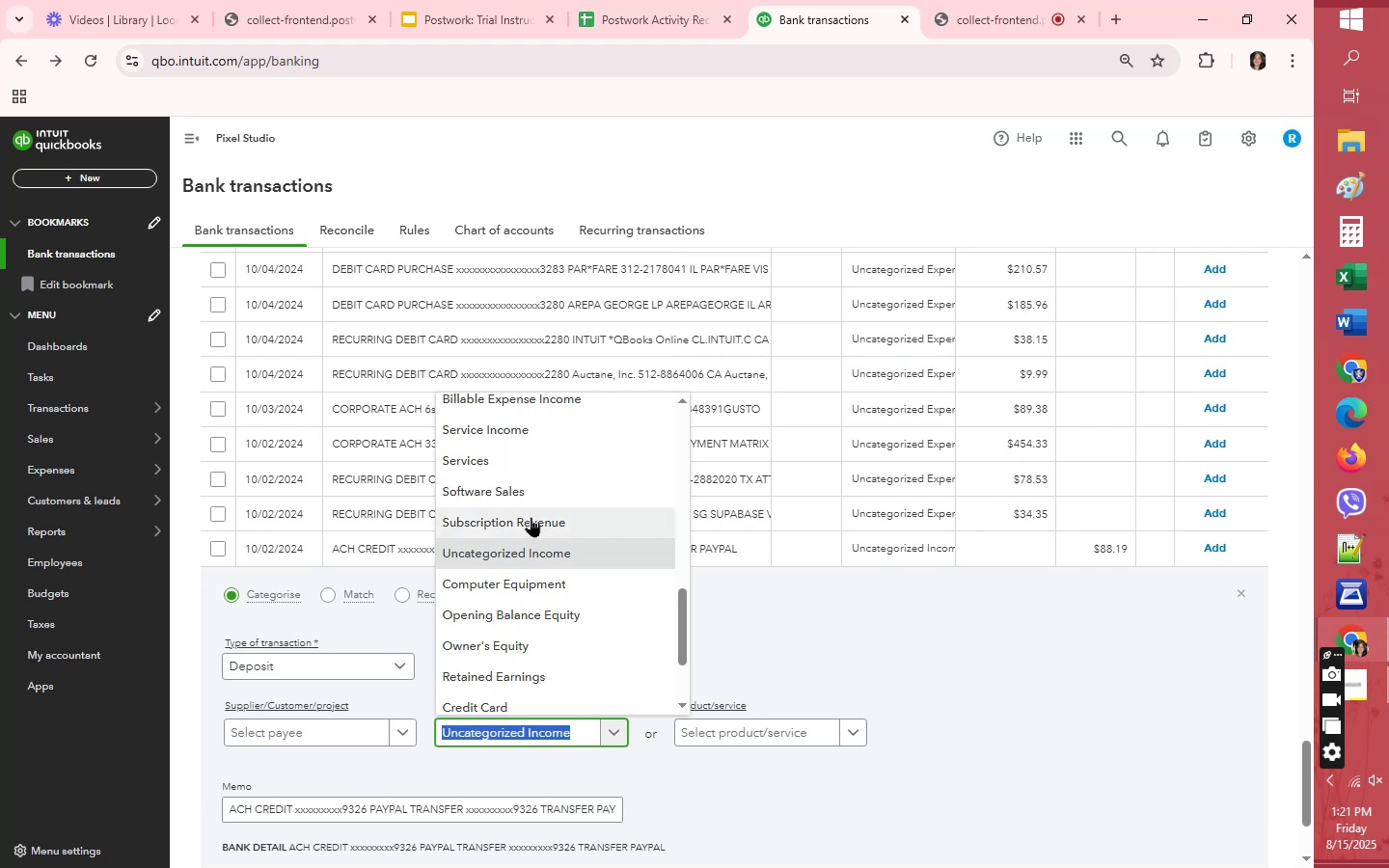 
left_click([533, 430])
 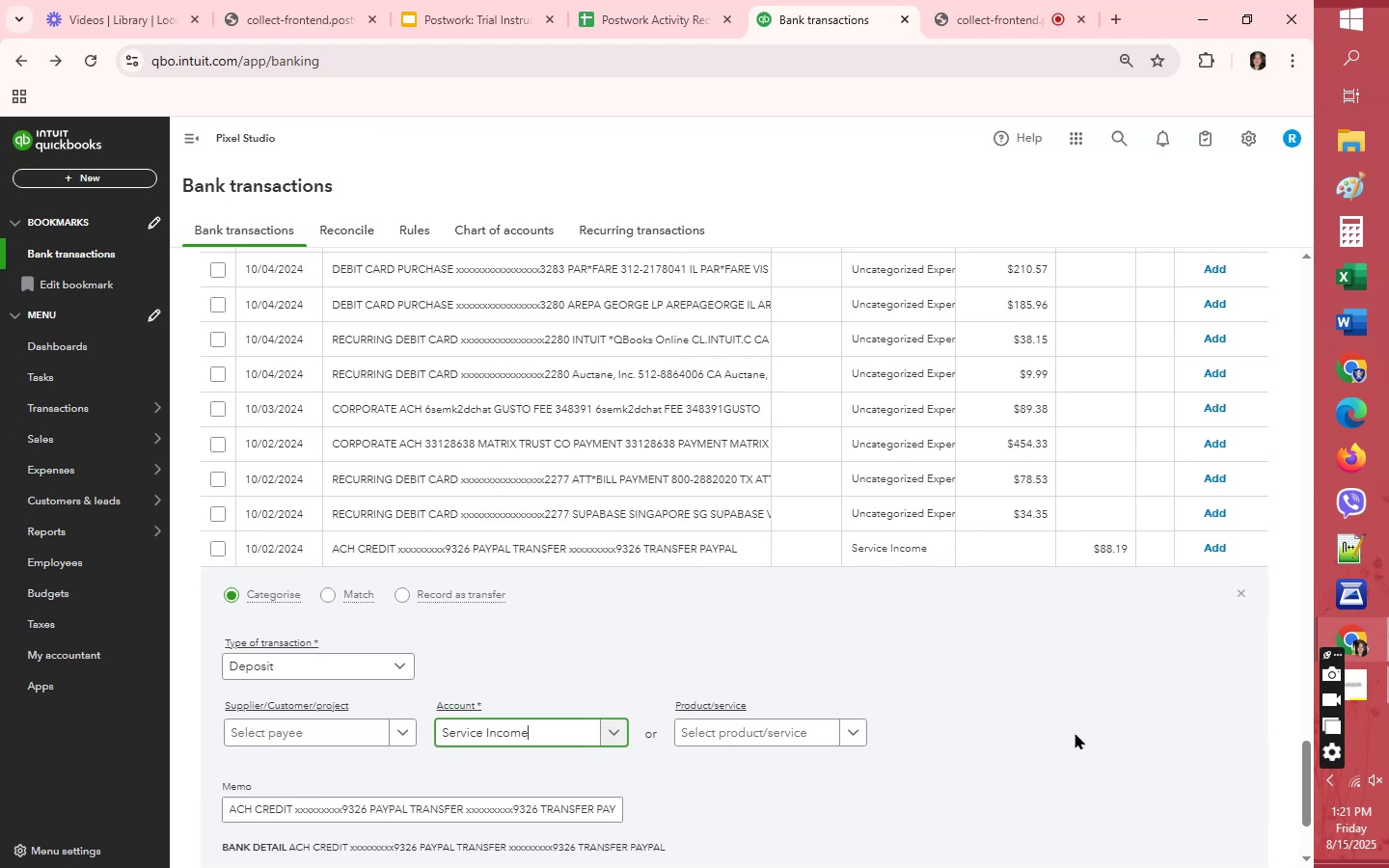 
scroll: coordinate [1204, 781], scroll_direction: down, amount: 2.0
 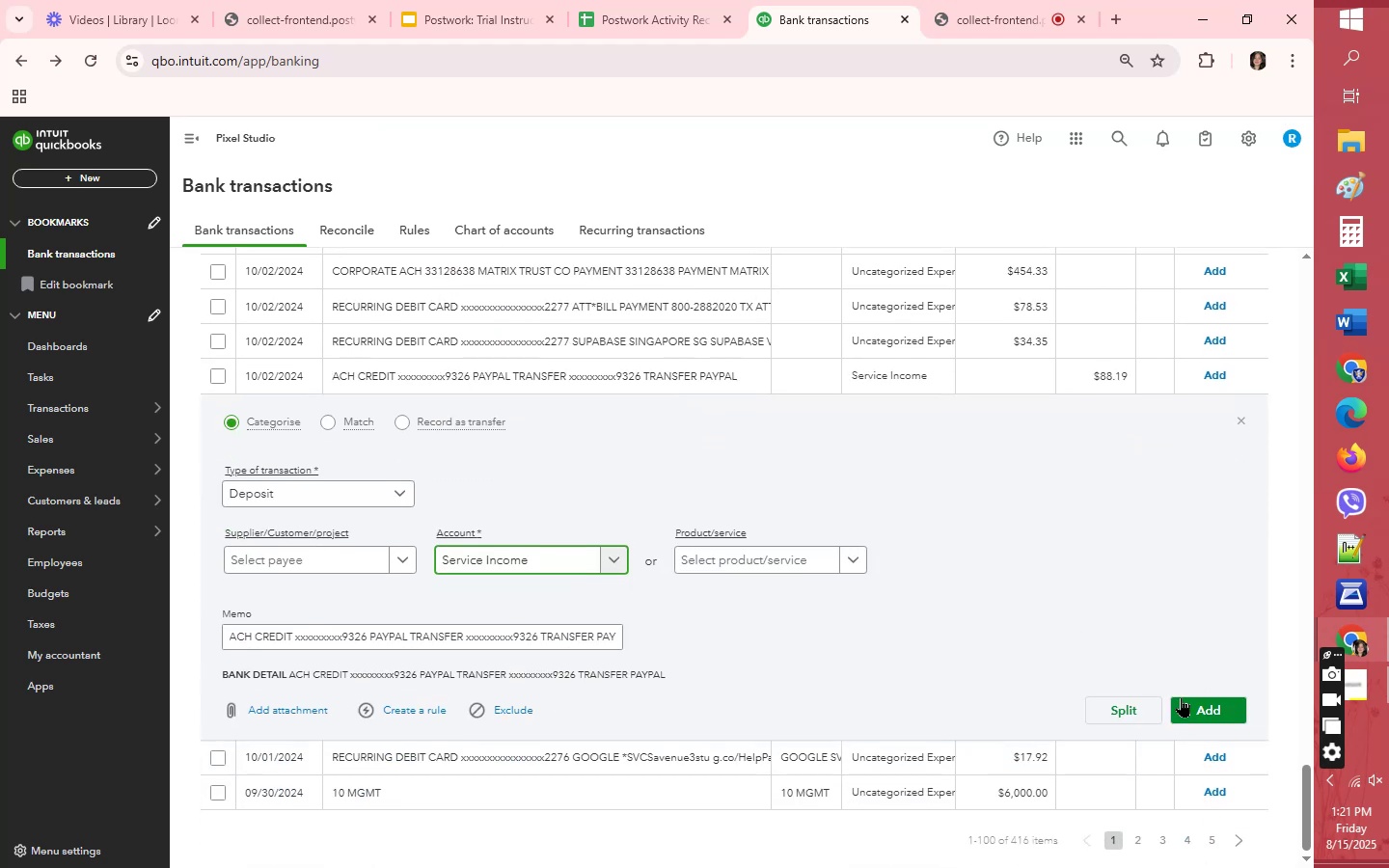 
left_click([1182, 699])
 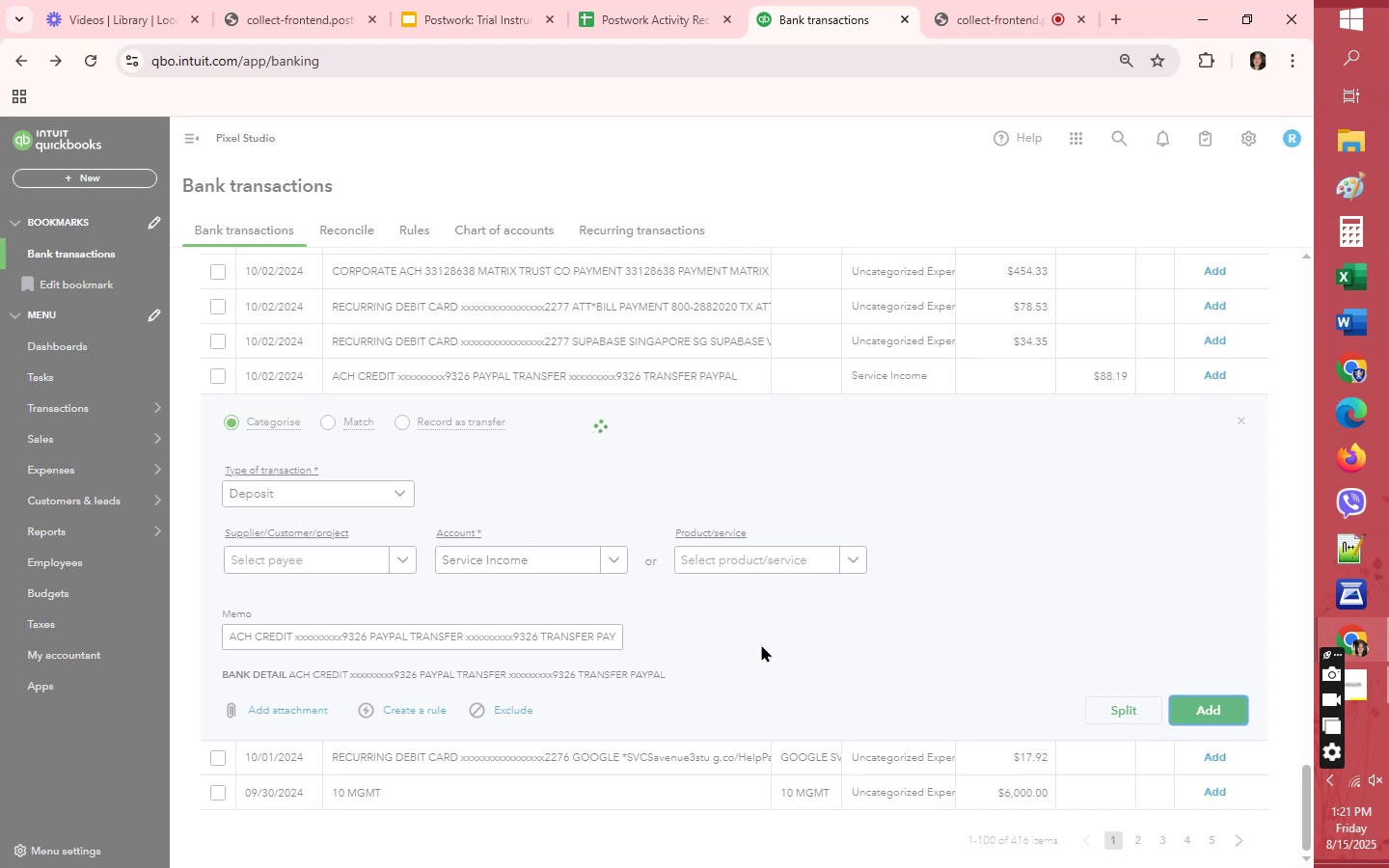 
scroll: coordinate [766, 628], scroll_direction: down, amount: 3.0
 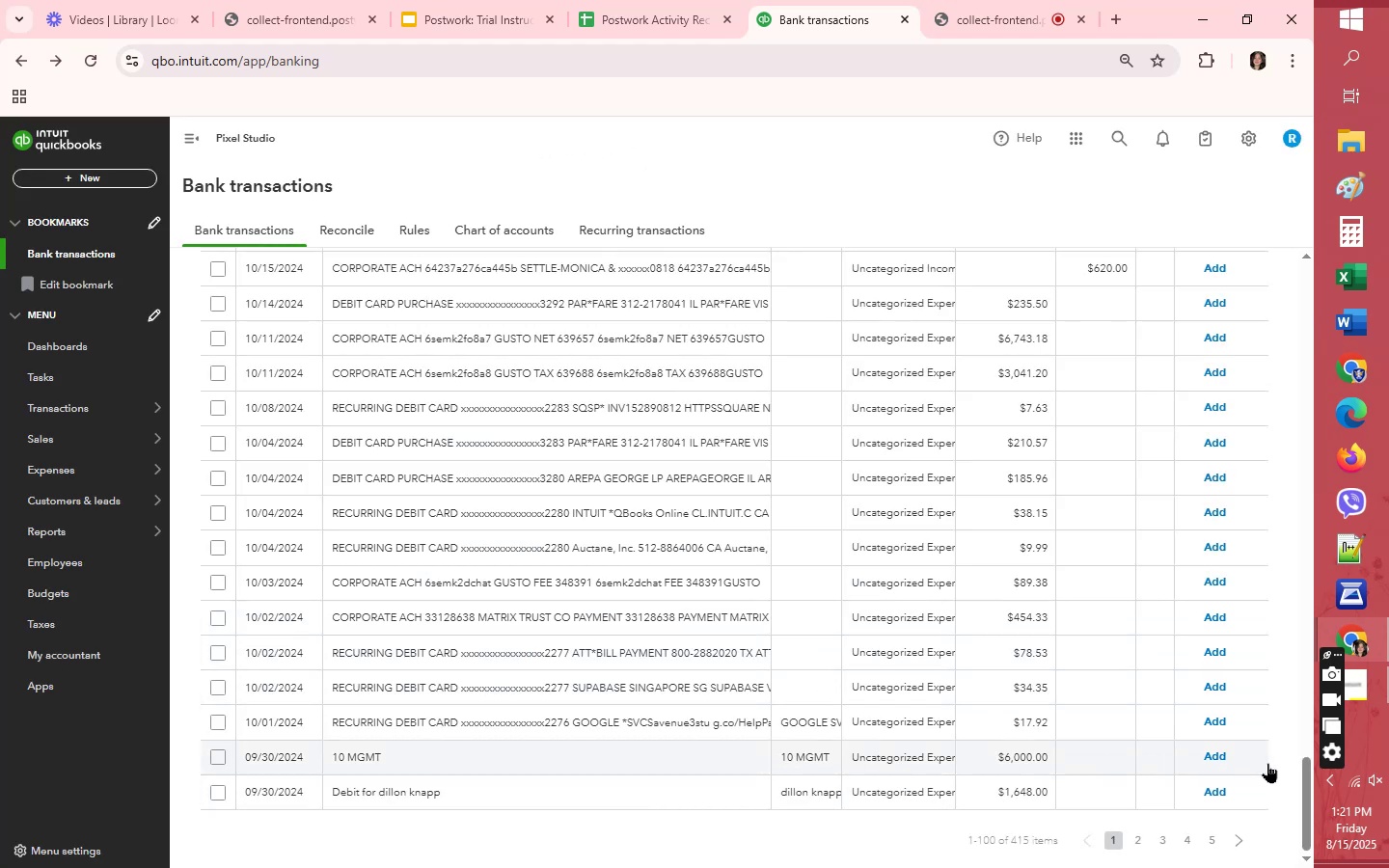 
left_click([482, 762])
 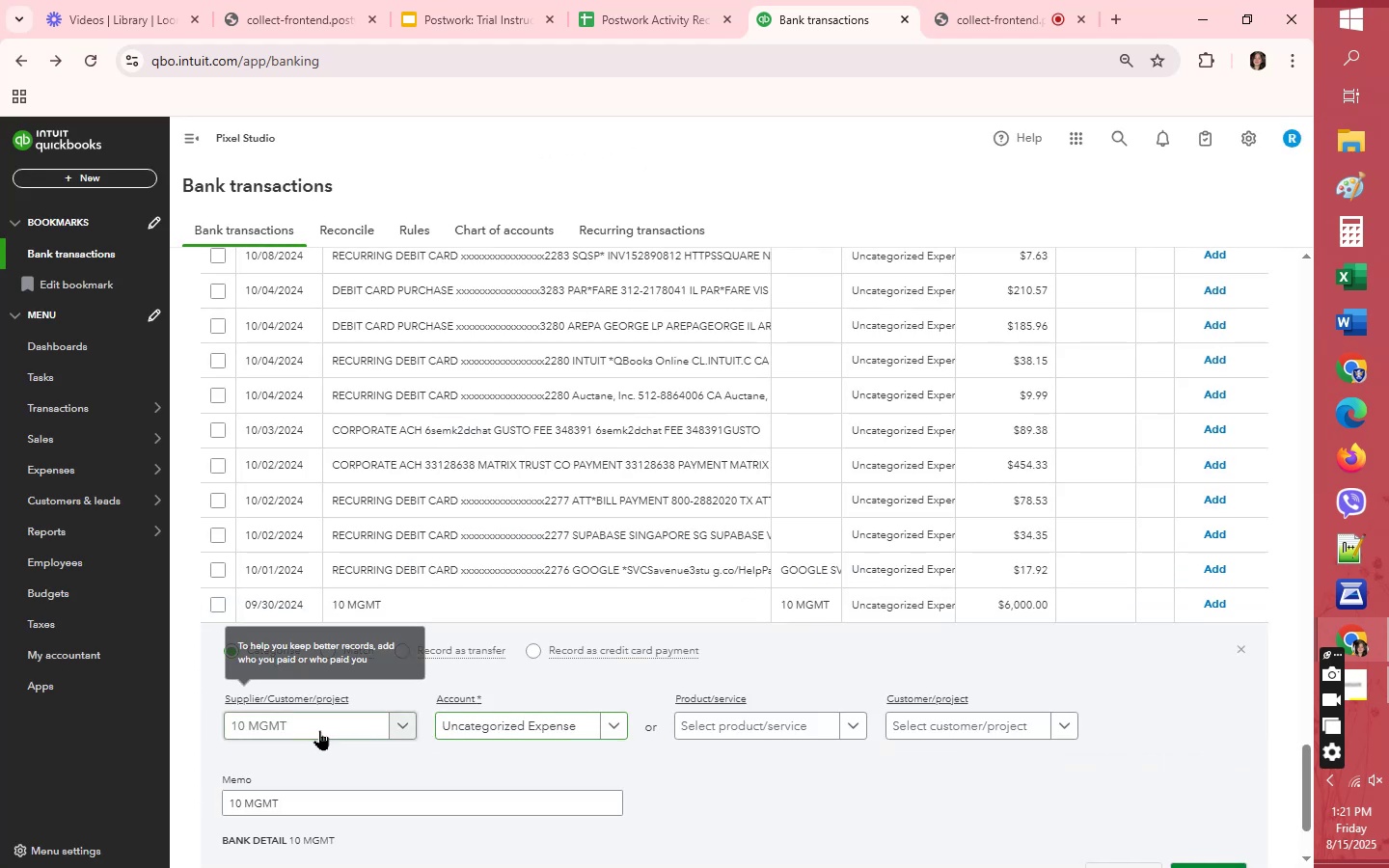 
double_click([315, 724])
 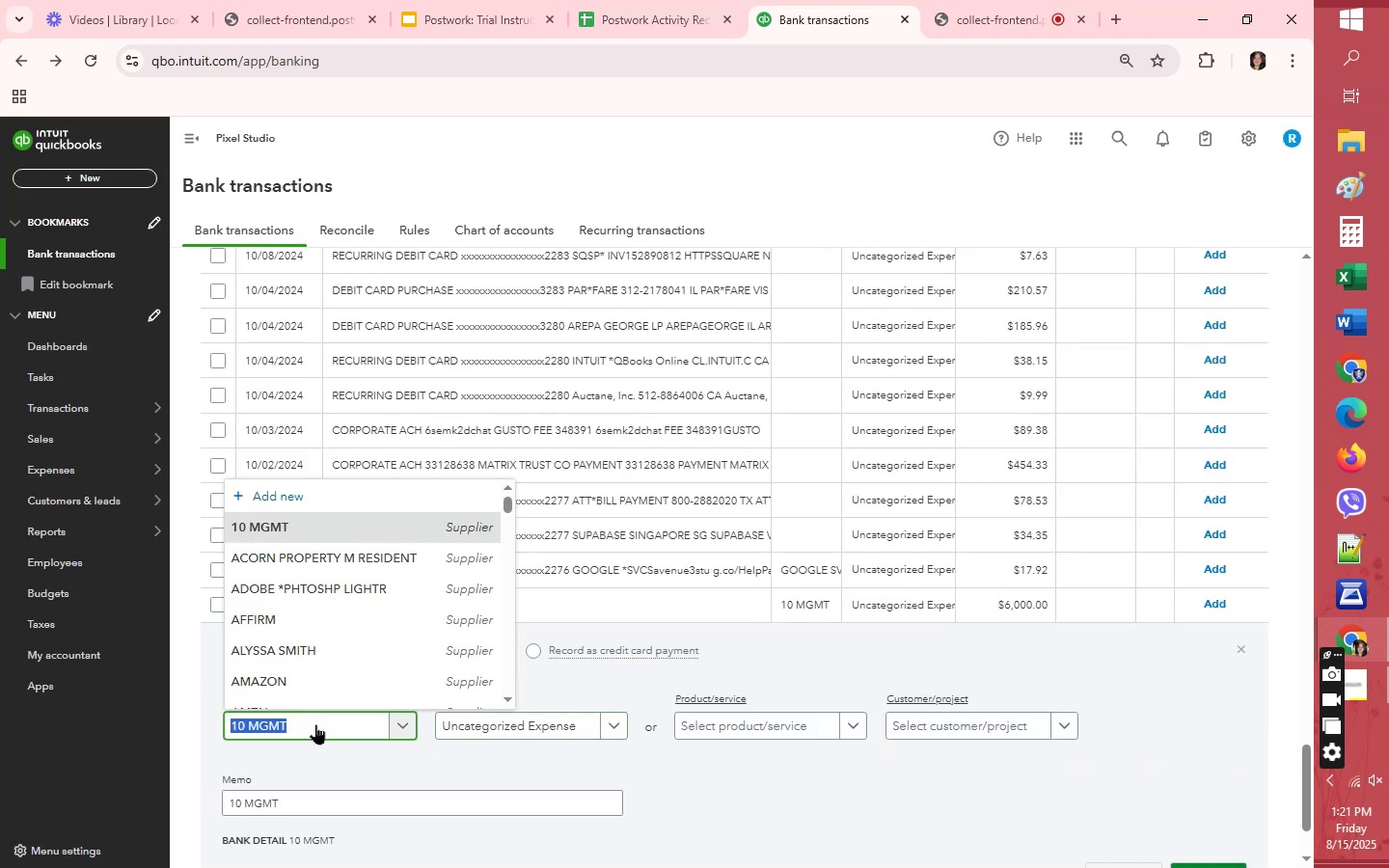 
triple_click([315, 724])
 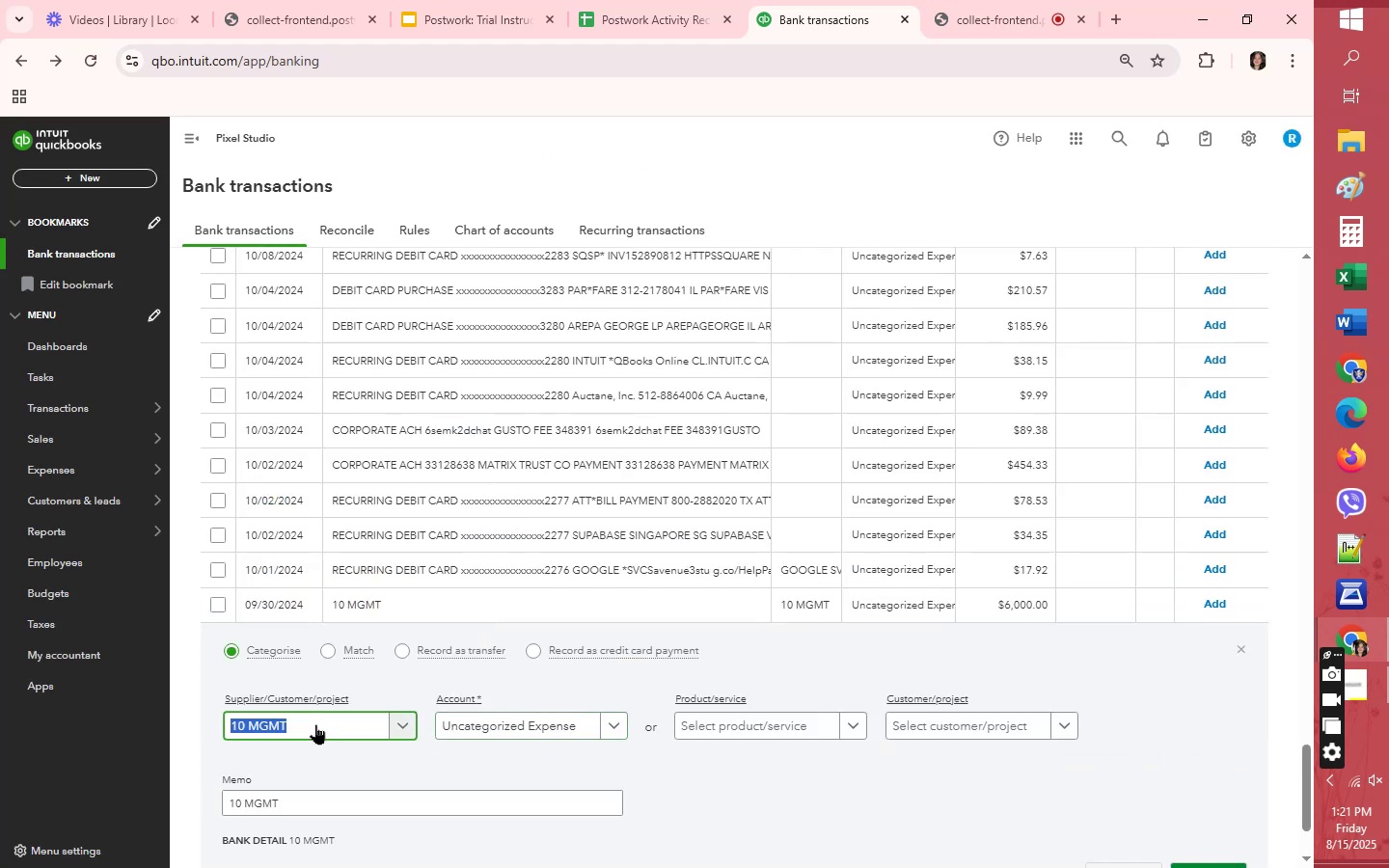 
key(Control+C)
 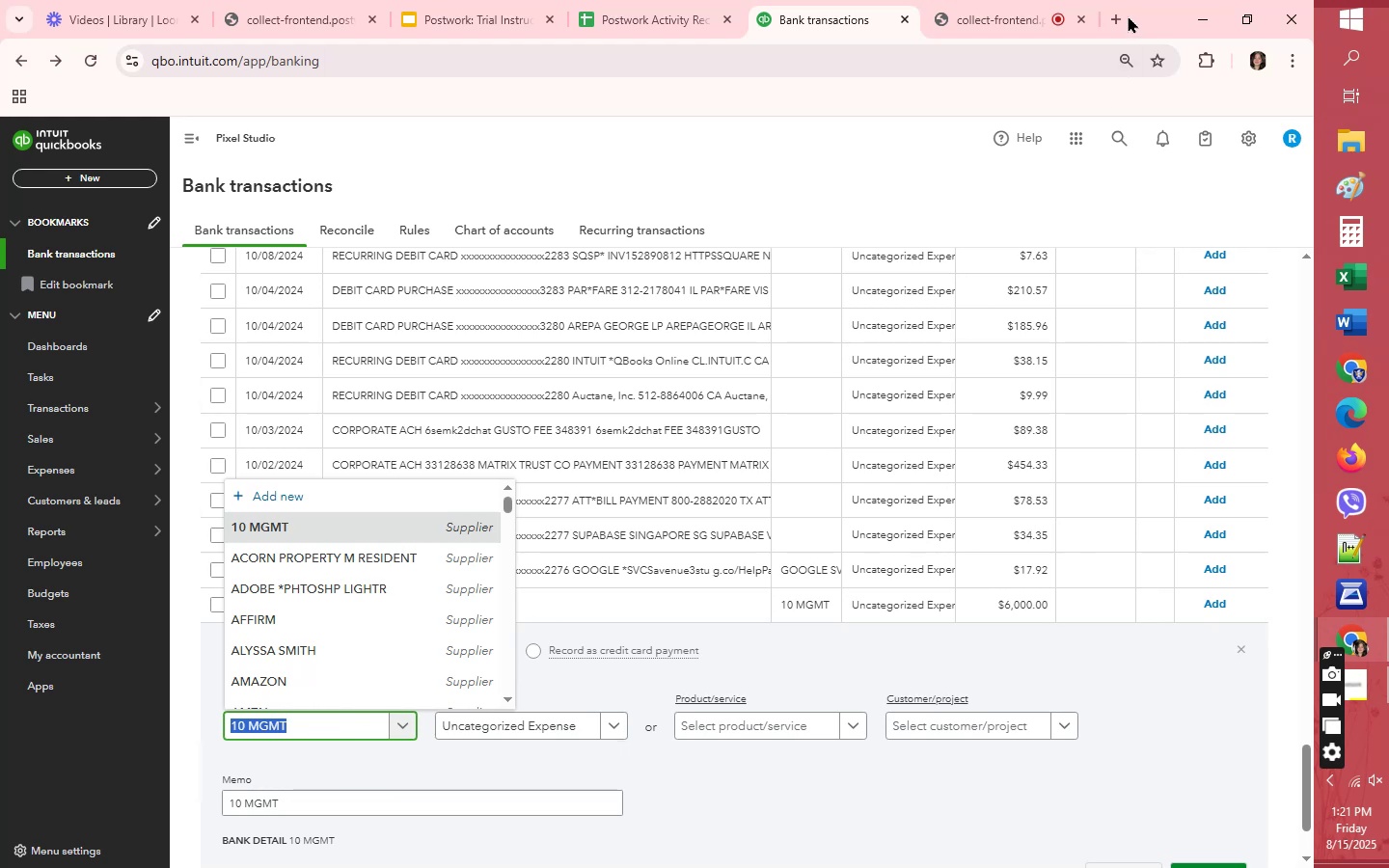 
left_click([1123, 14])
 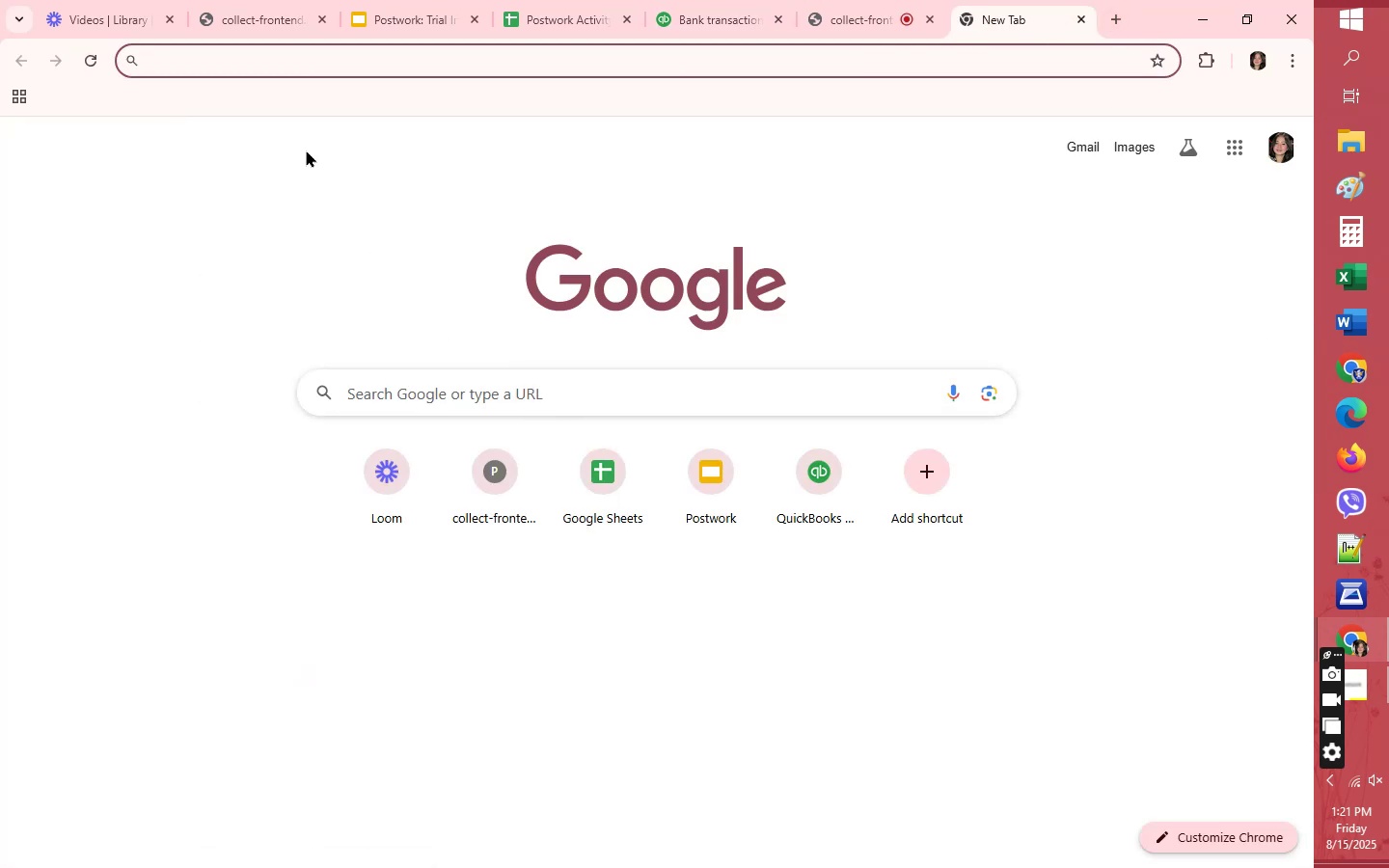 
key(G)
 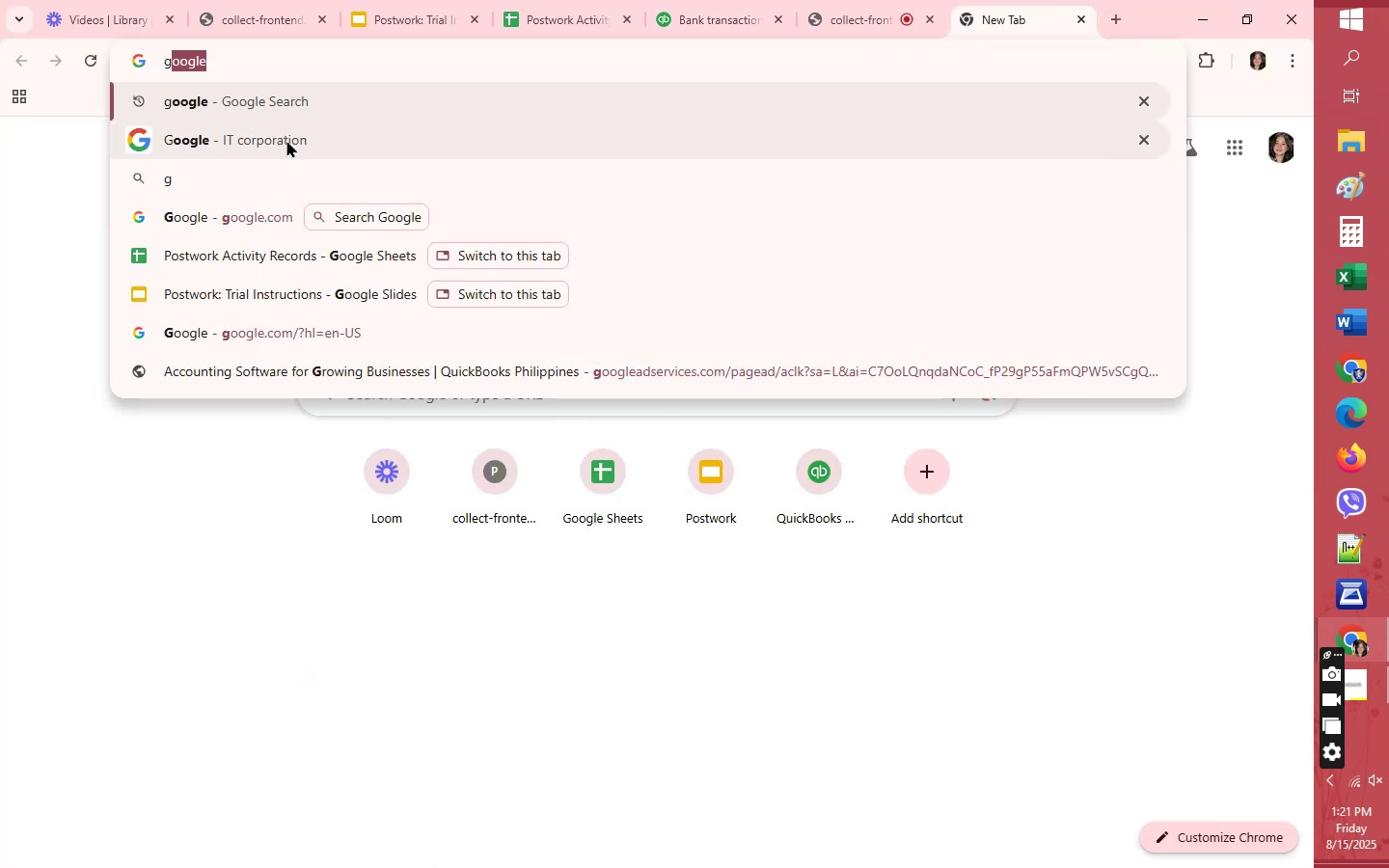 
left_click([286, 141])
 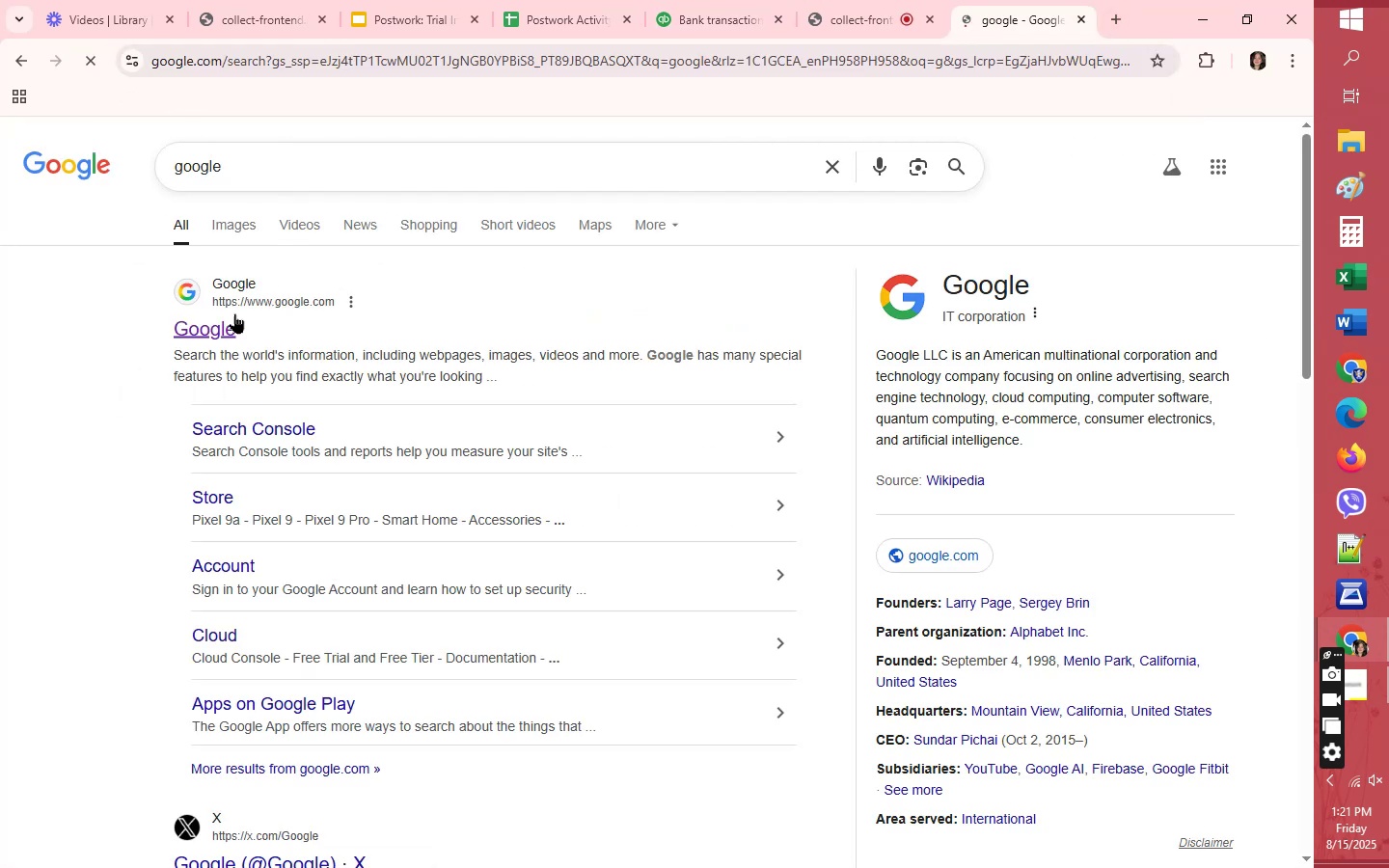 
left_click([225, 328])
 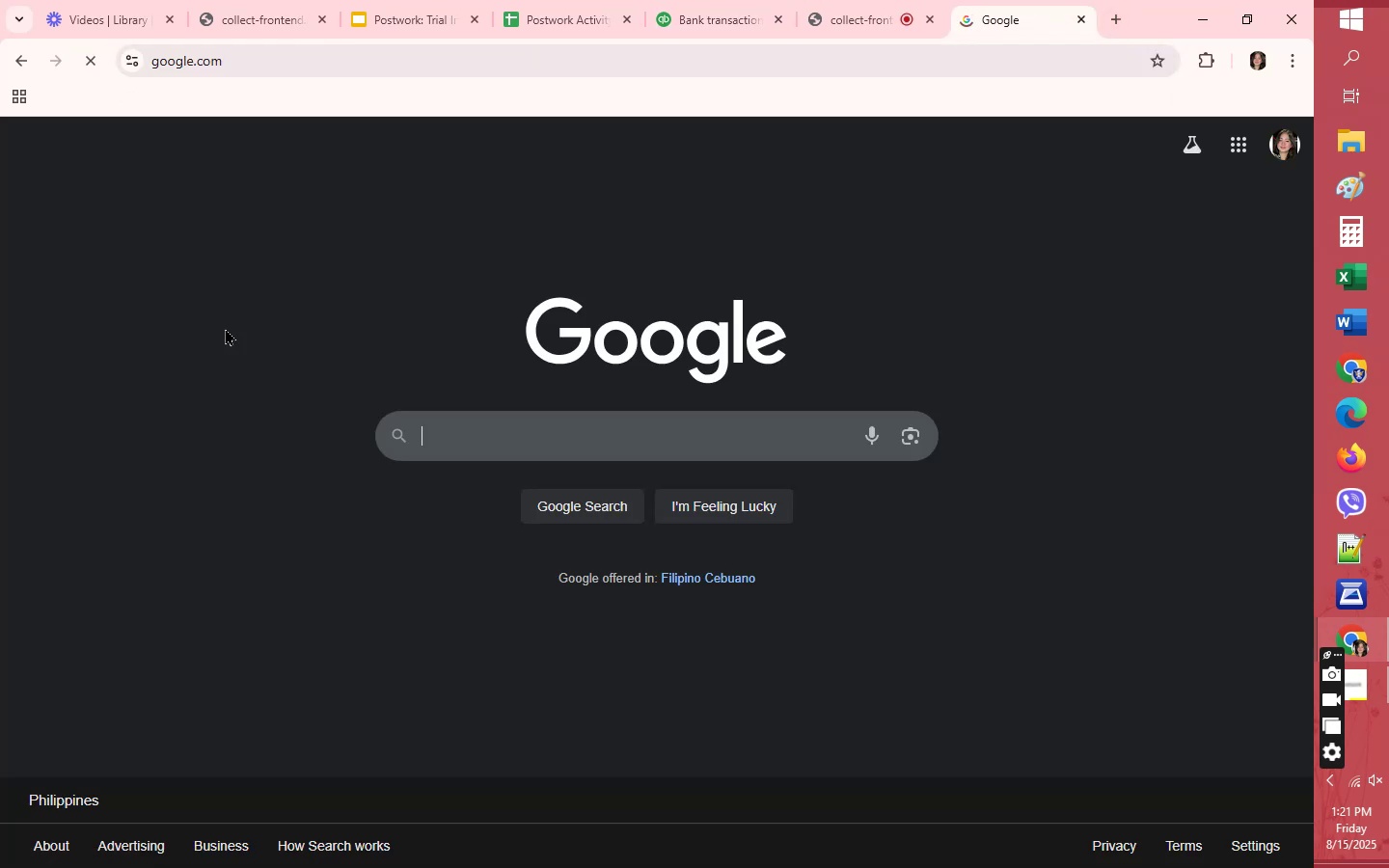 
key(Control+V)
 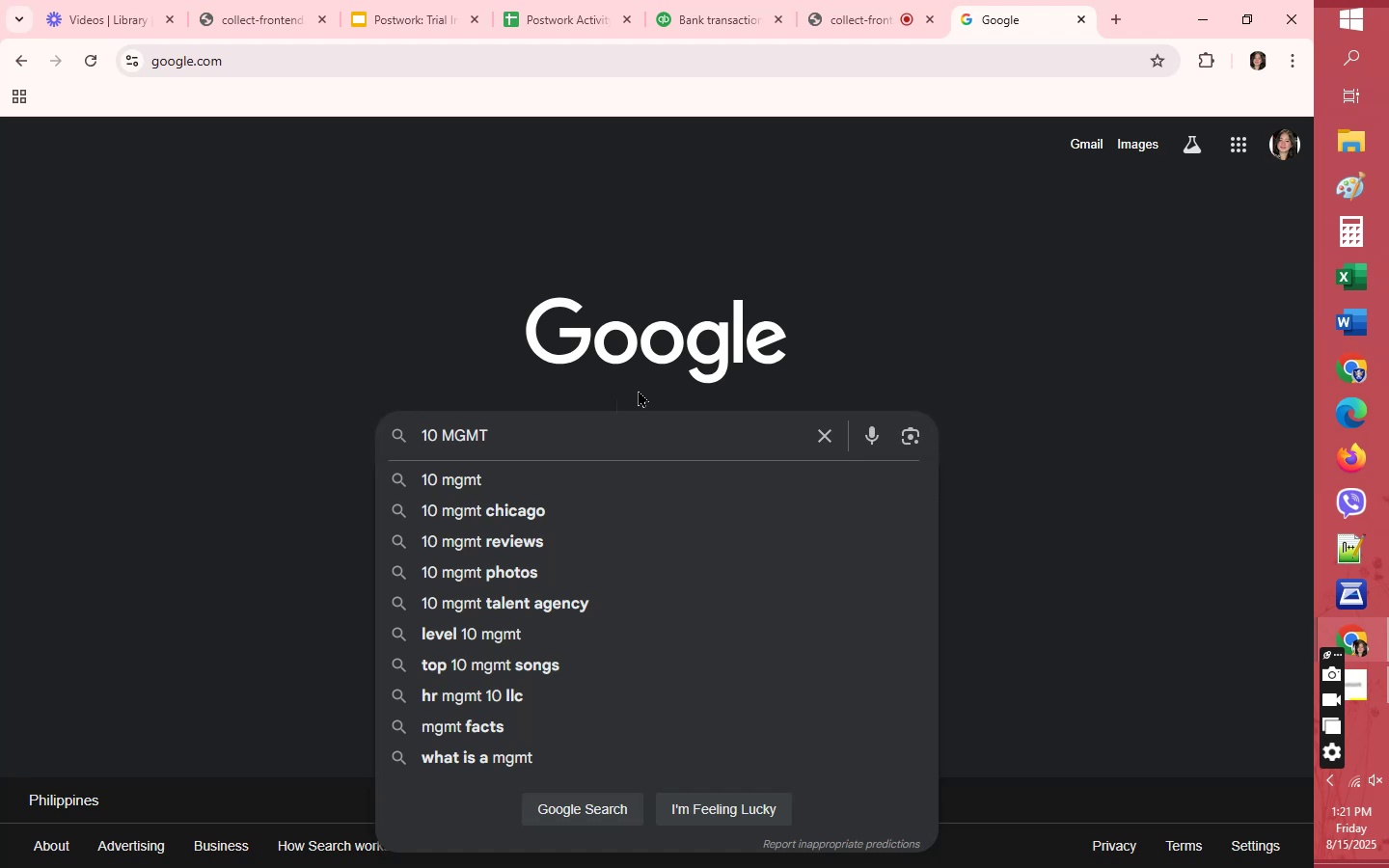 
key(Enter)
 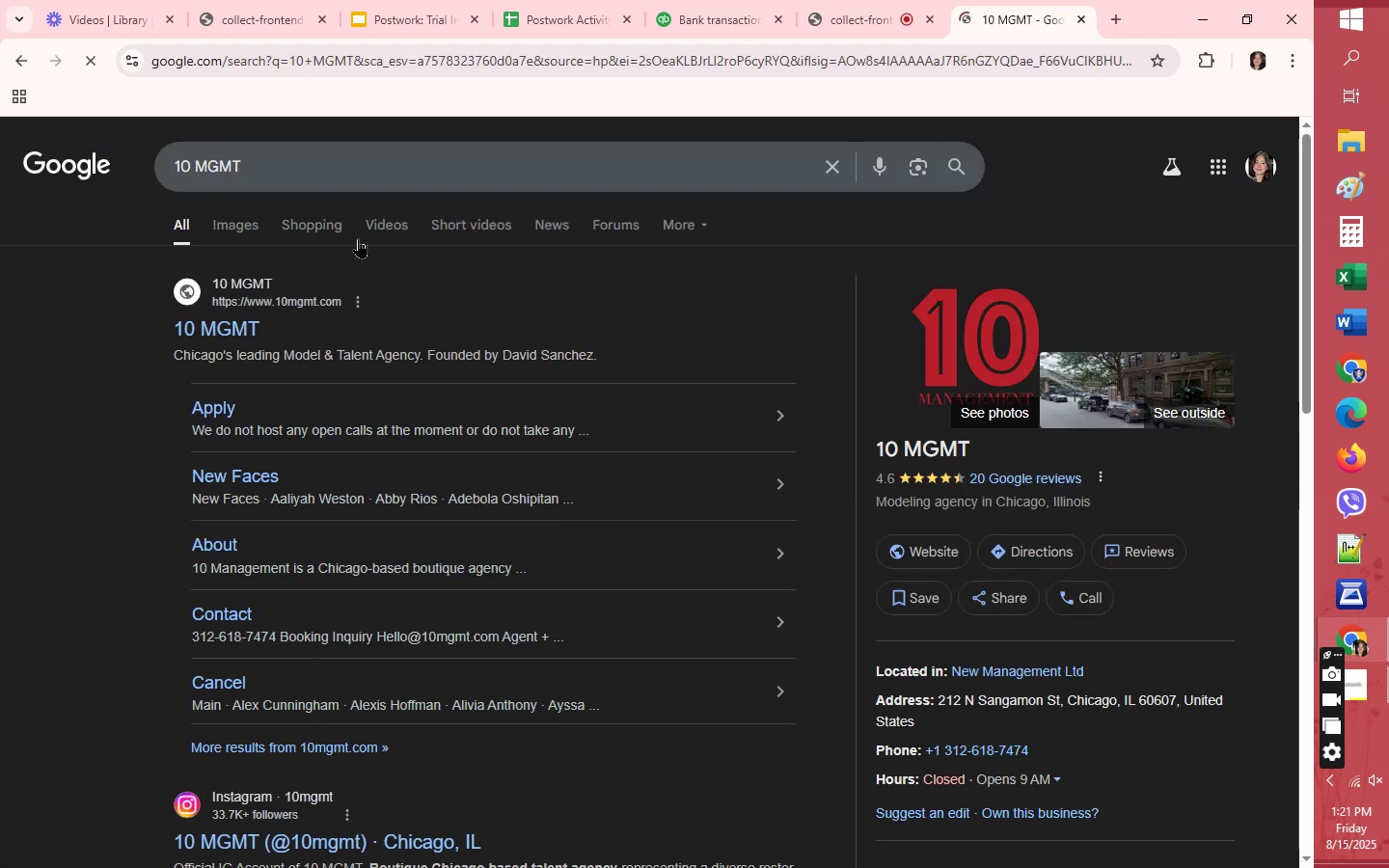 
left_click([259, 236])
 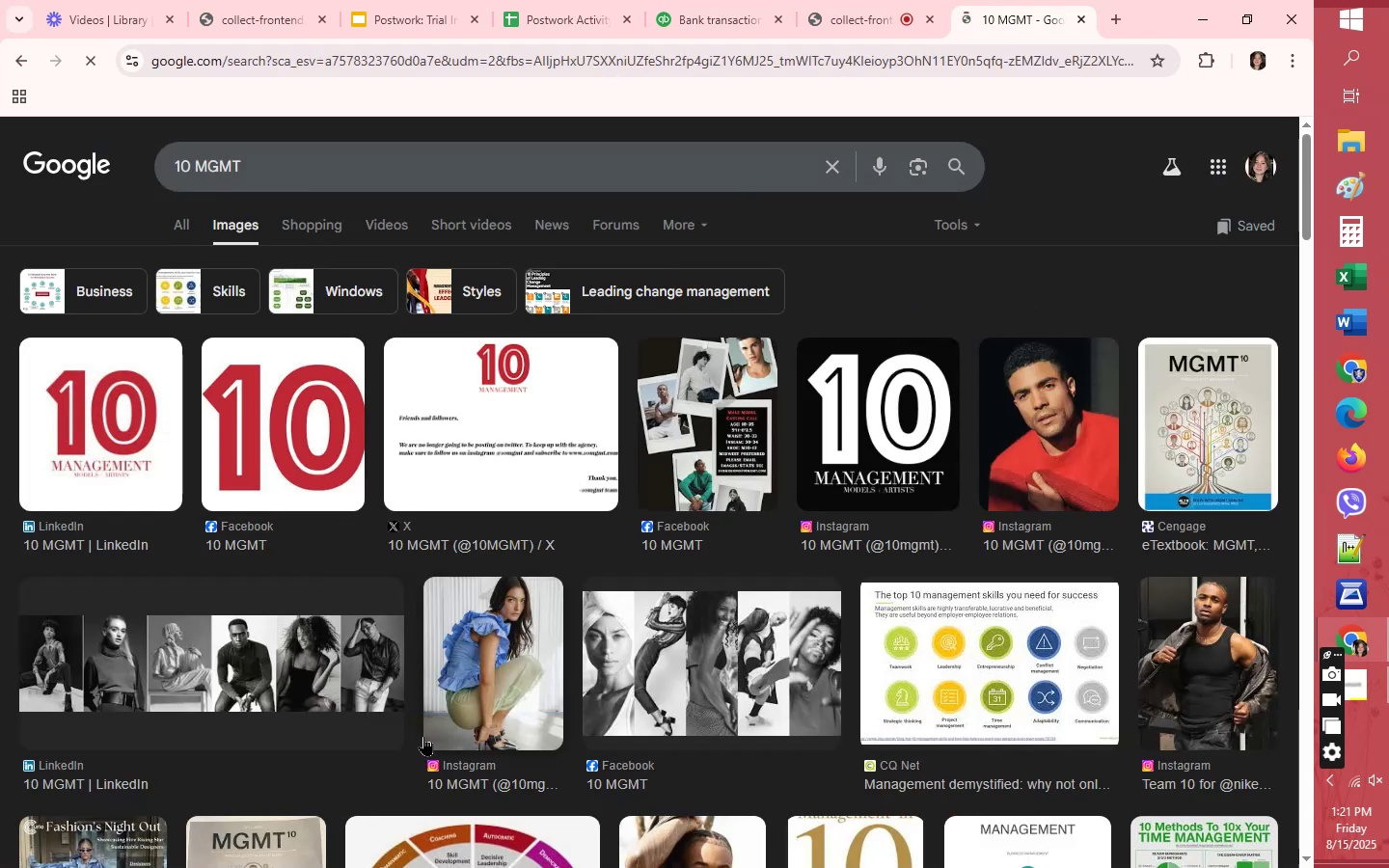 
wait(11.98)
 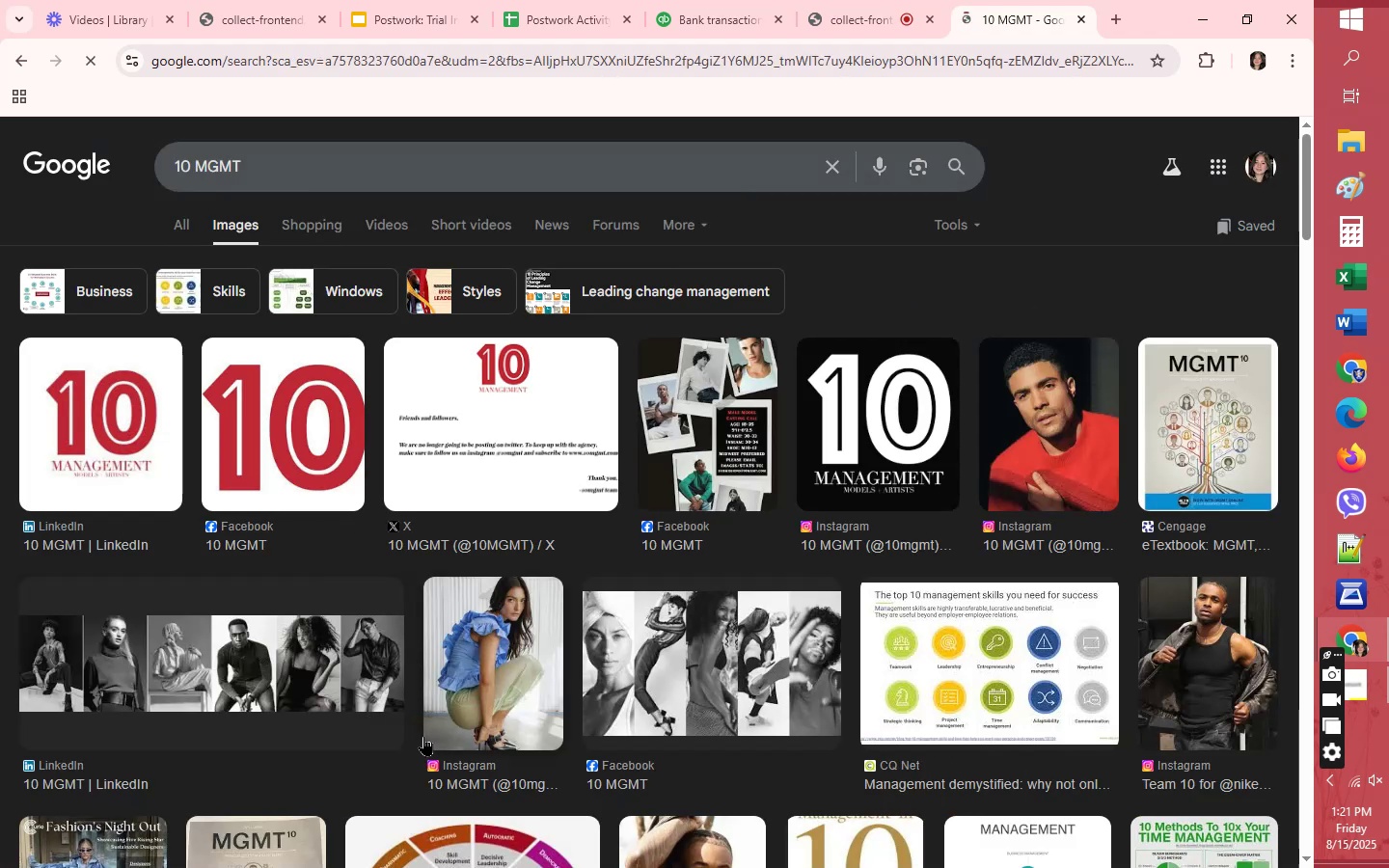 
left_click([892, 503])
 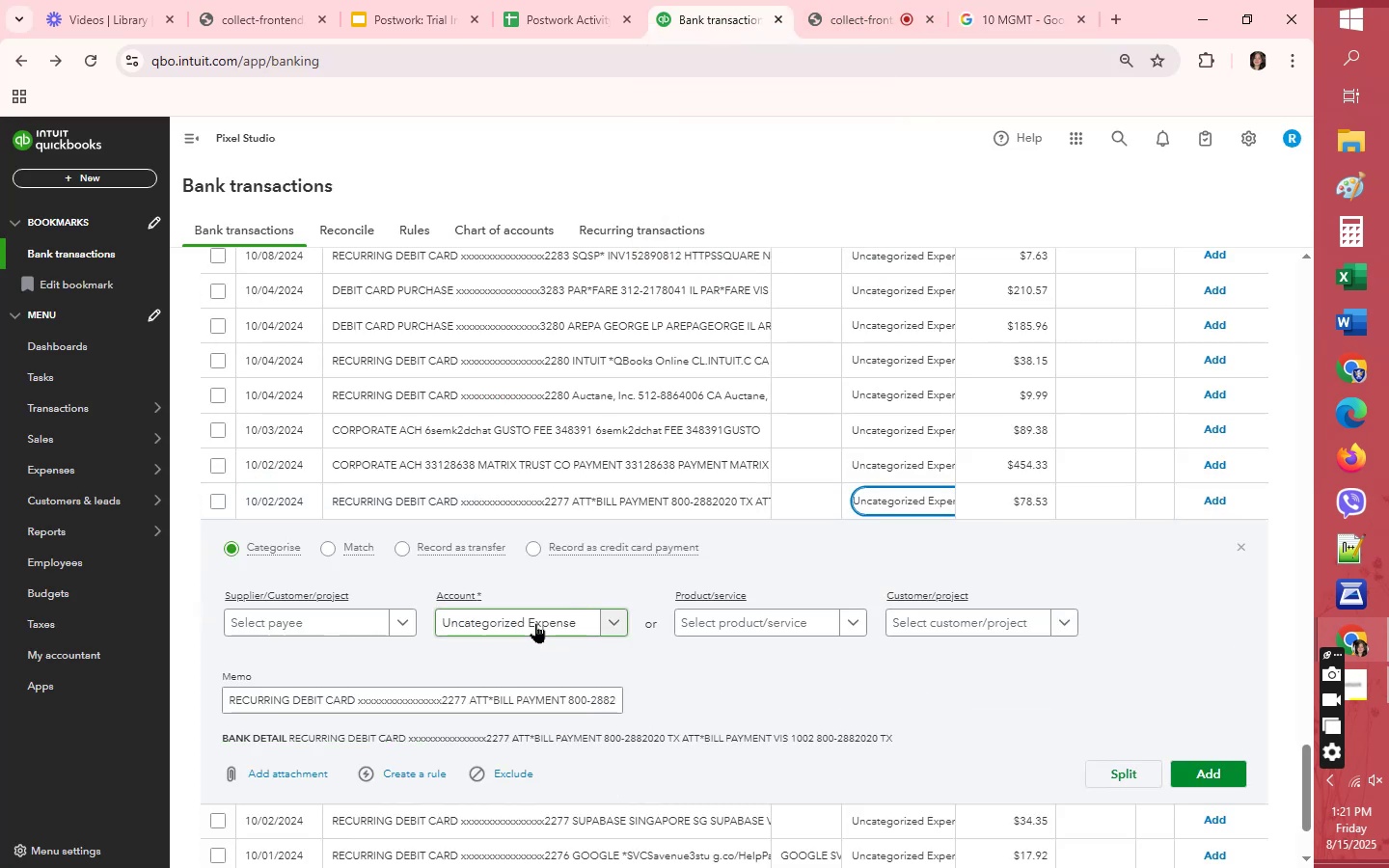 
left_click([360, 623])
 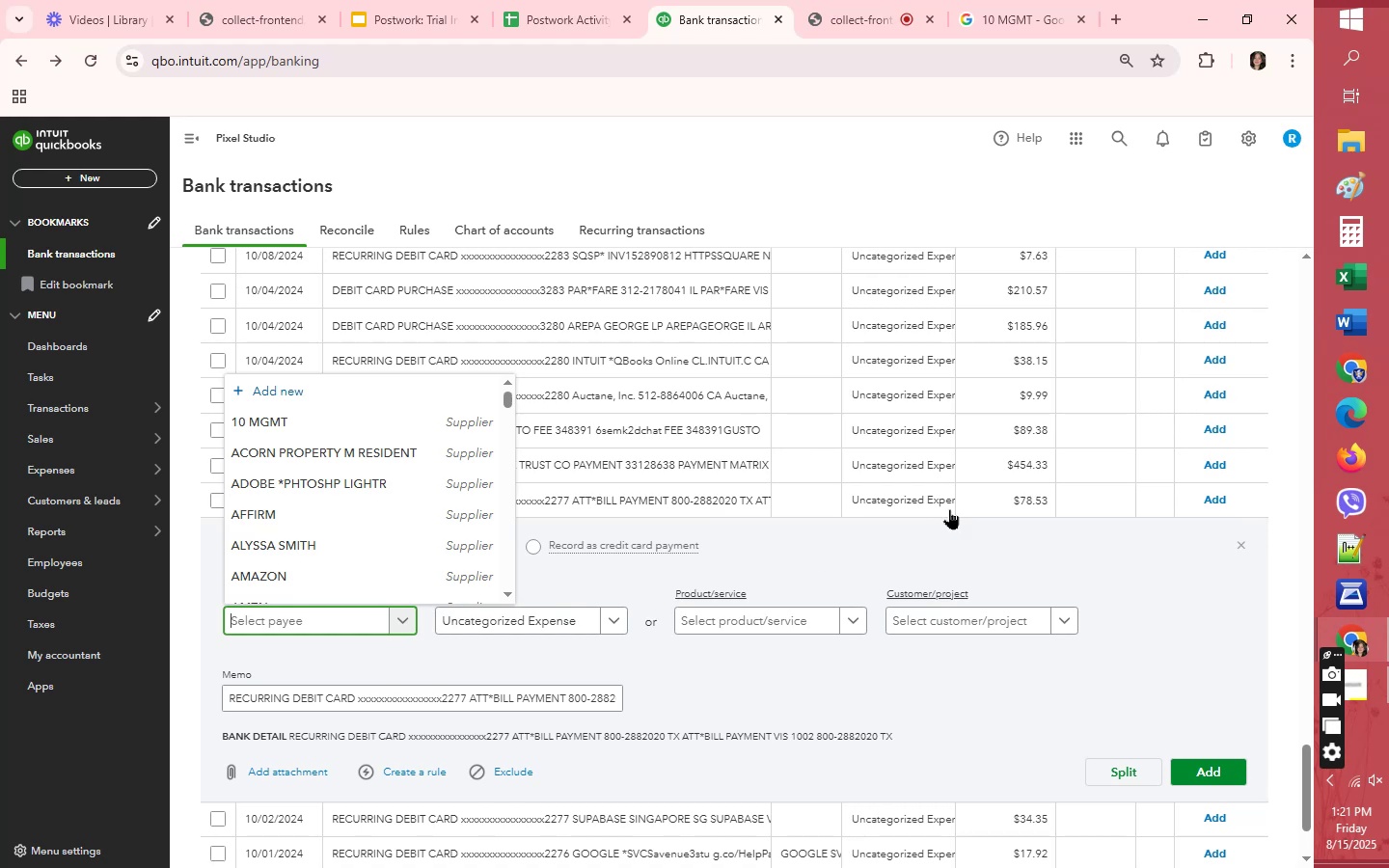 
left_click([873, 528])
 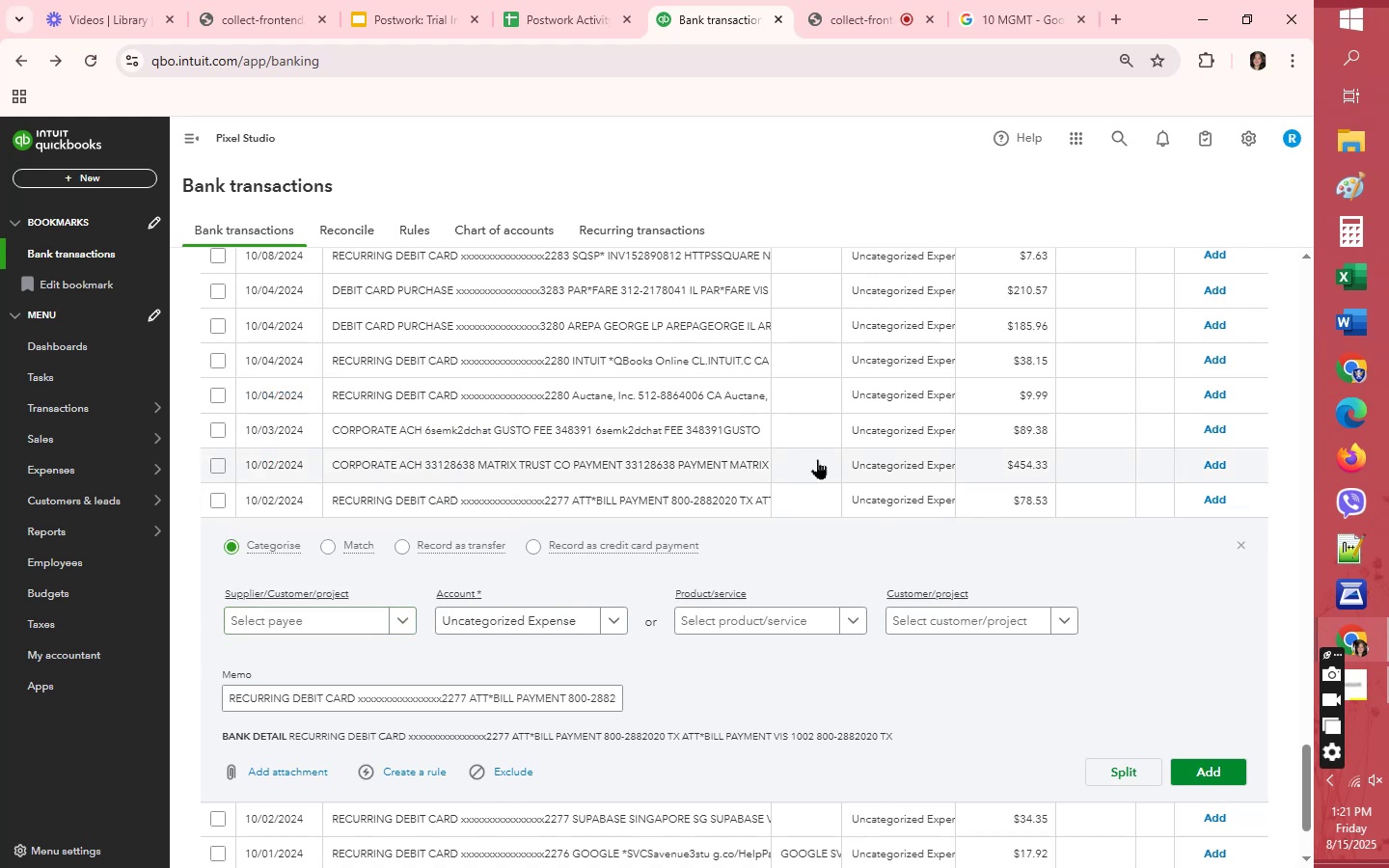 
scroll: coordinate [734, 741], scroll_direction: down, amount: 8.0
 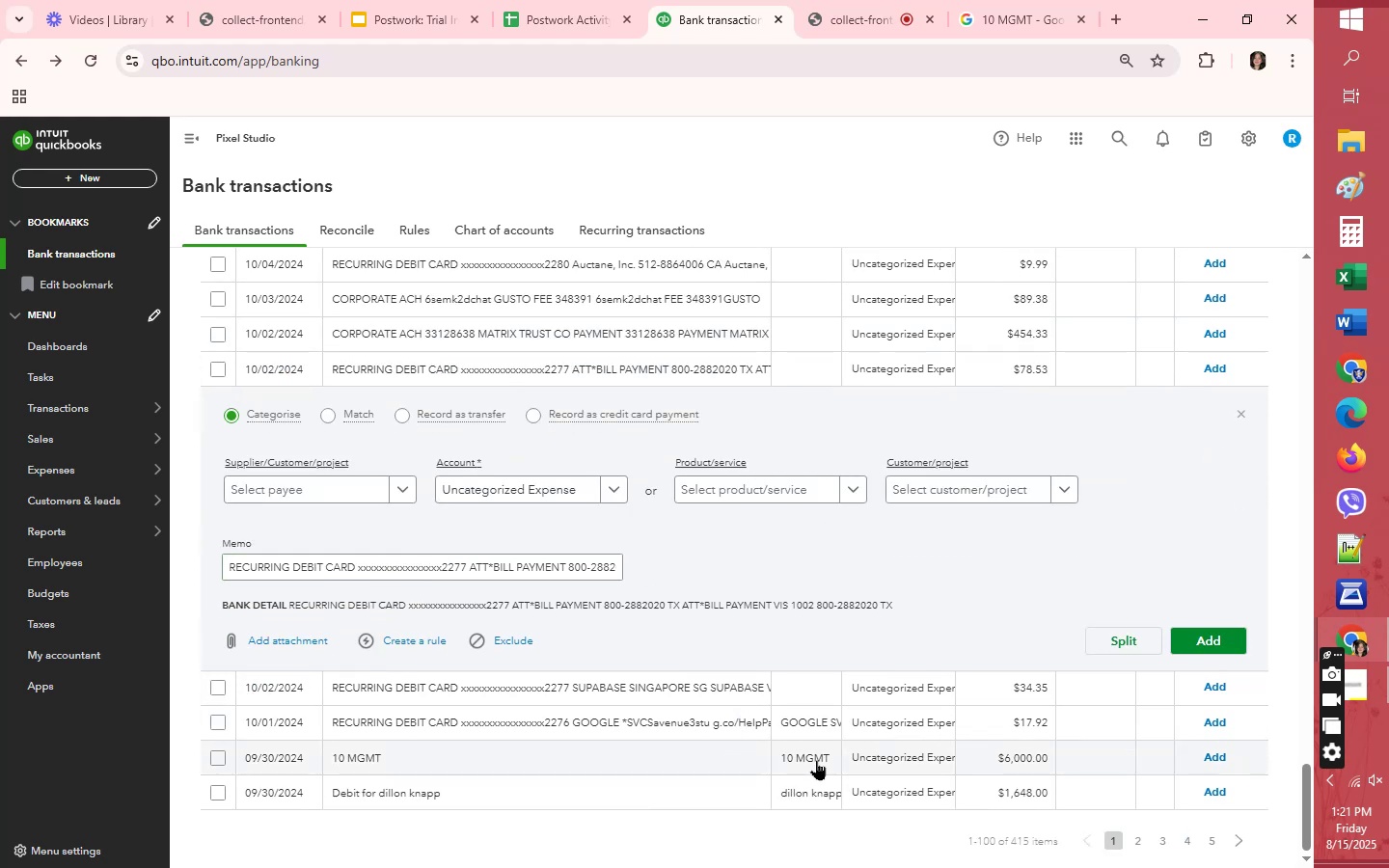 
left_click([816, 760])
 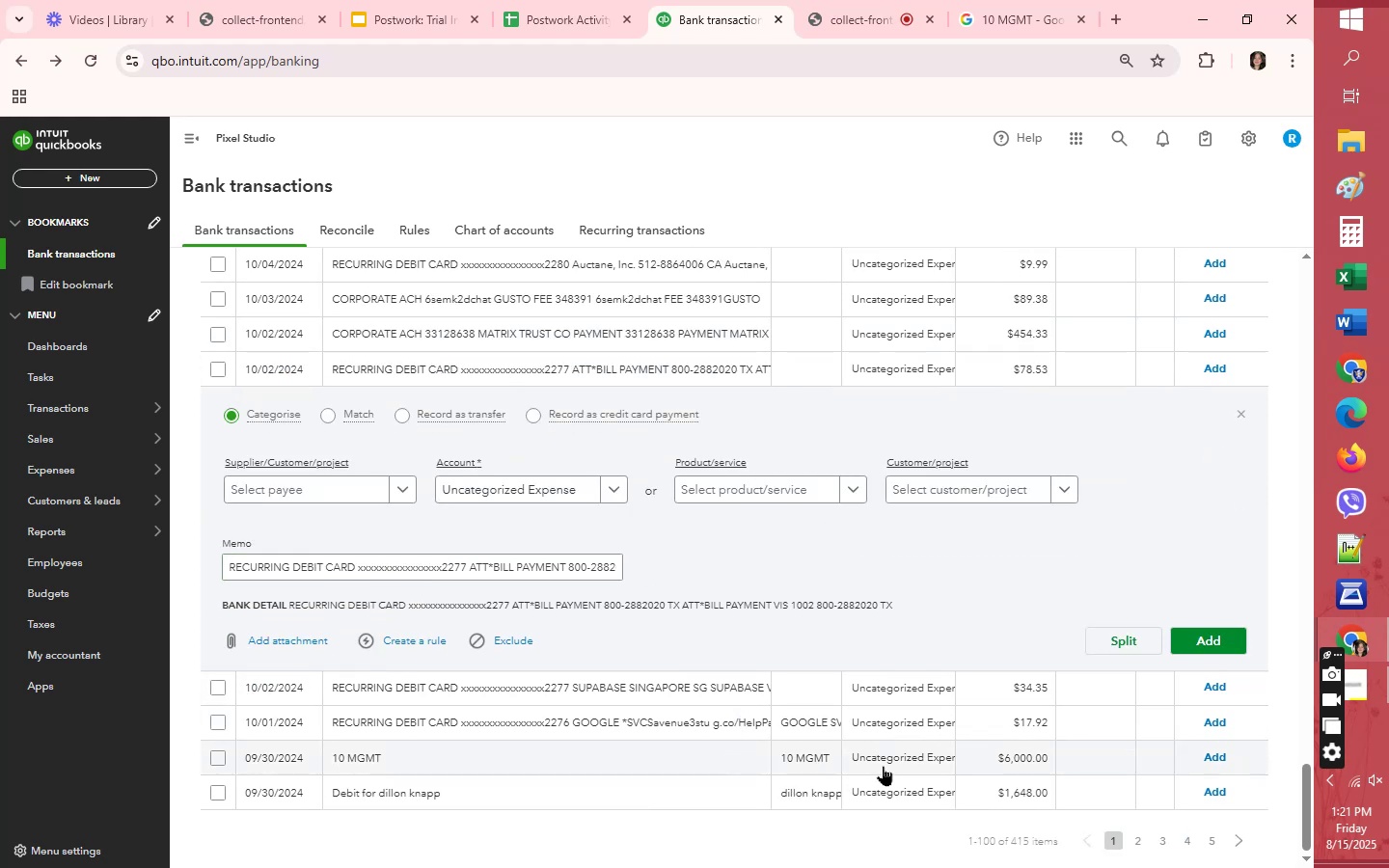 
left_click([887, 762])
 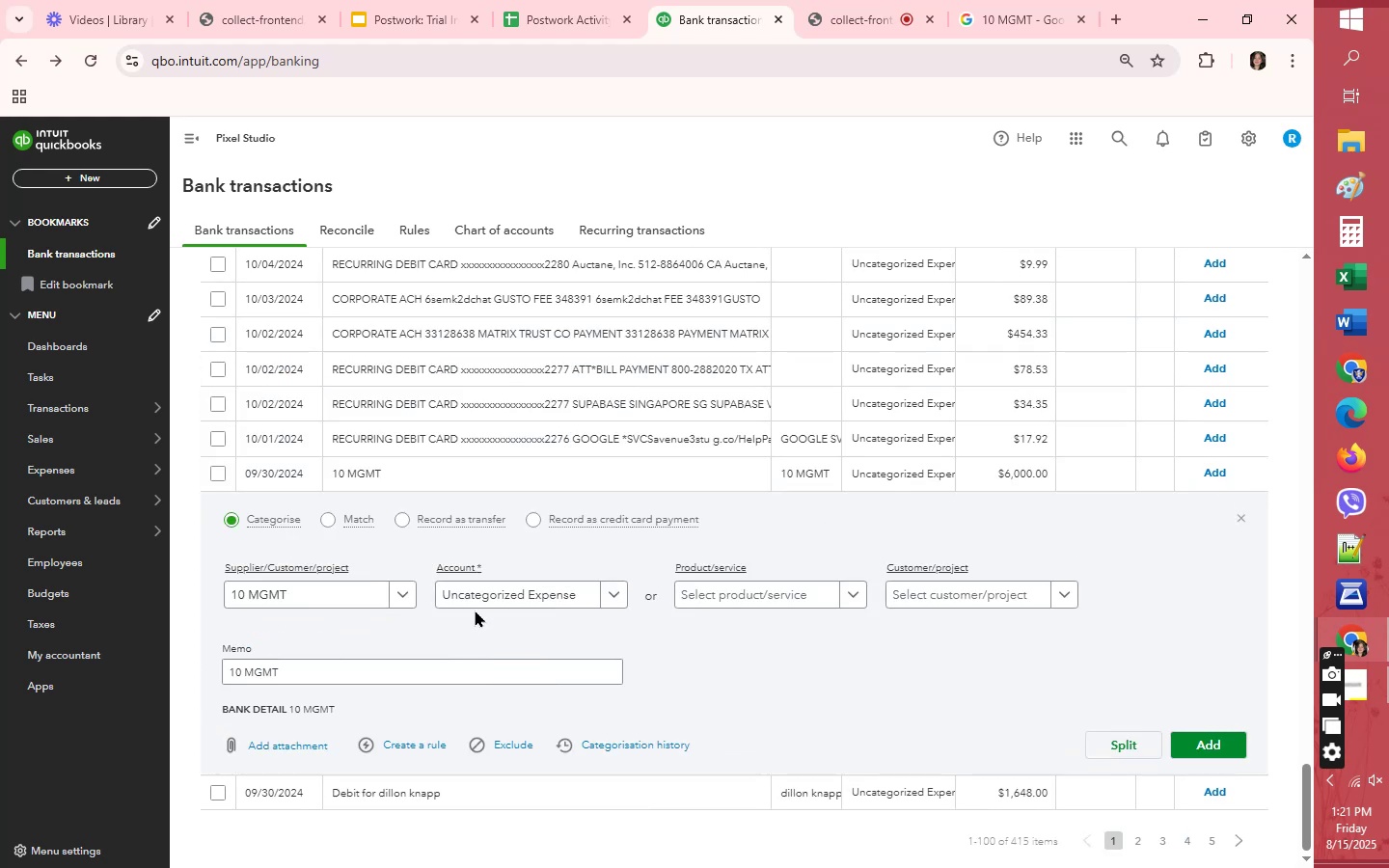 
left_click([478, 592])
 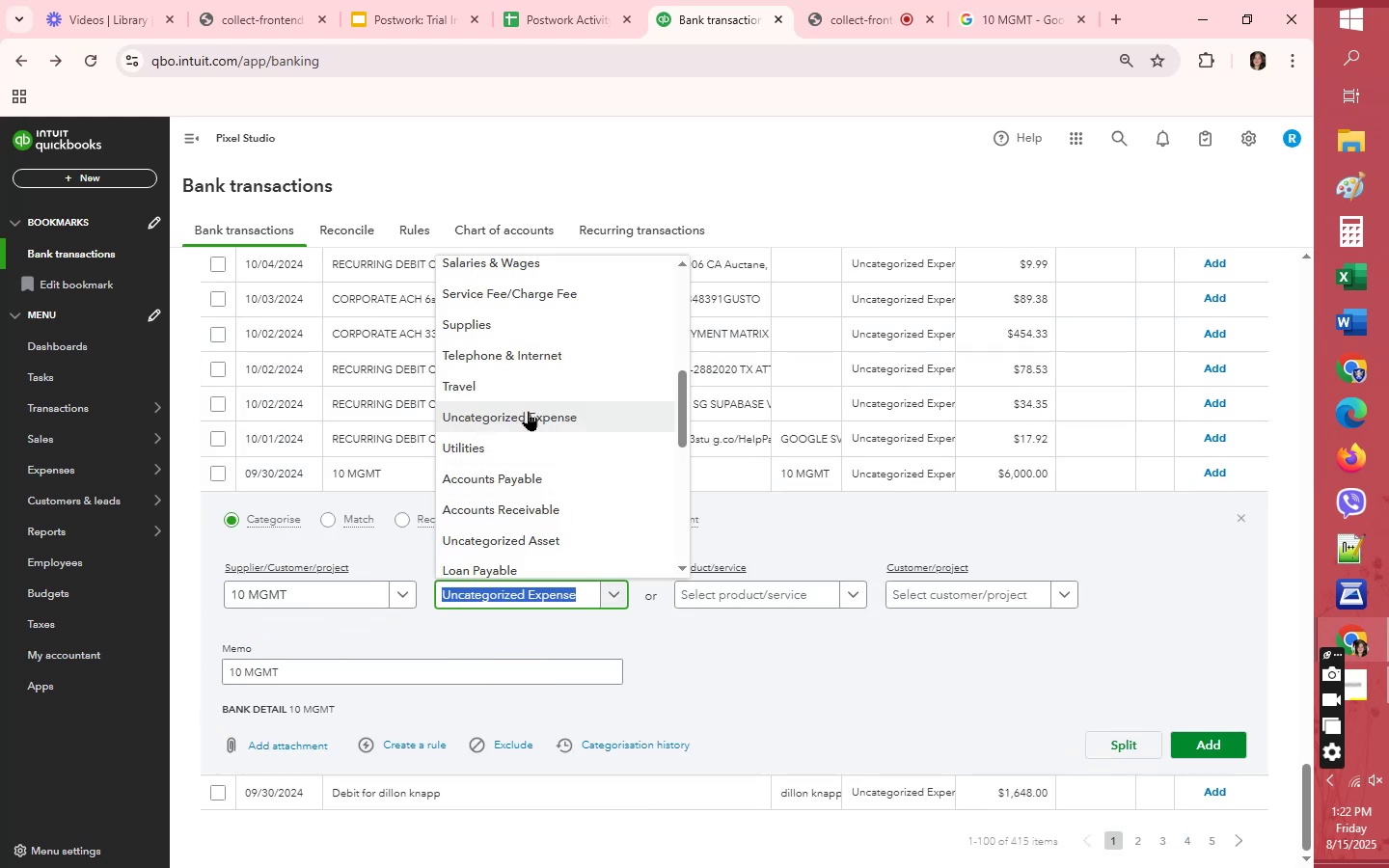 
left_click([544, 287])
 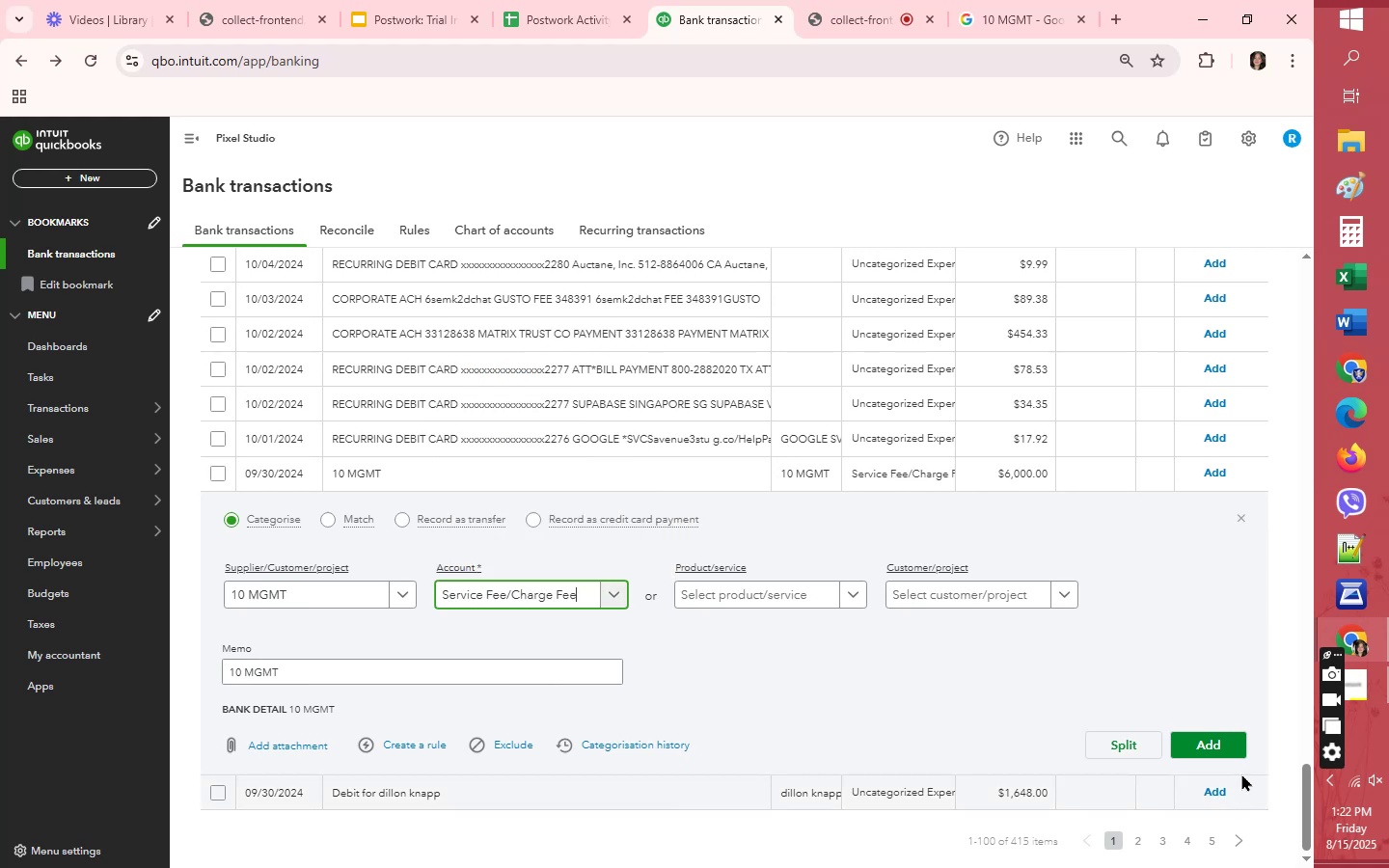 
left_click([1213, 755])
 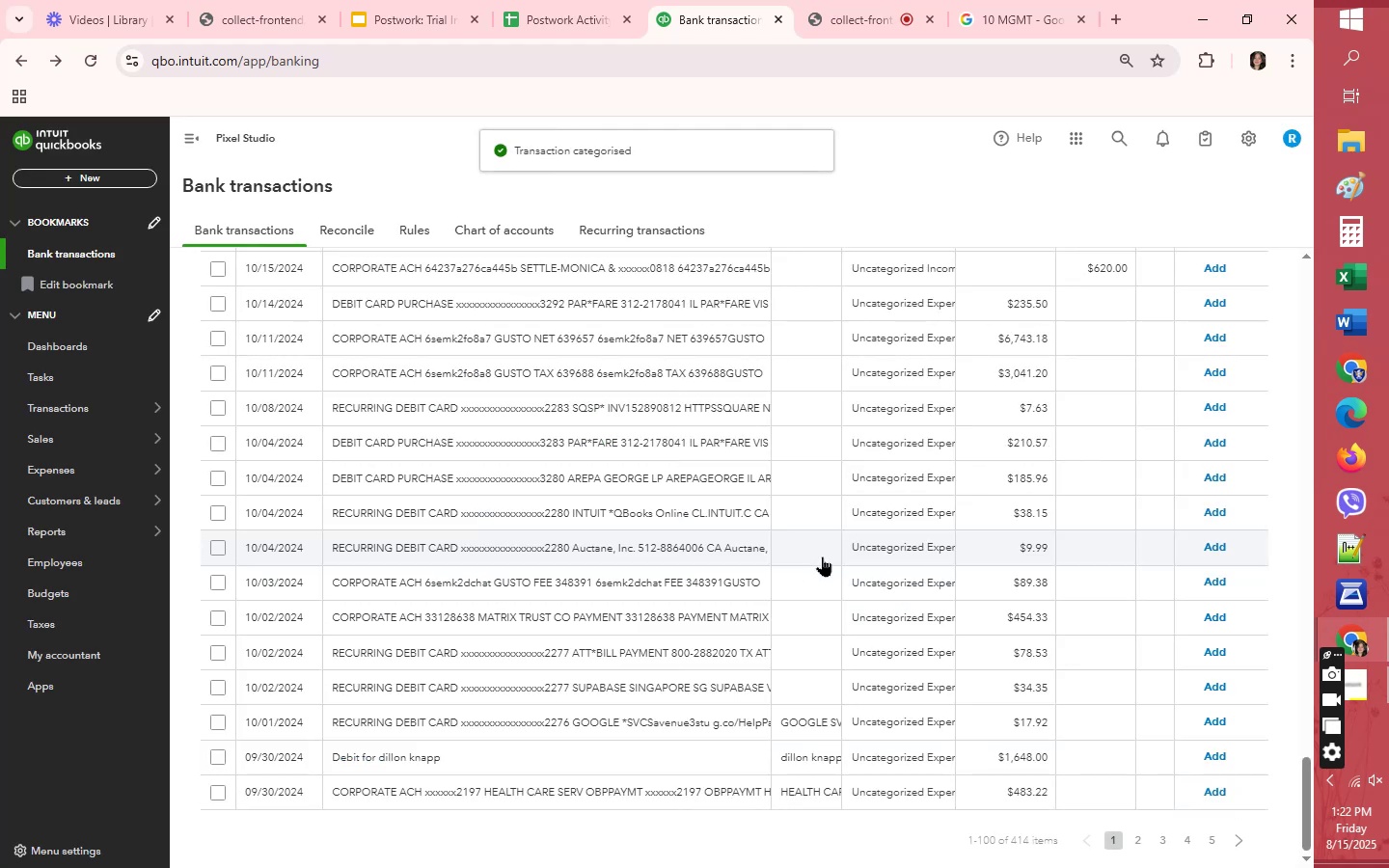 
wait(11.49)
 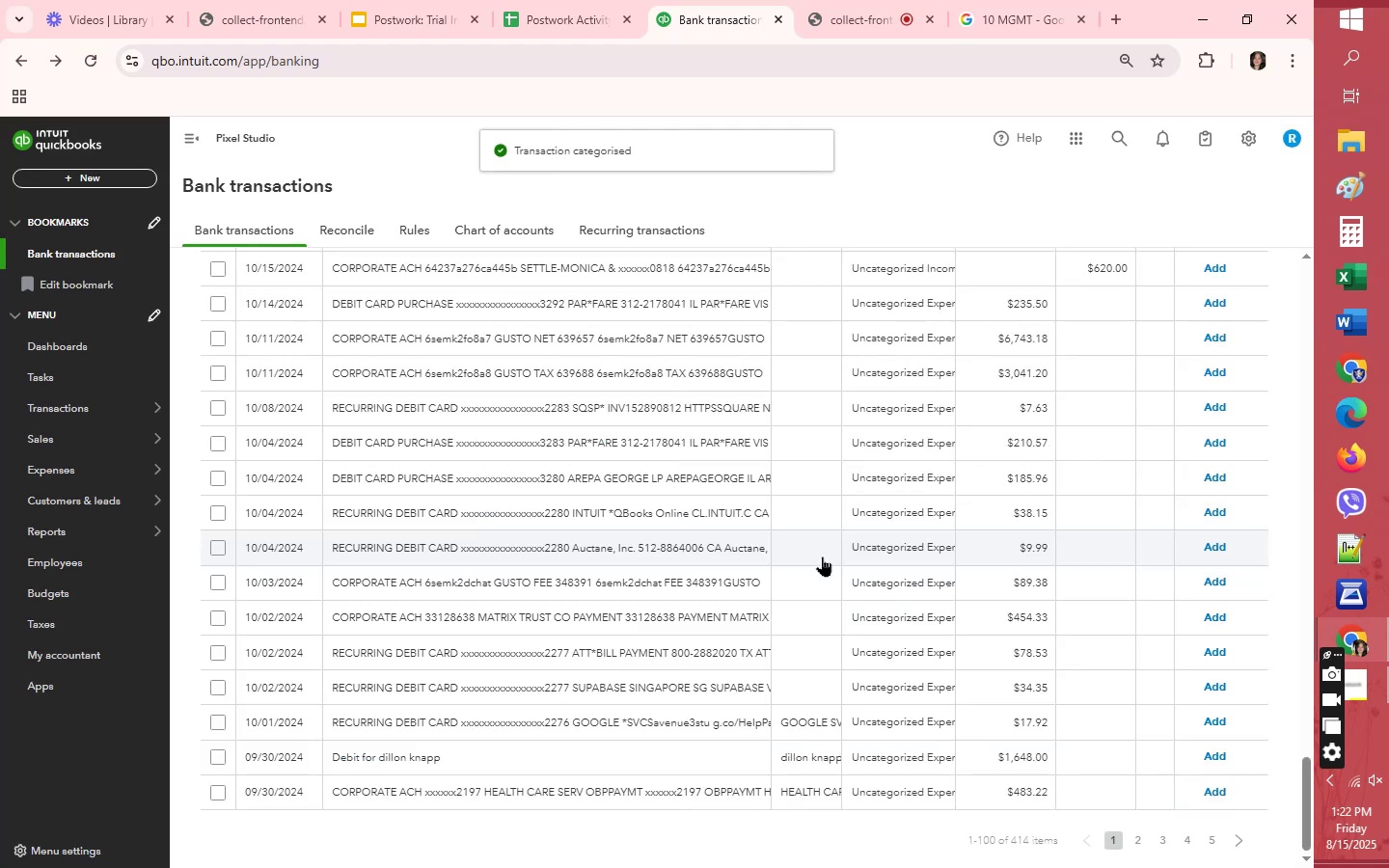 
left_click([803, 508])
 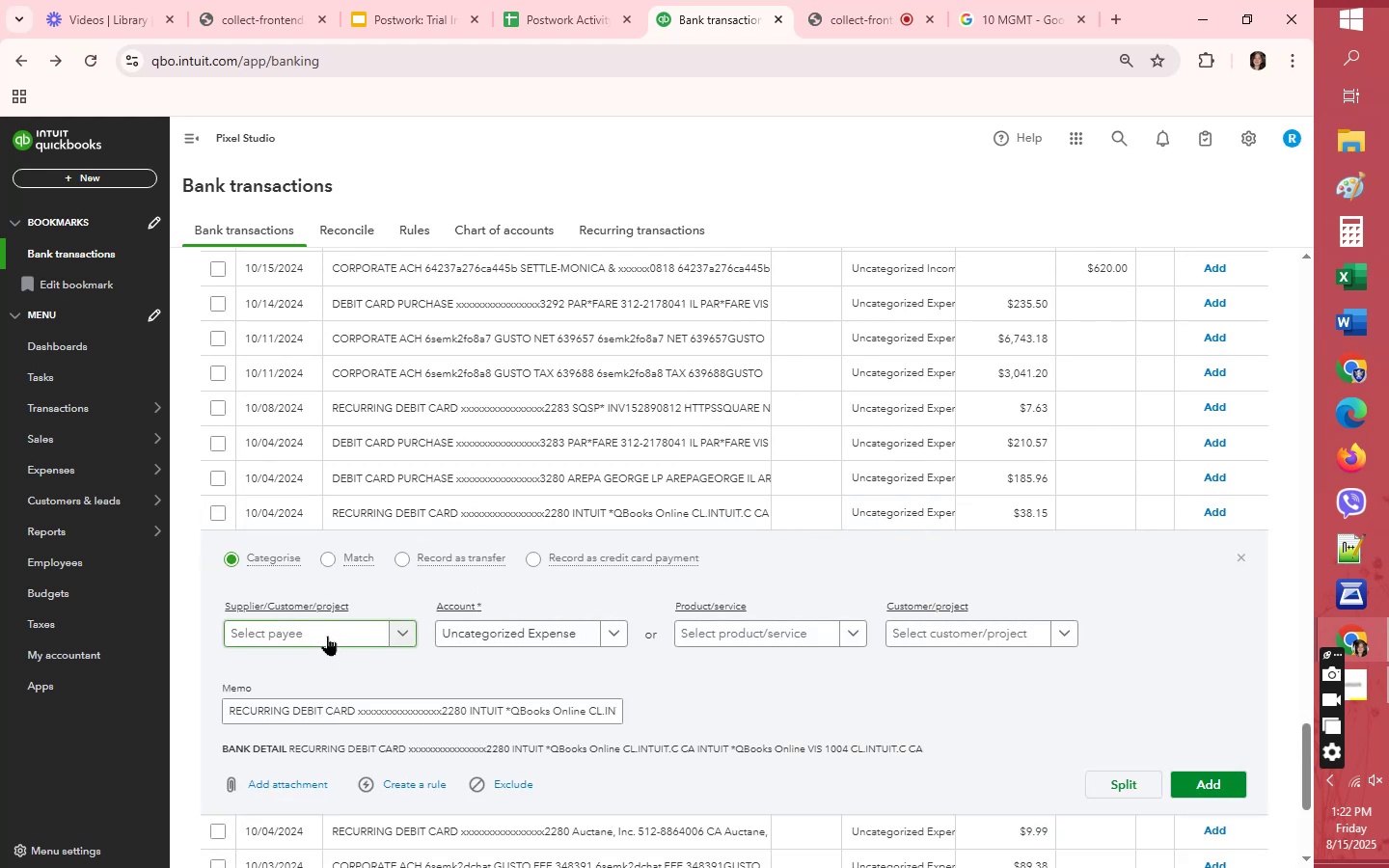 
left_click([327, 636])
 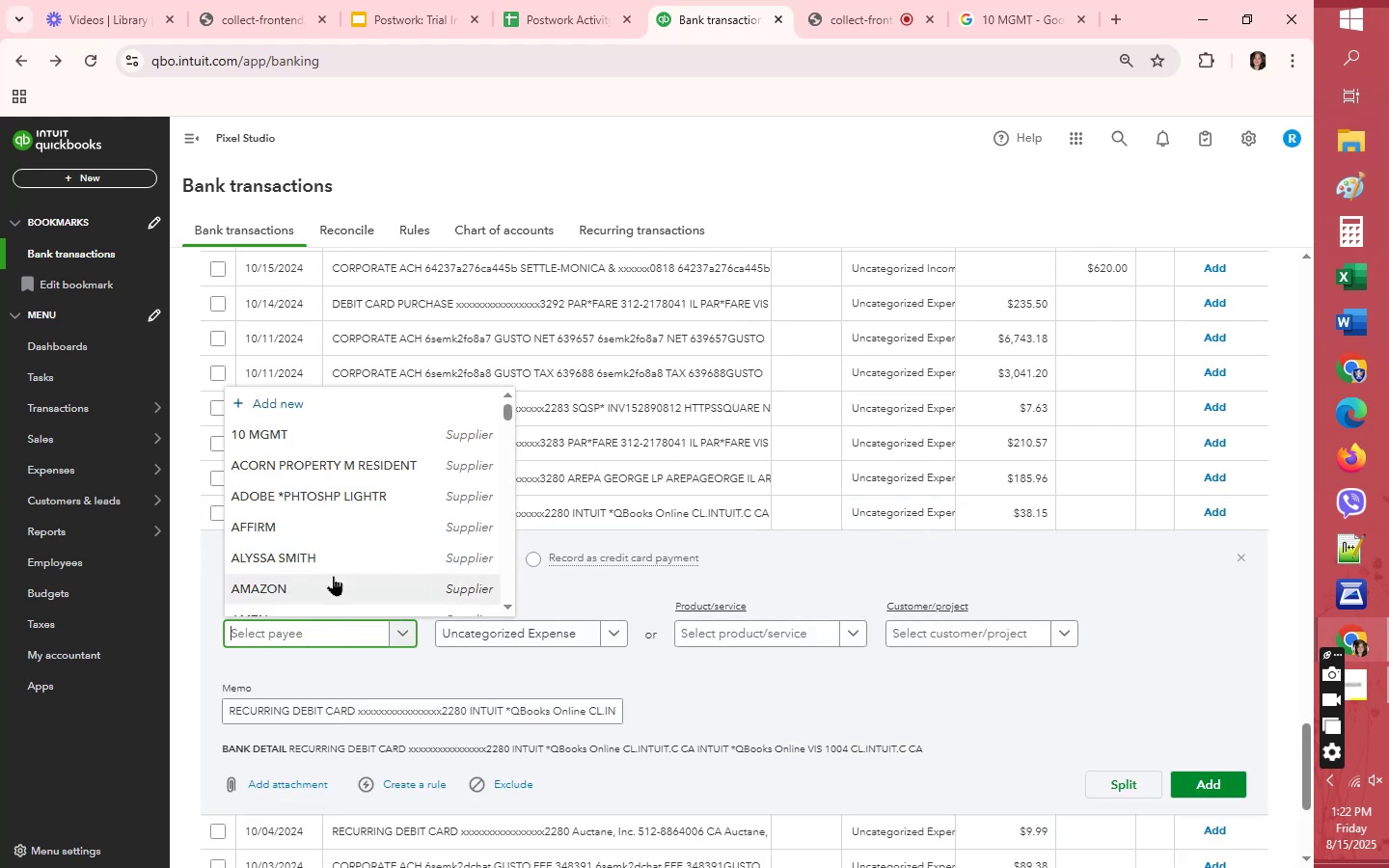 
key(Q)
 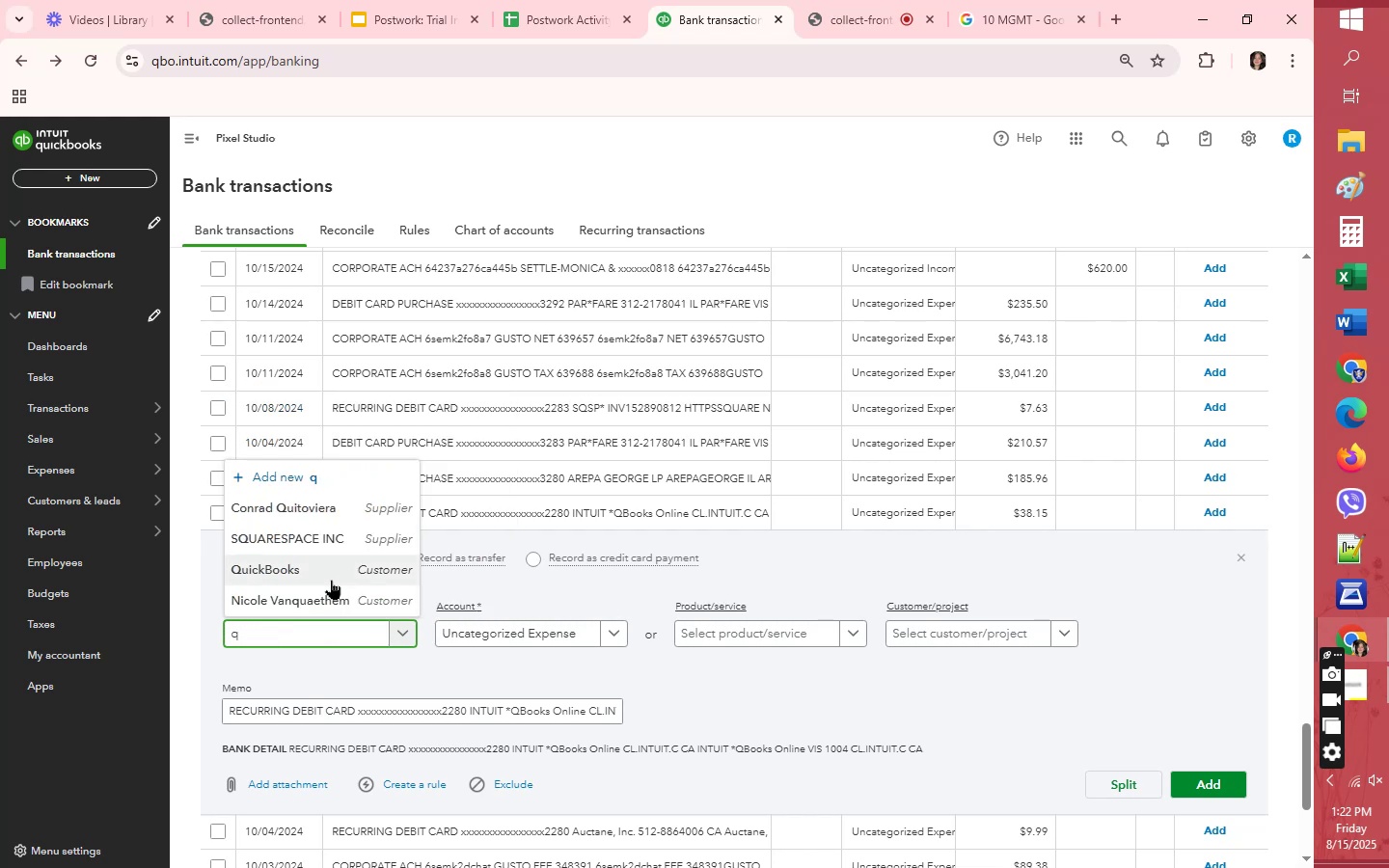 
left_click([331, 572])
 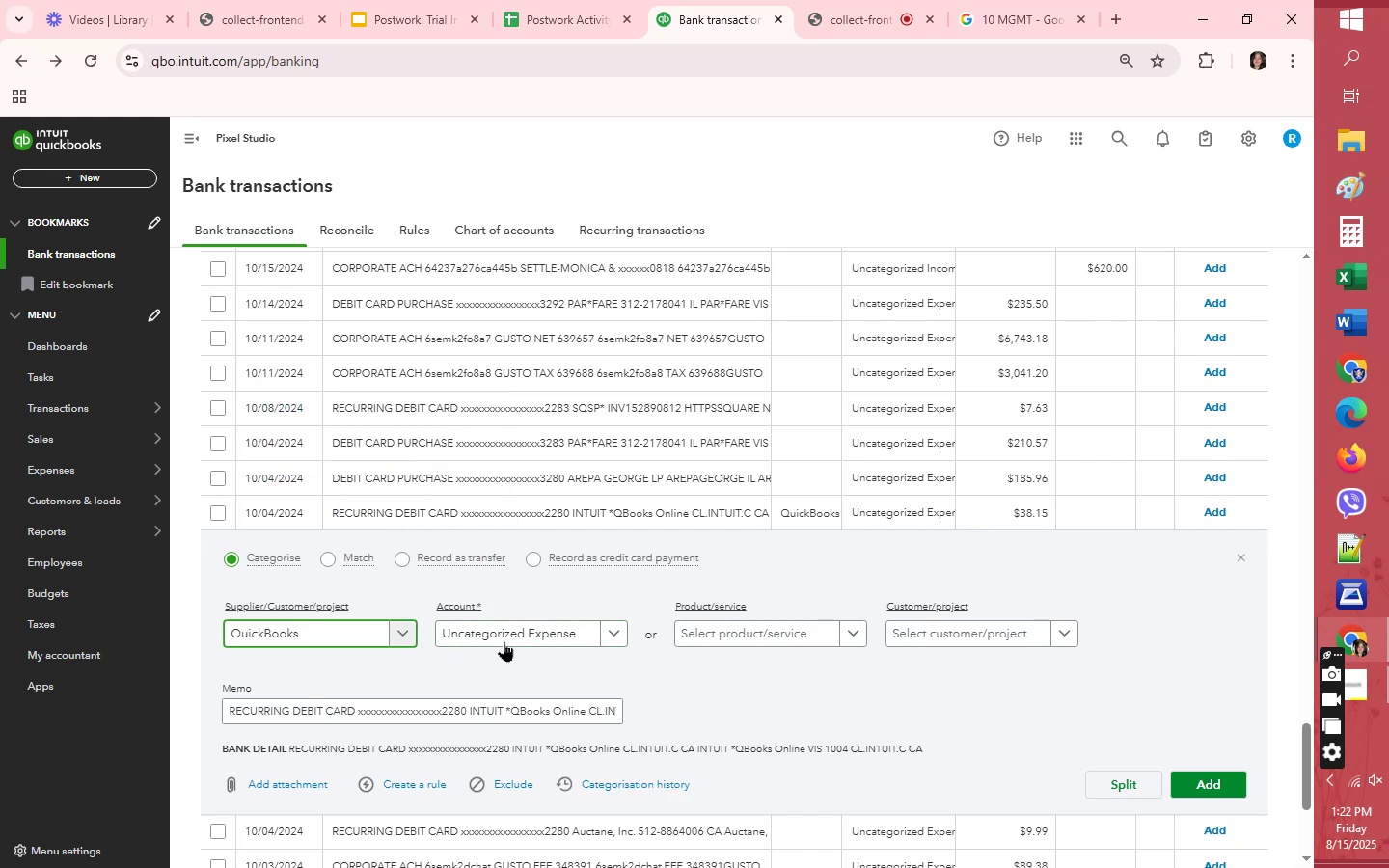 
left_click([504, 632])
 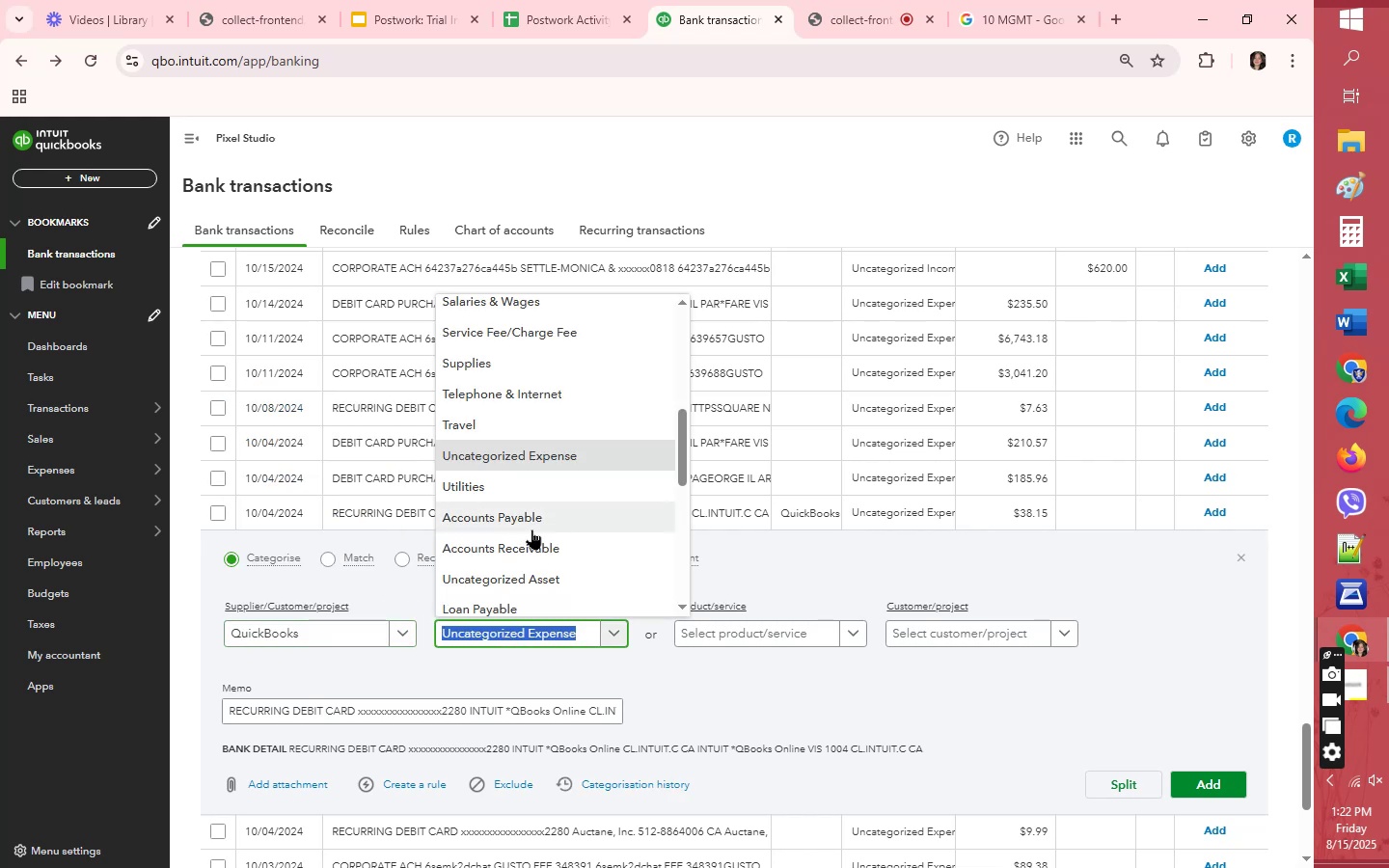 
scroll: coordinate [531, 529], scroll_direction: down, amount: 3.0
 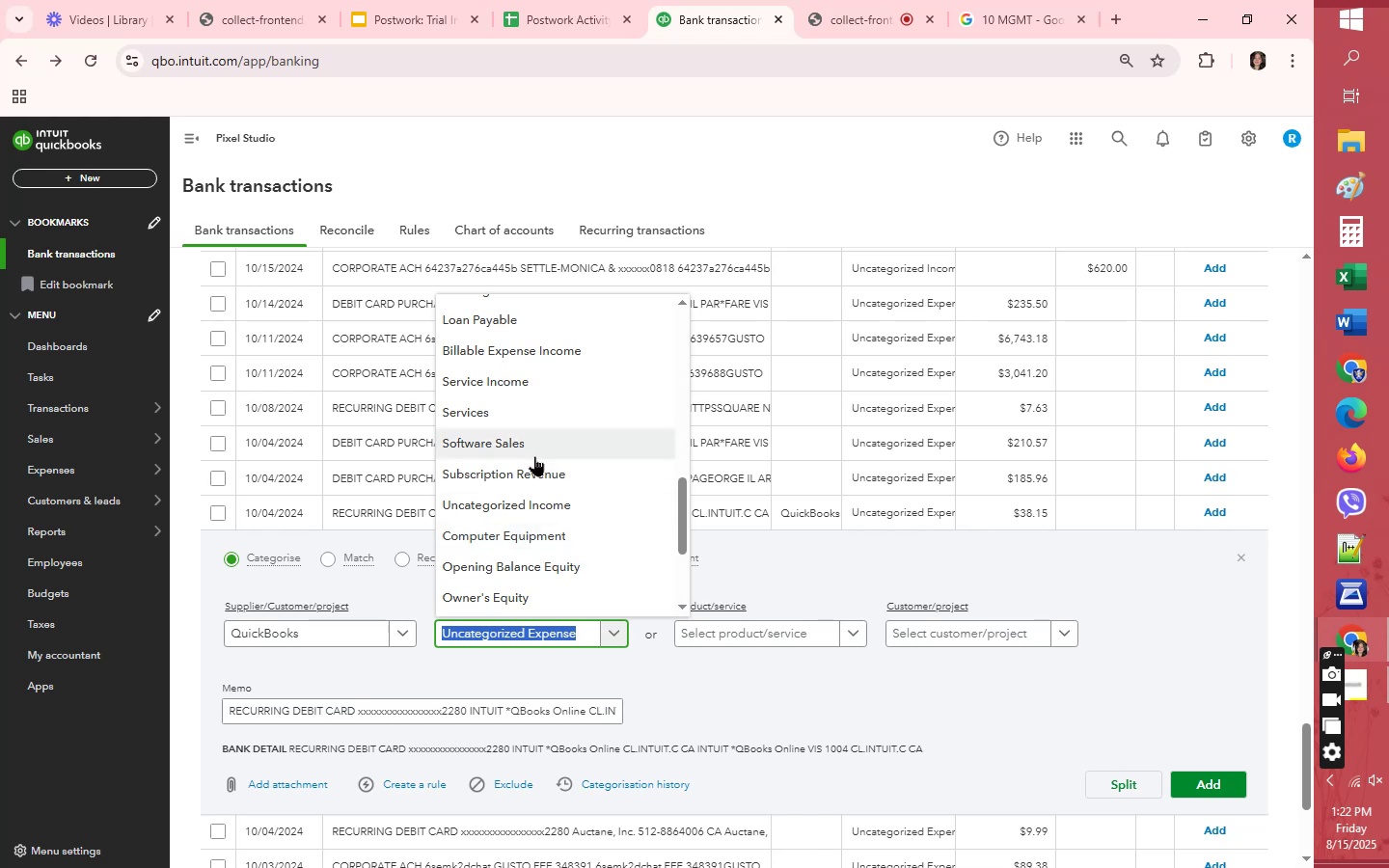 
wait(5.12)
 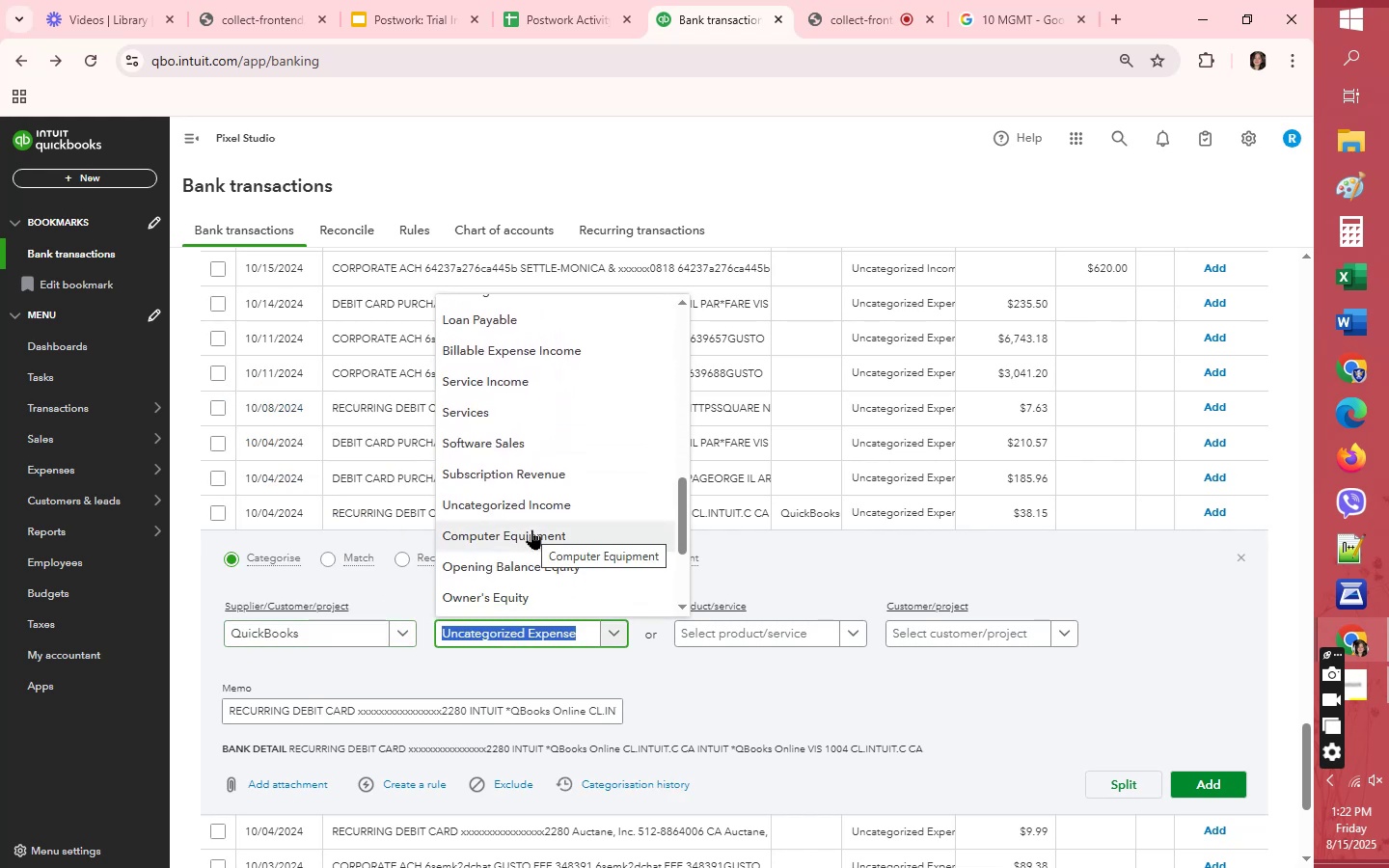 
scroll: coordinate [586, 529], scroll_direction: down, amount: 3.0
 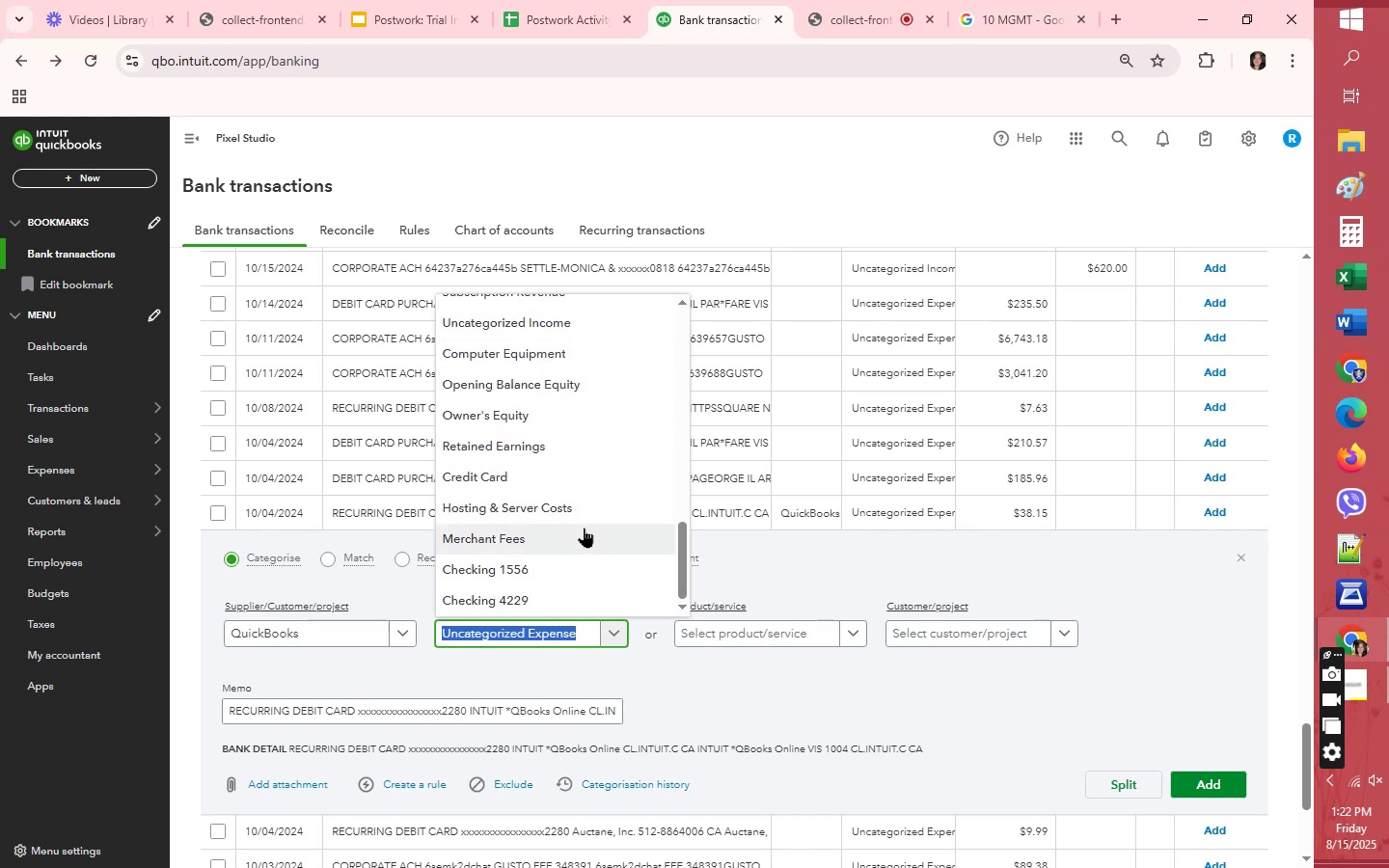 
scroll: coordinate [582, 523], scroll_direction: up, amount: 12.0
 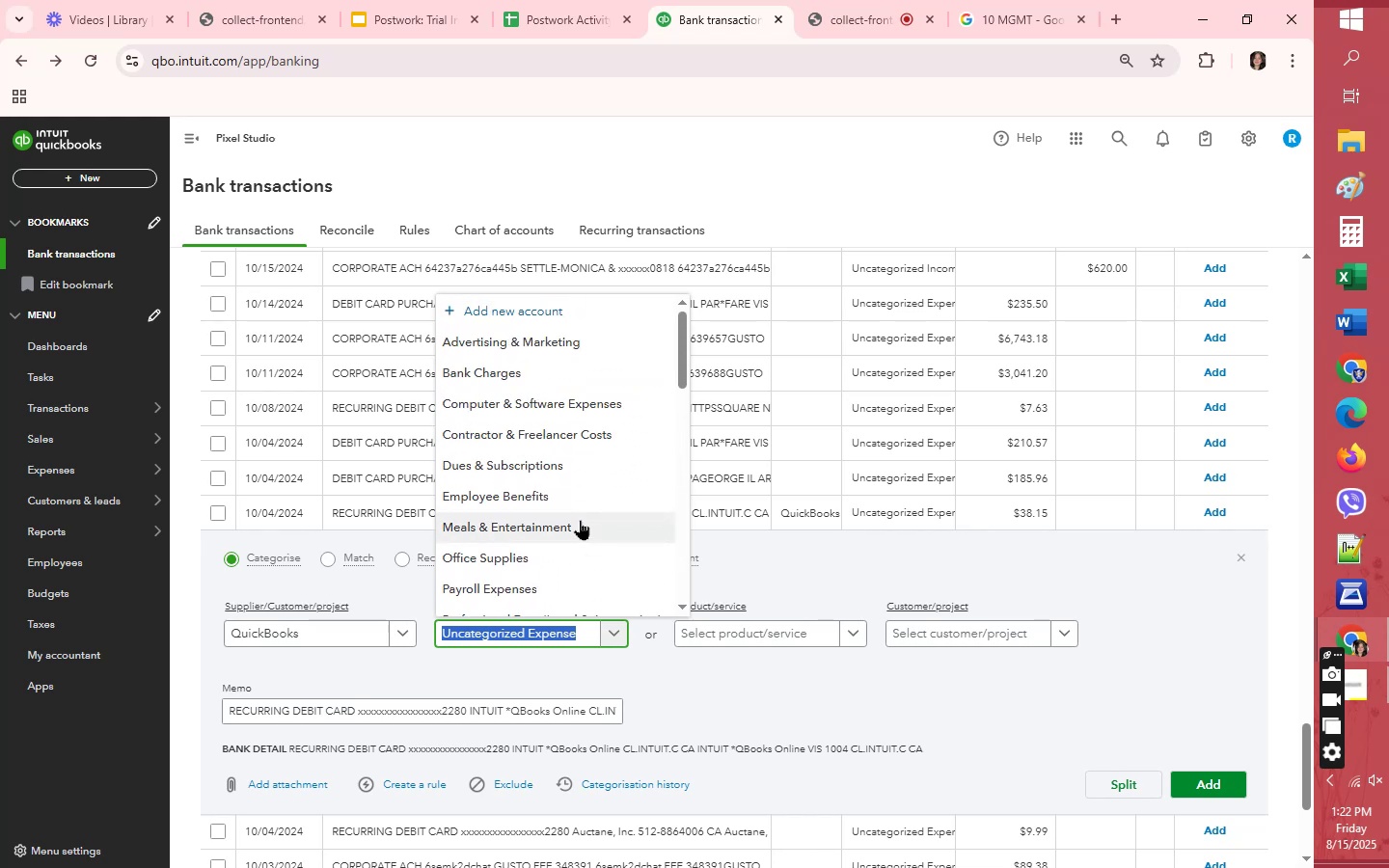 
wait(8.02)
 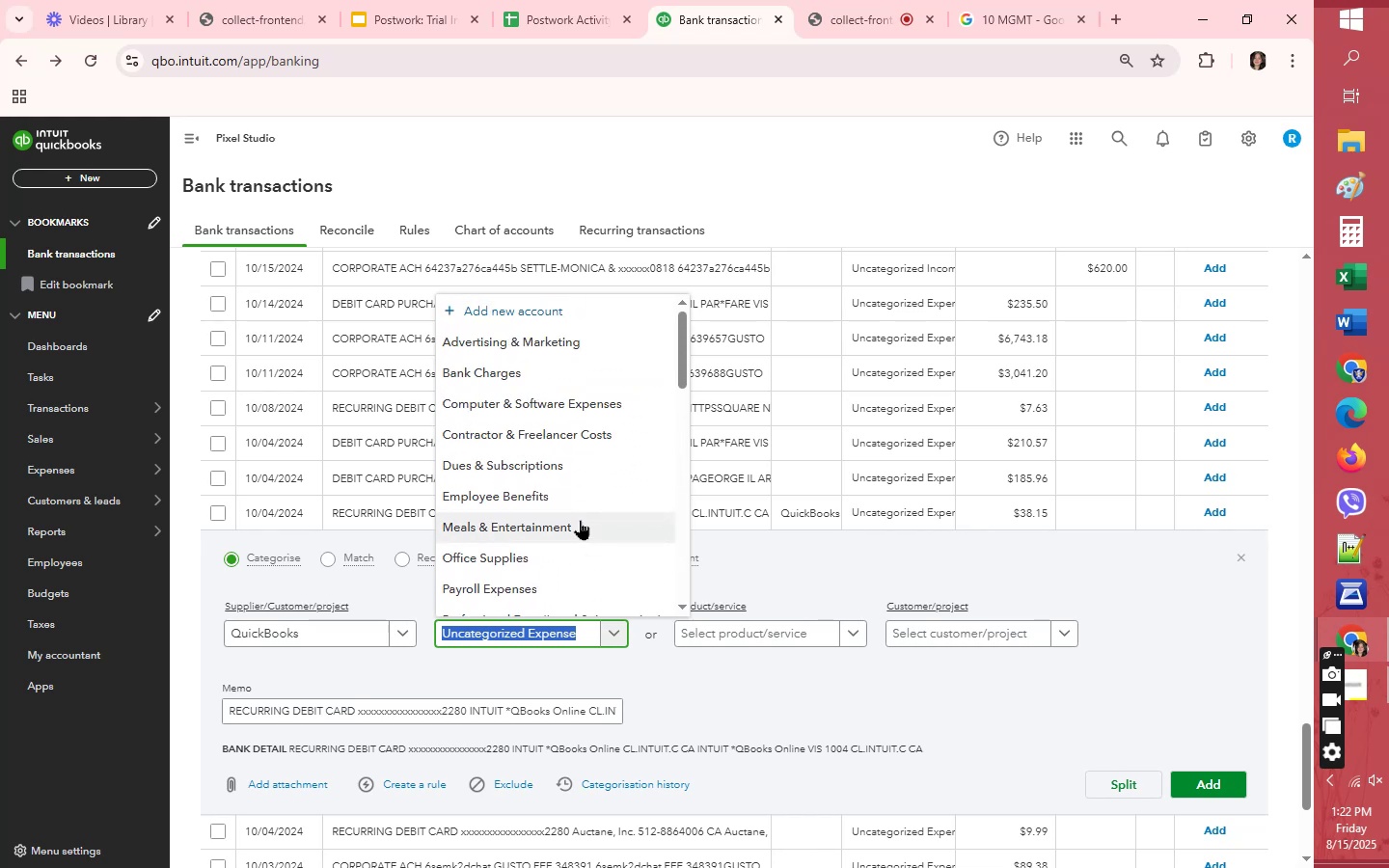 
scroll: coordinate [561, 518], scroll_direction: down, amount: 3.0
 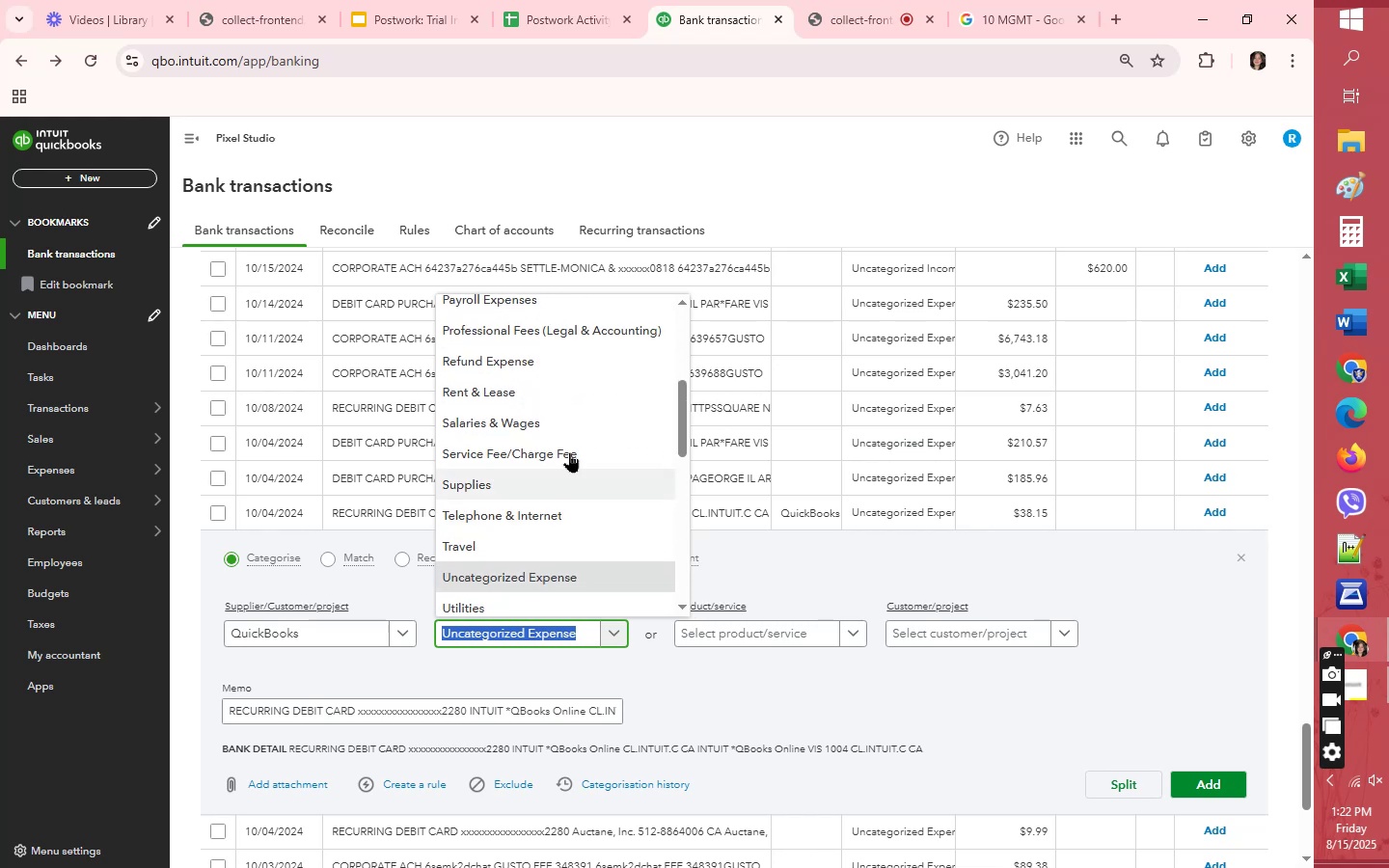 
left_click([569, 451])
 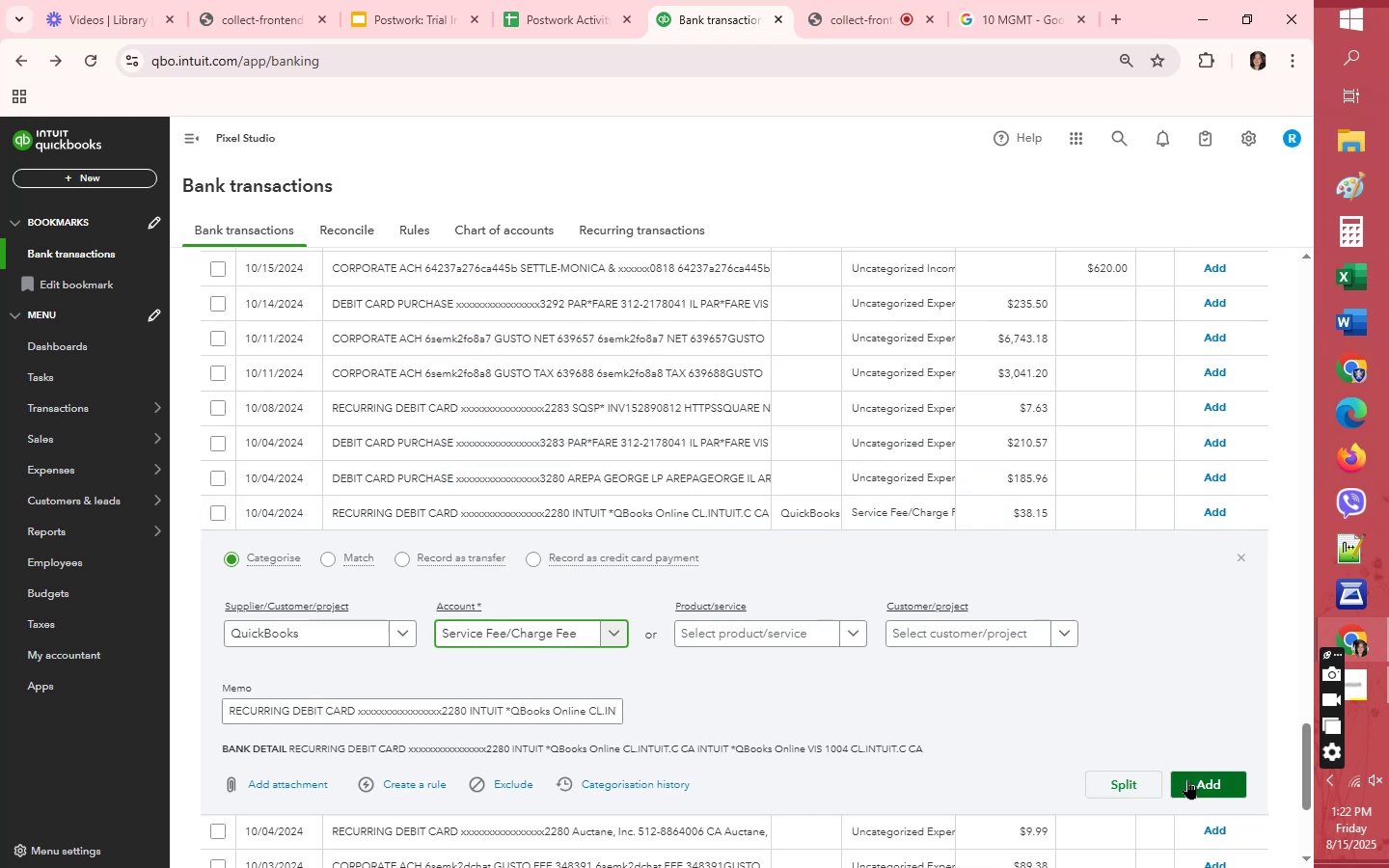 
left_click([1188, 786])
 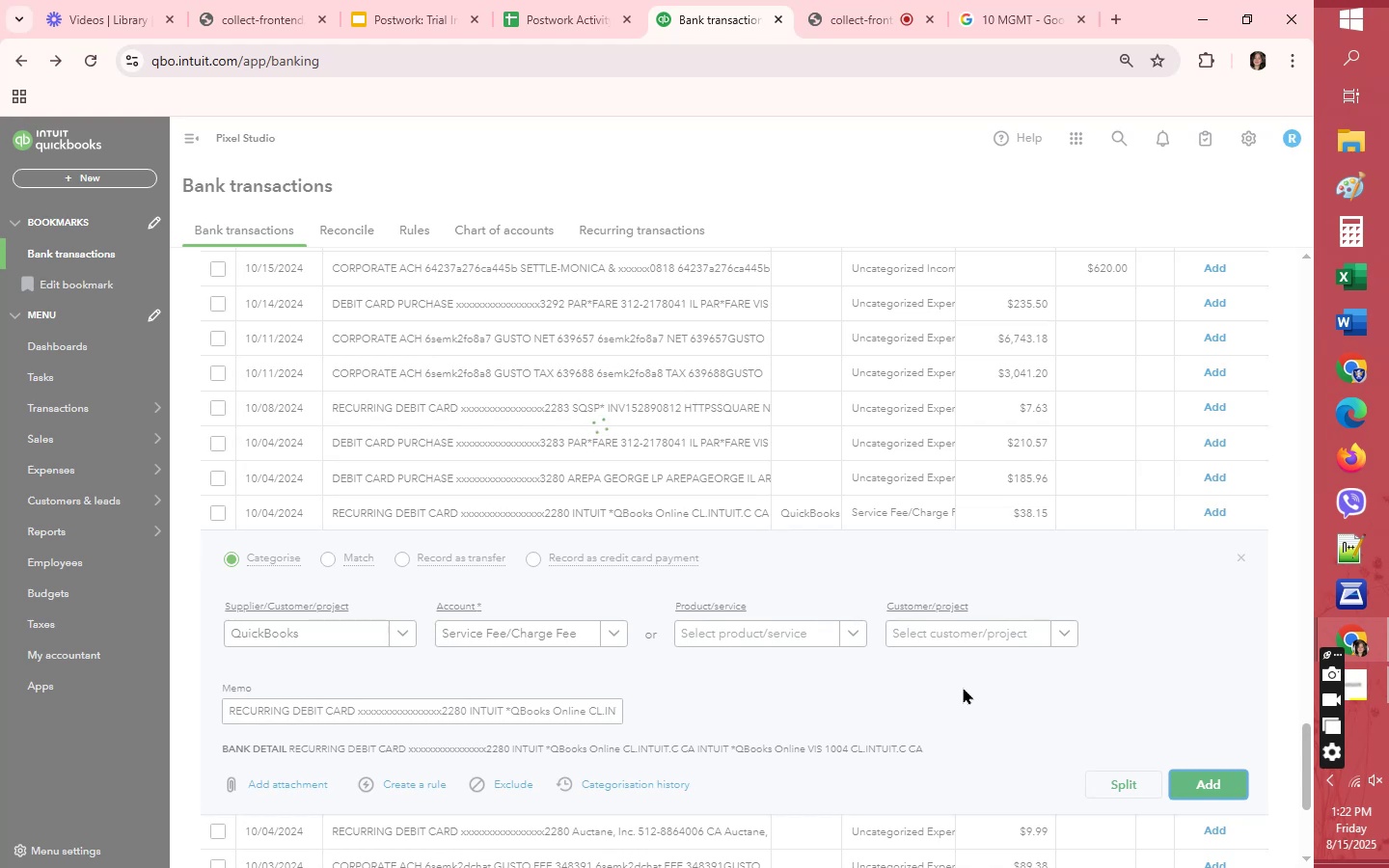 
wait(8.53)
 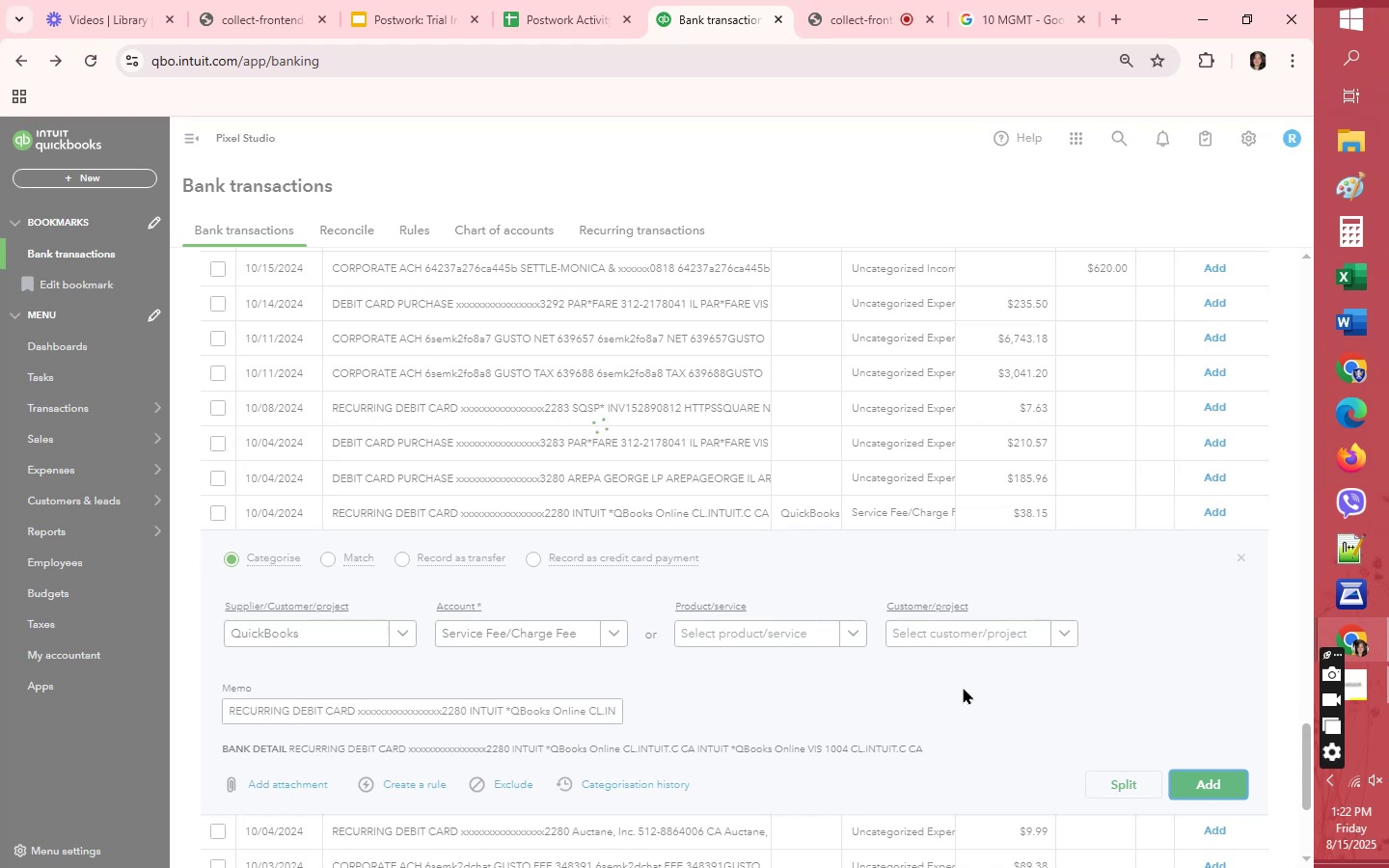 
scroll: coordinate [885, 766], scroll_direction: down, amount: 4.0
 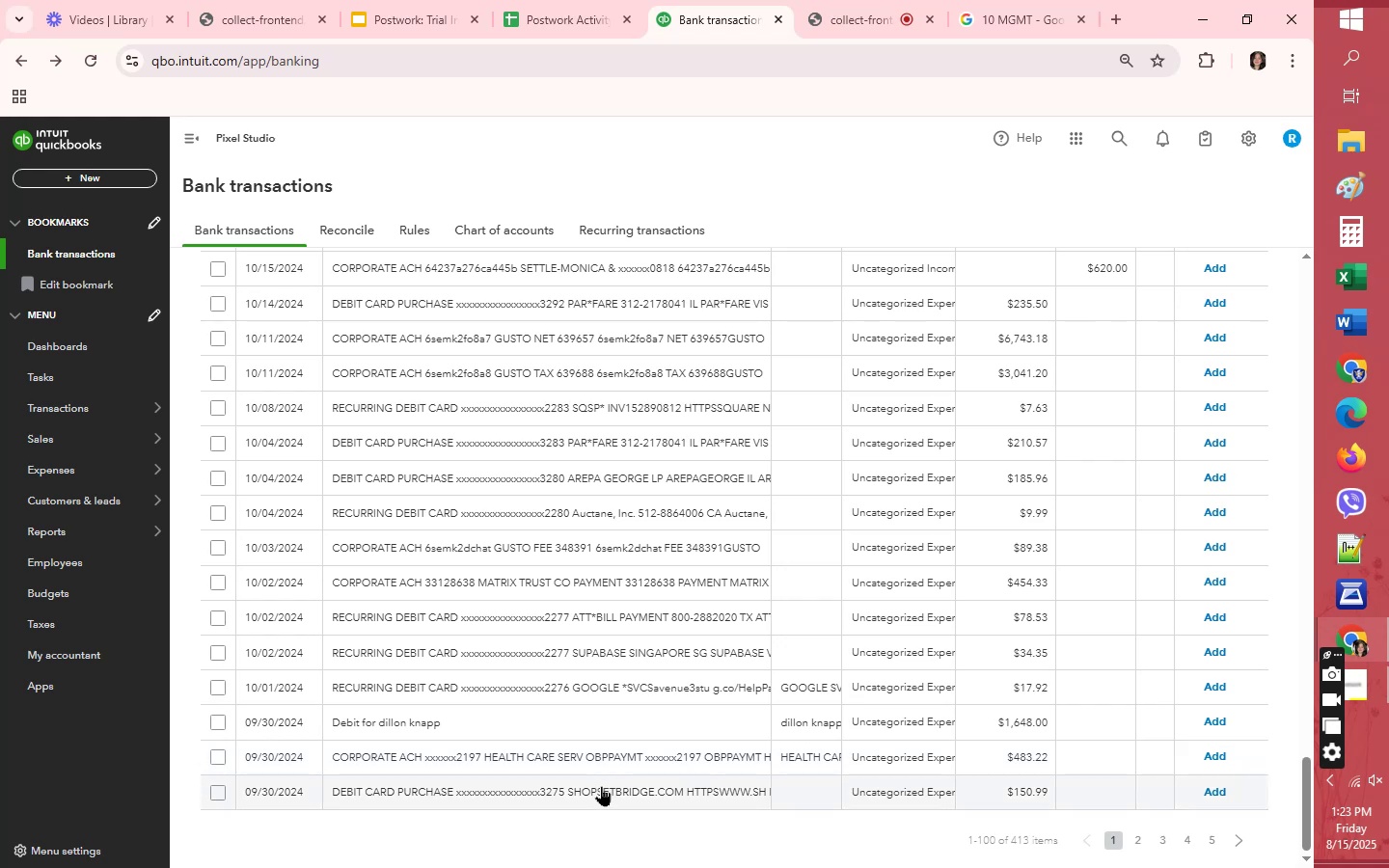 
wait(12.09)
 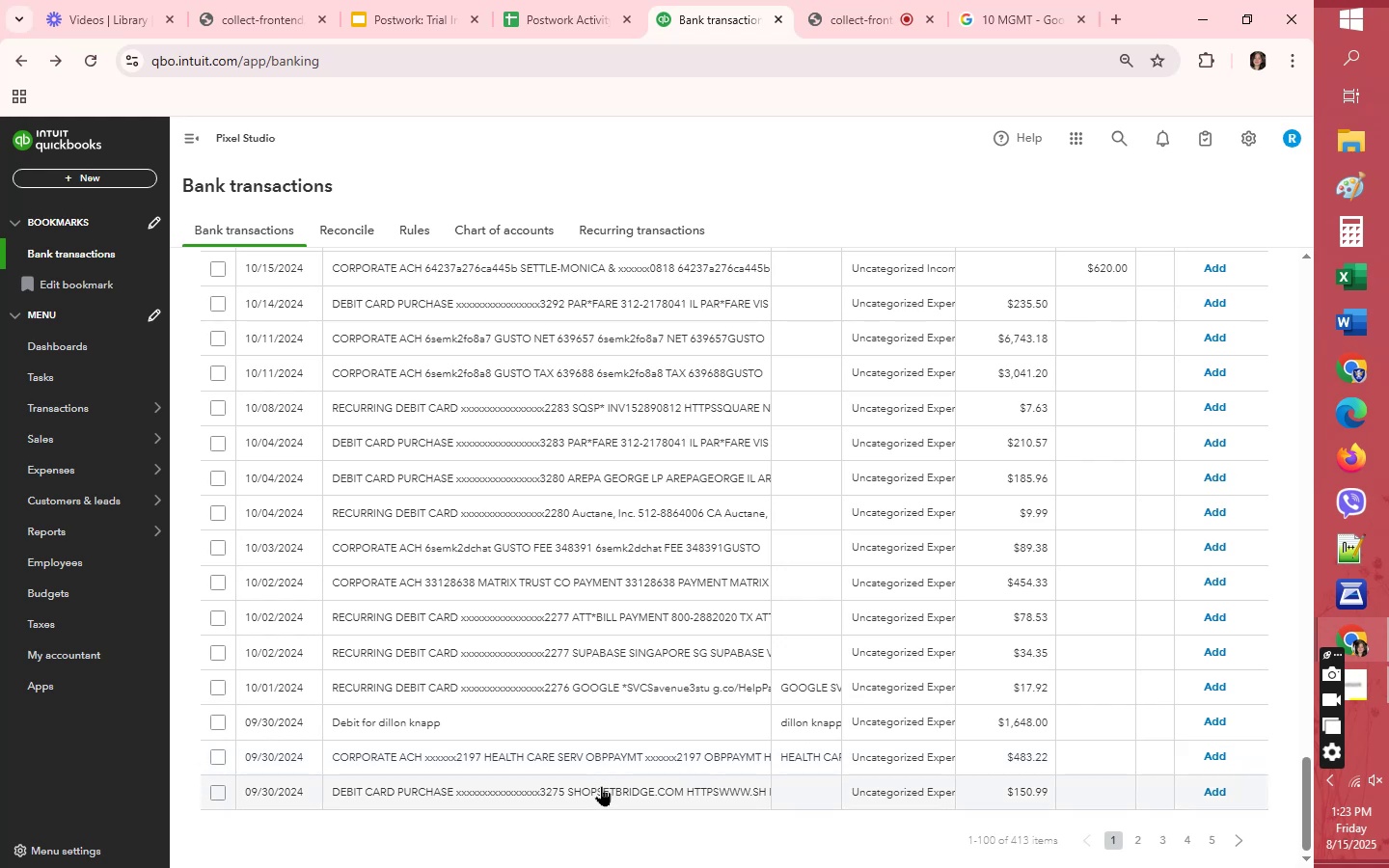 
left_click([1146, 834])
 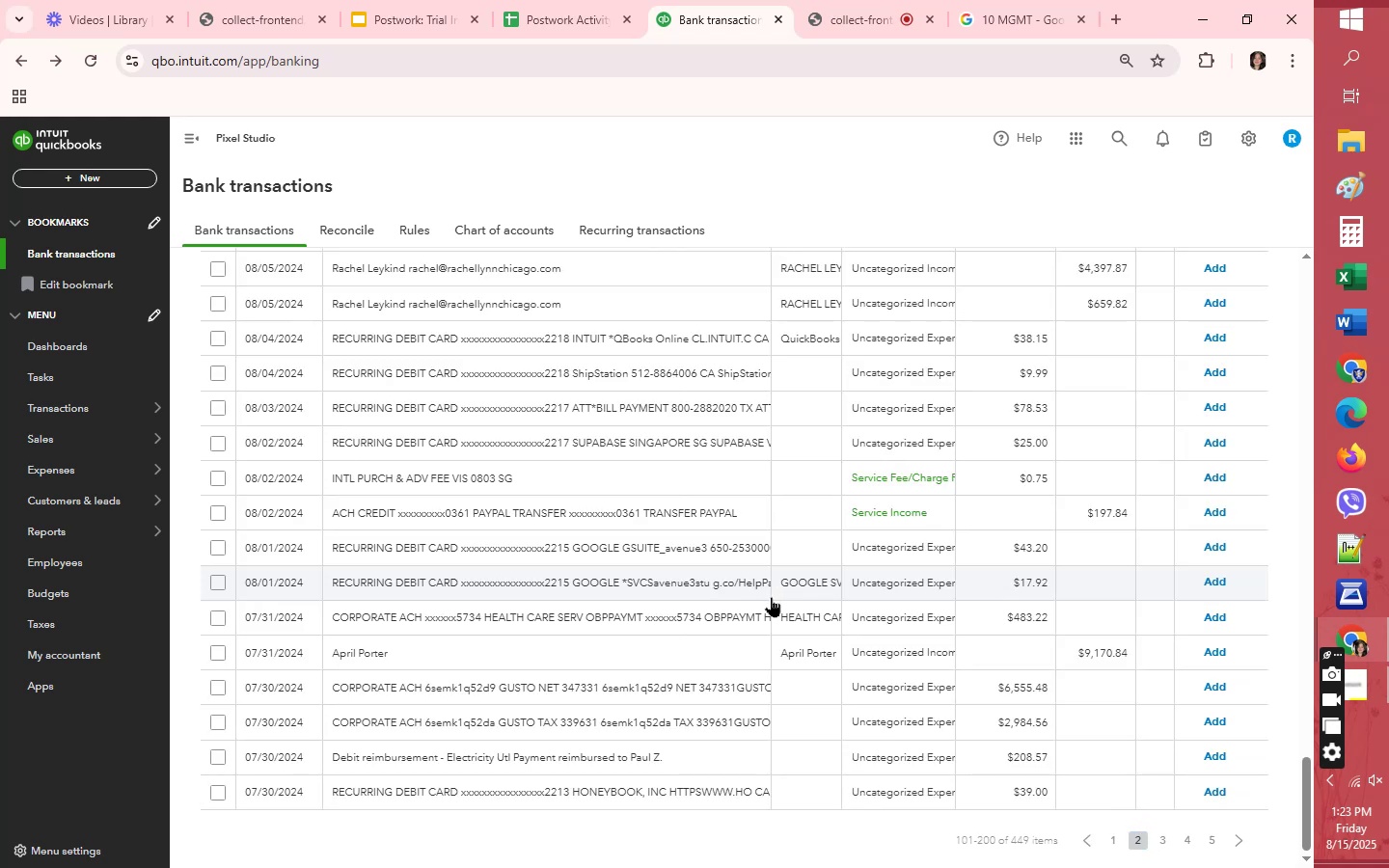 
wait(10.56)
 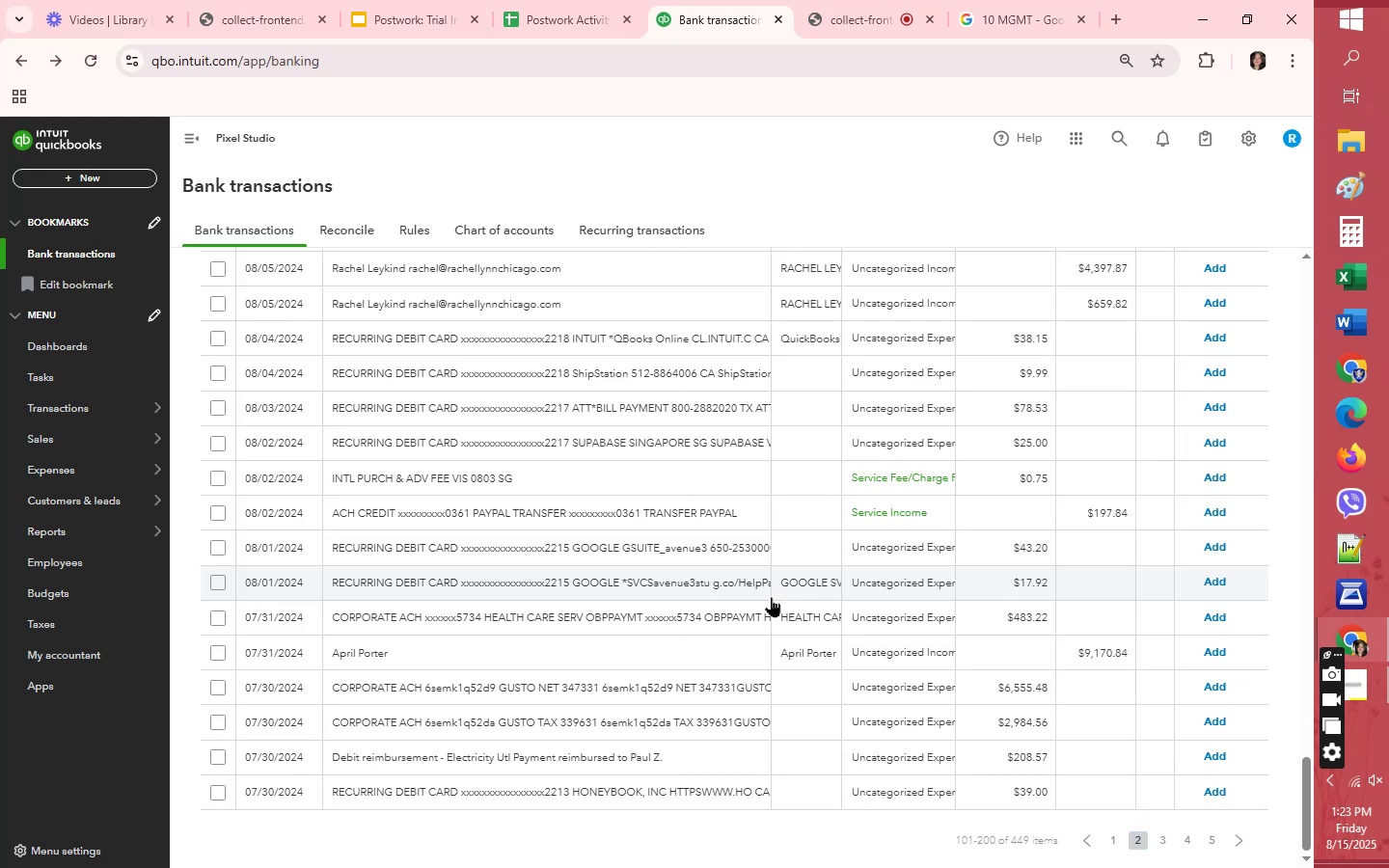 
left_click([1206, 476])
 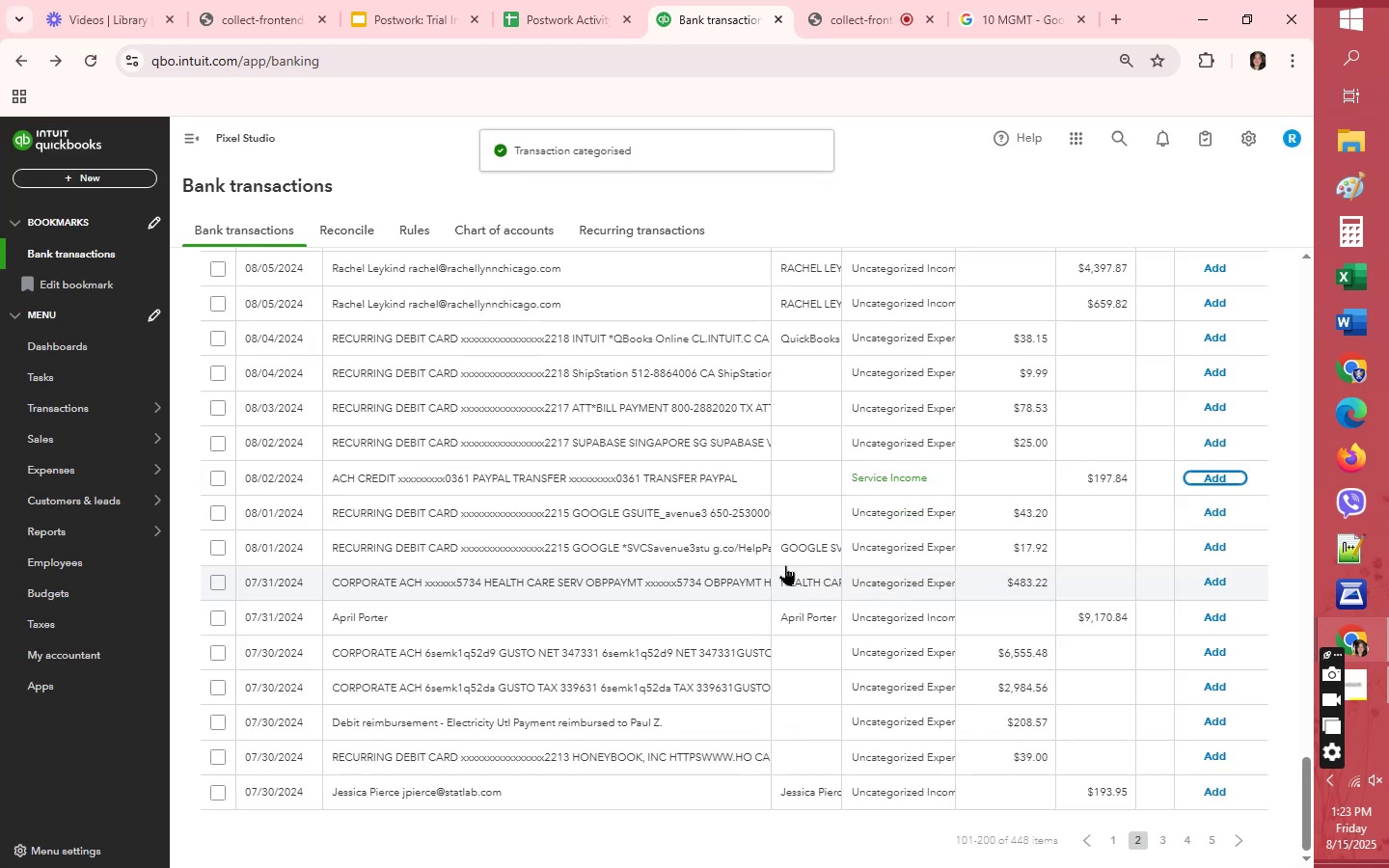 
wait(10.22)
 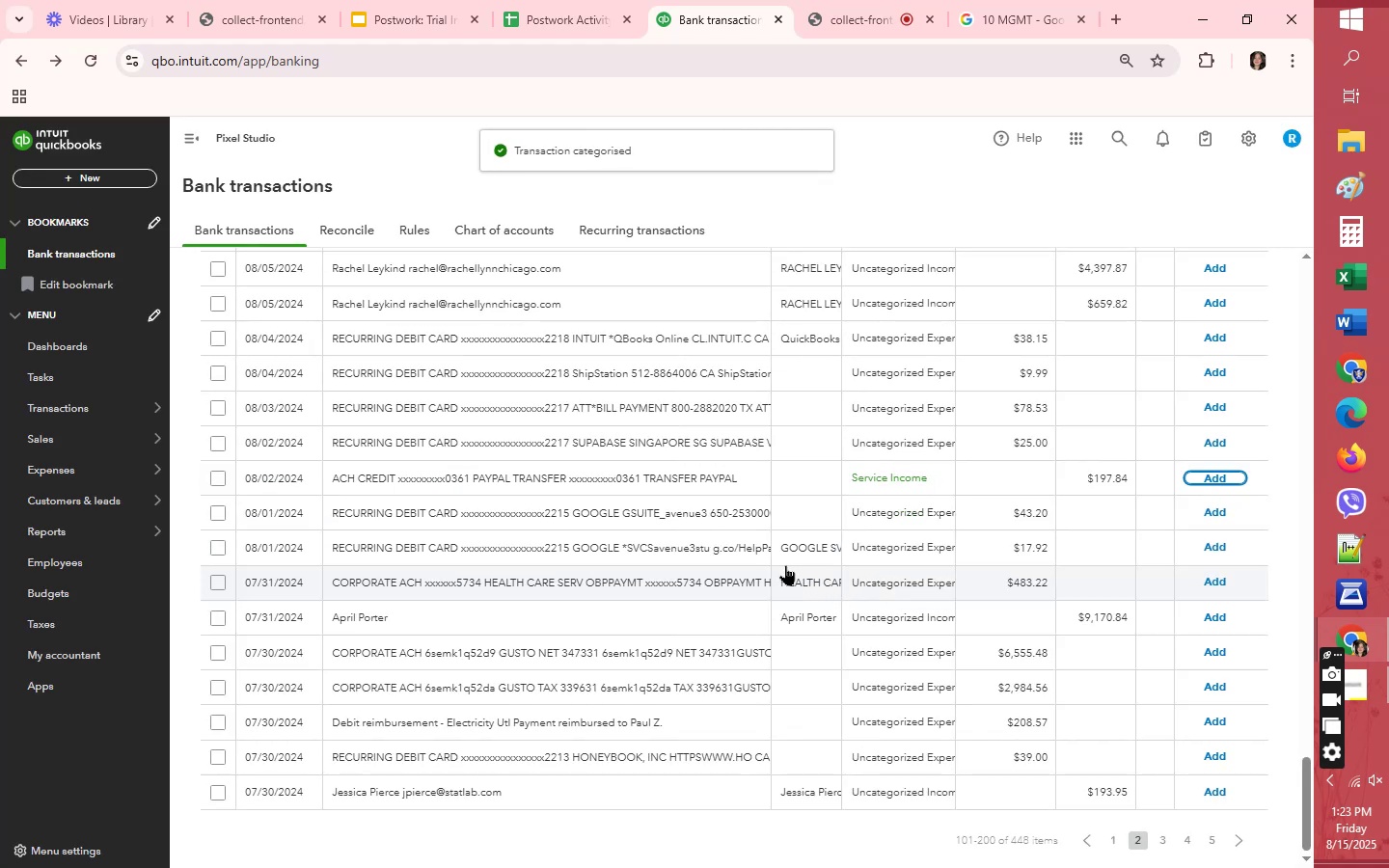 
left_click([899, 543])
 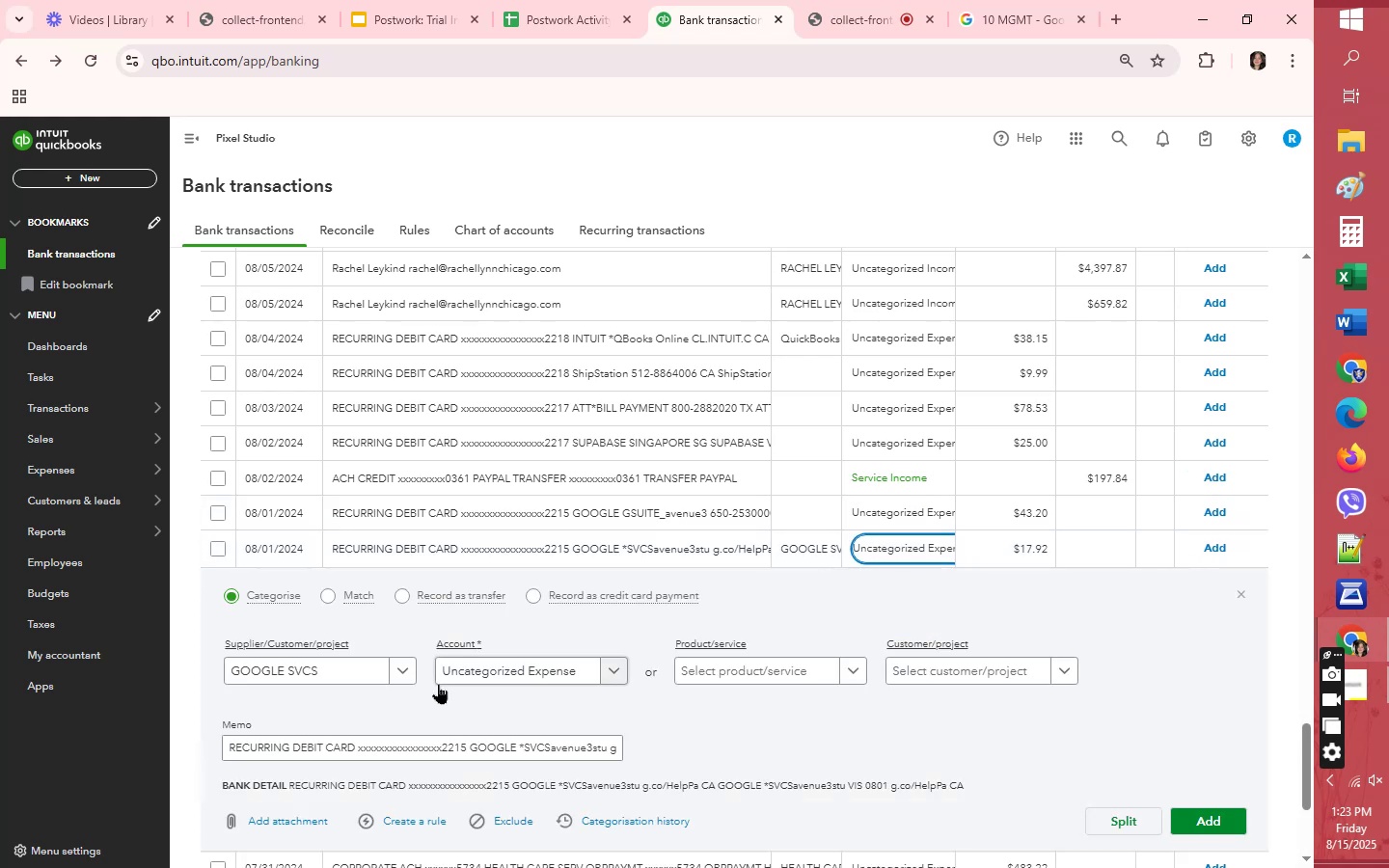 
left_click([513, 672])
 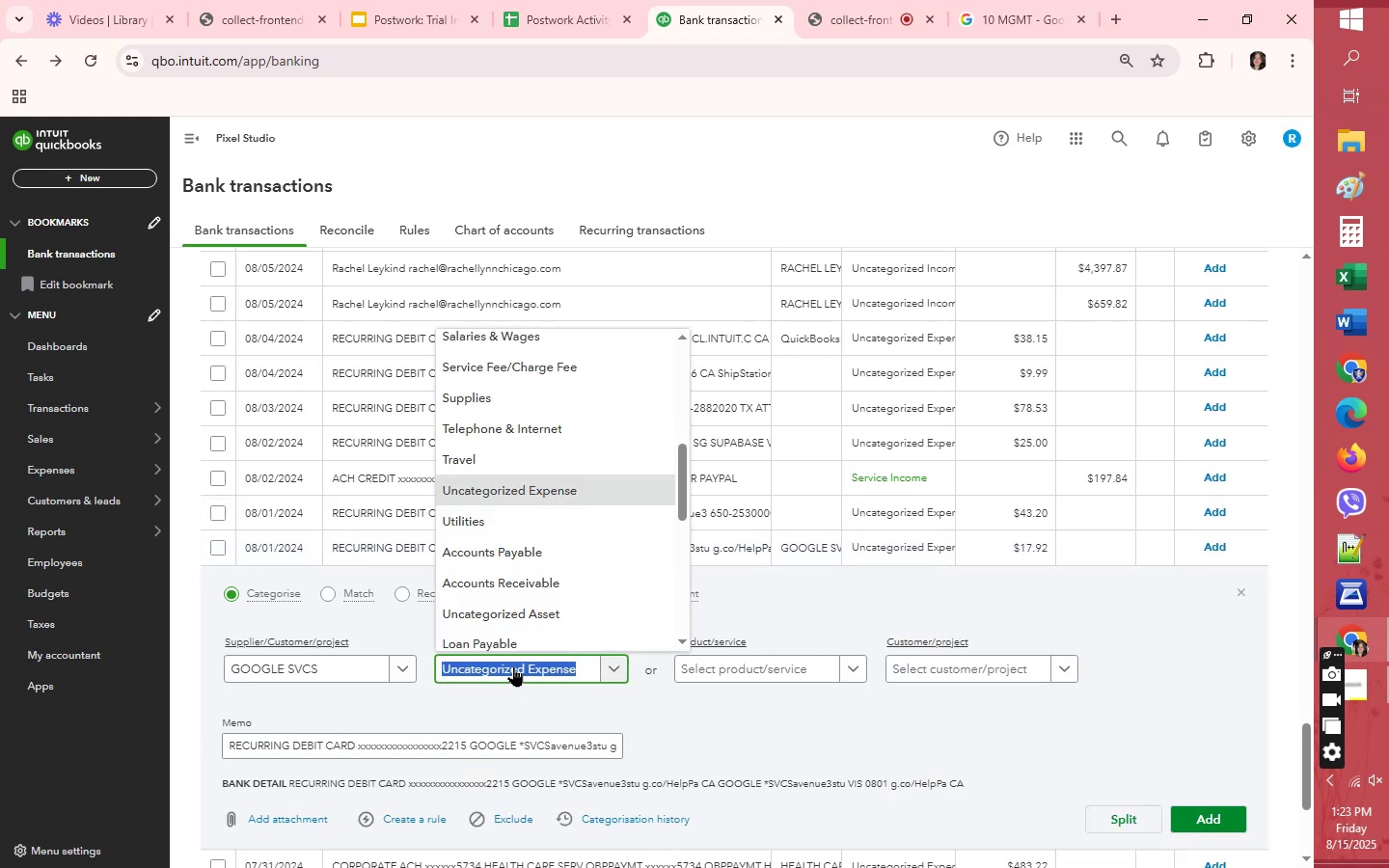 
type(se)
 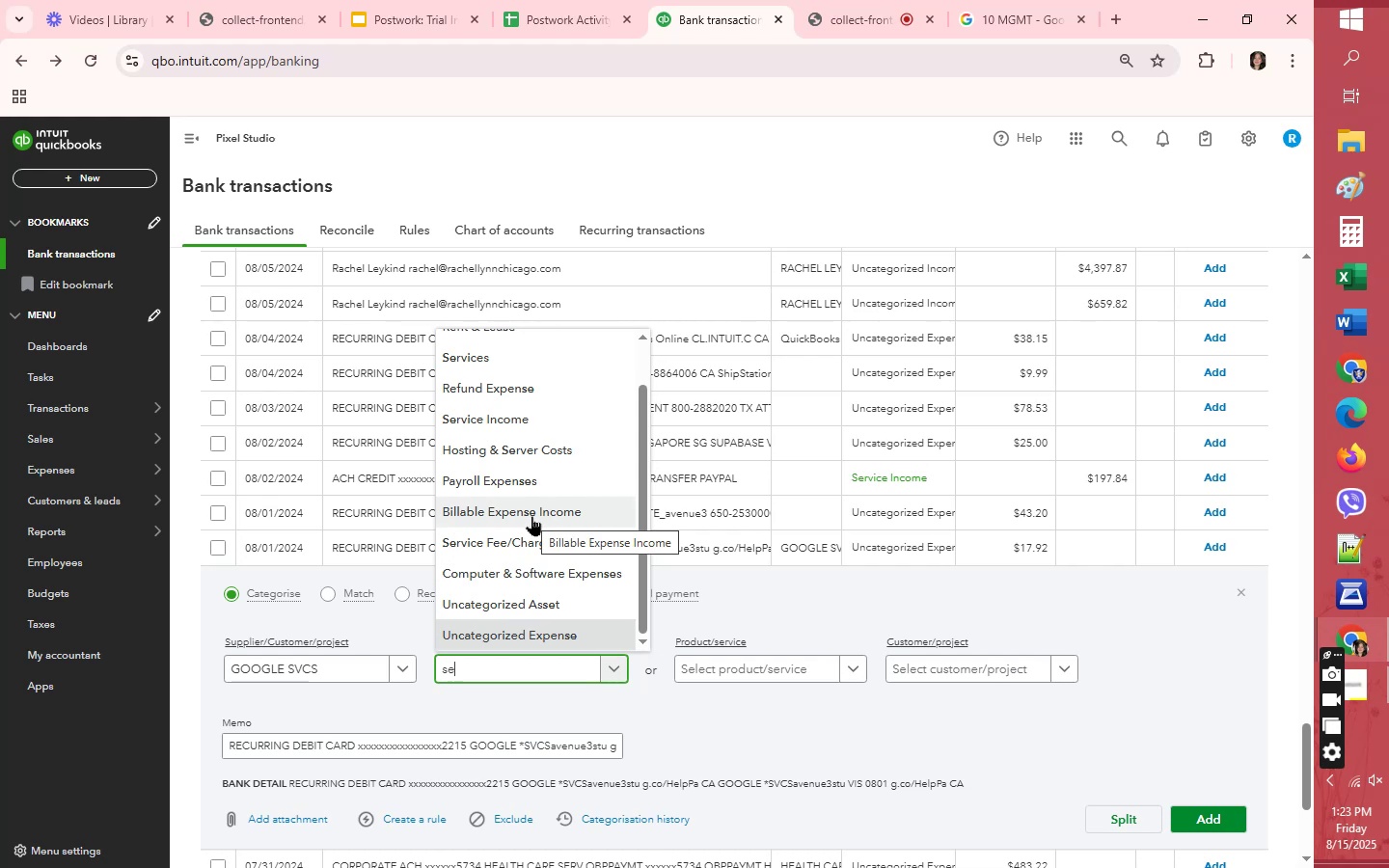 
key(R)
 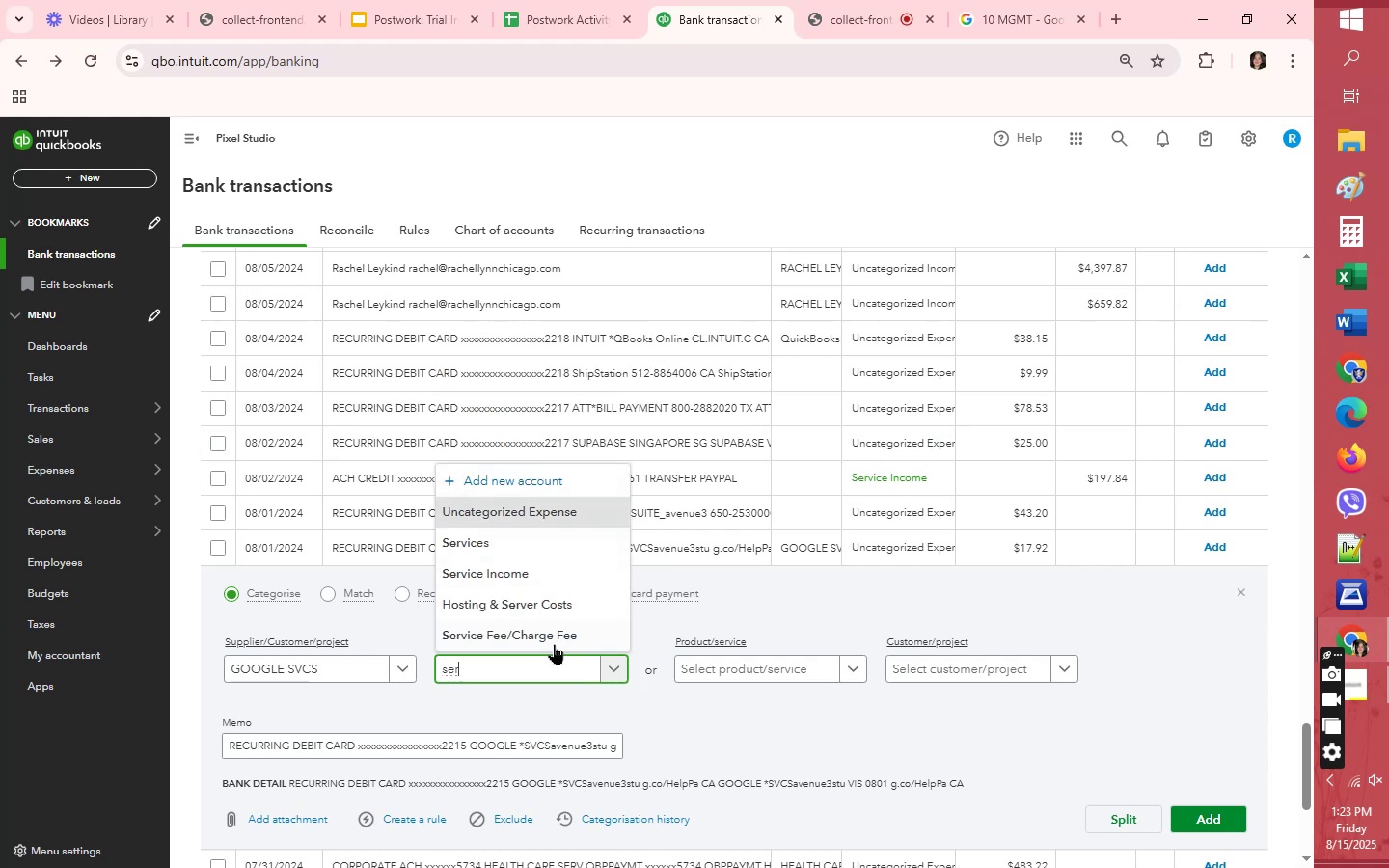 
left_click([556, 637])
 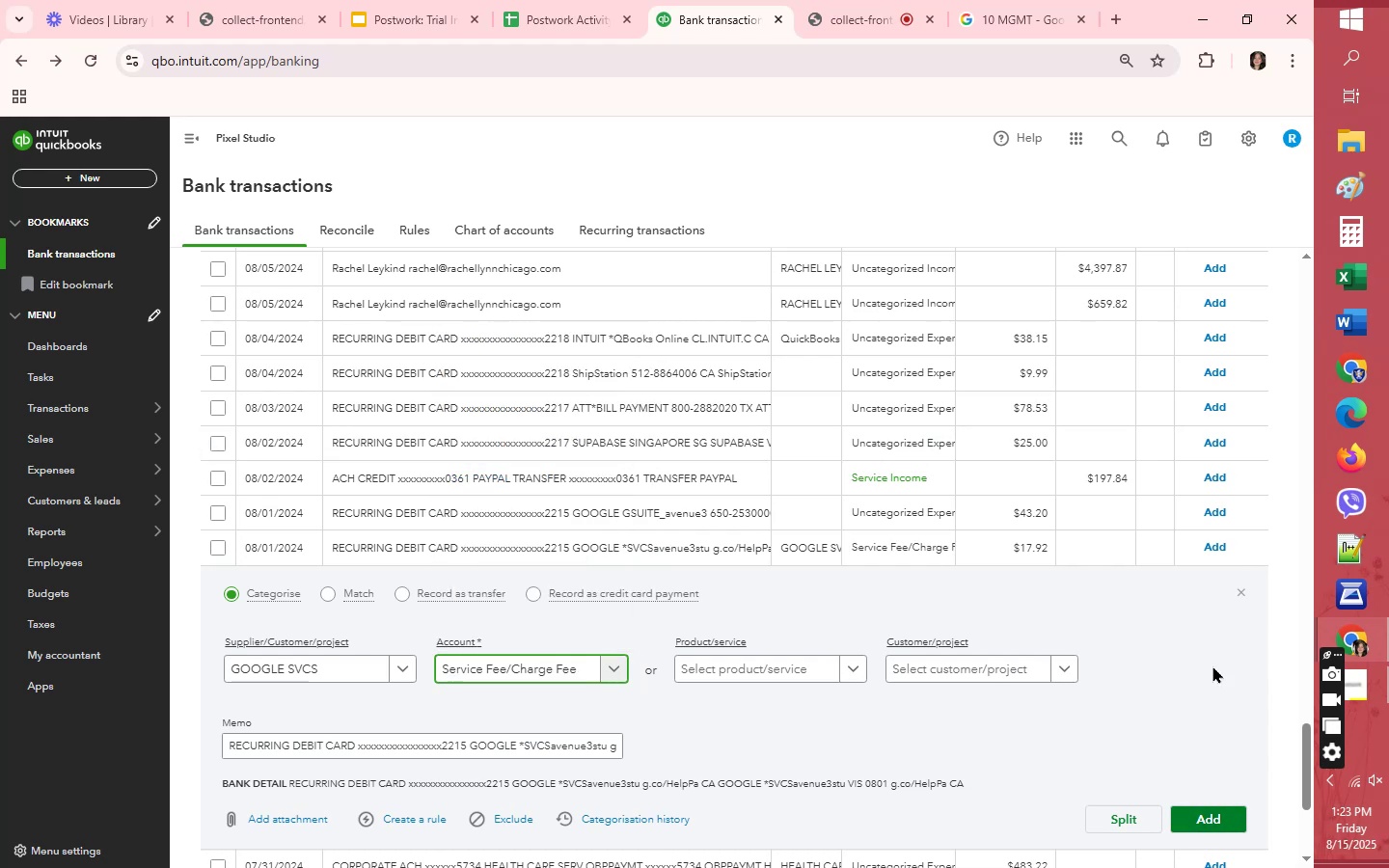 
left_click([1221, 550])
 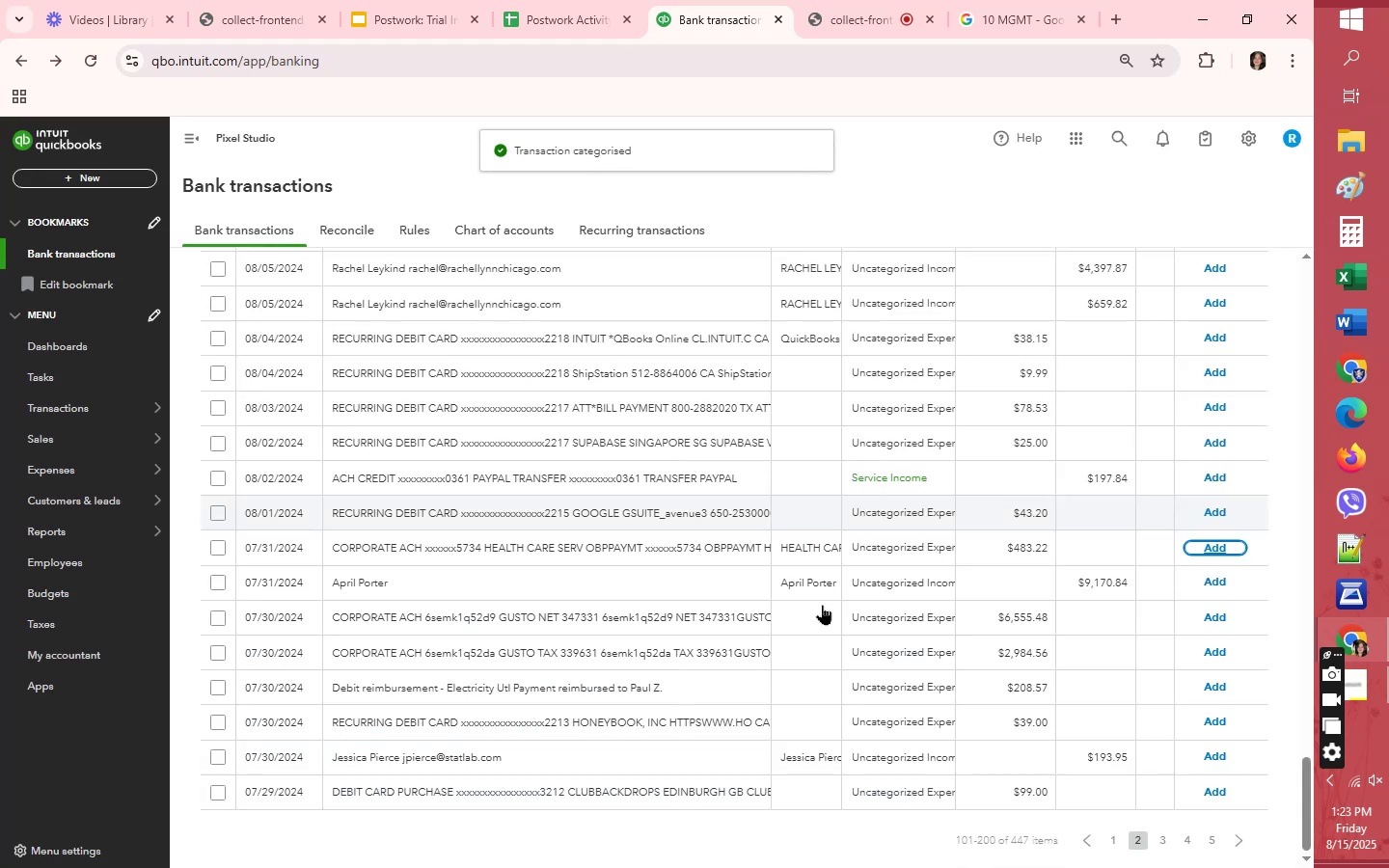 
wait(7.58)
 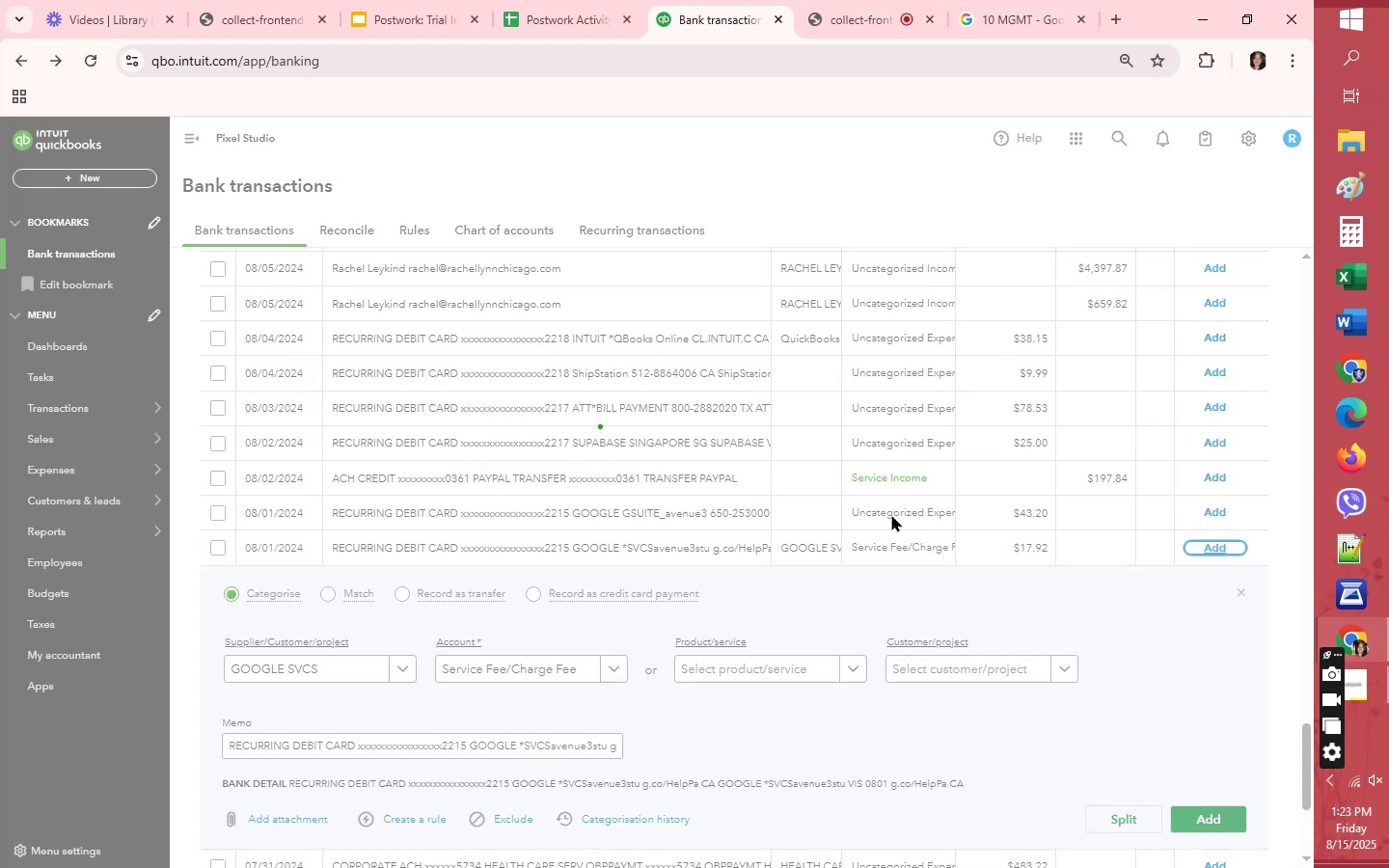 
left_click([809, 507])
 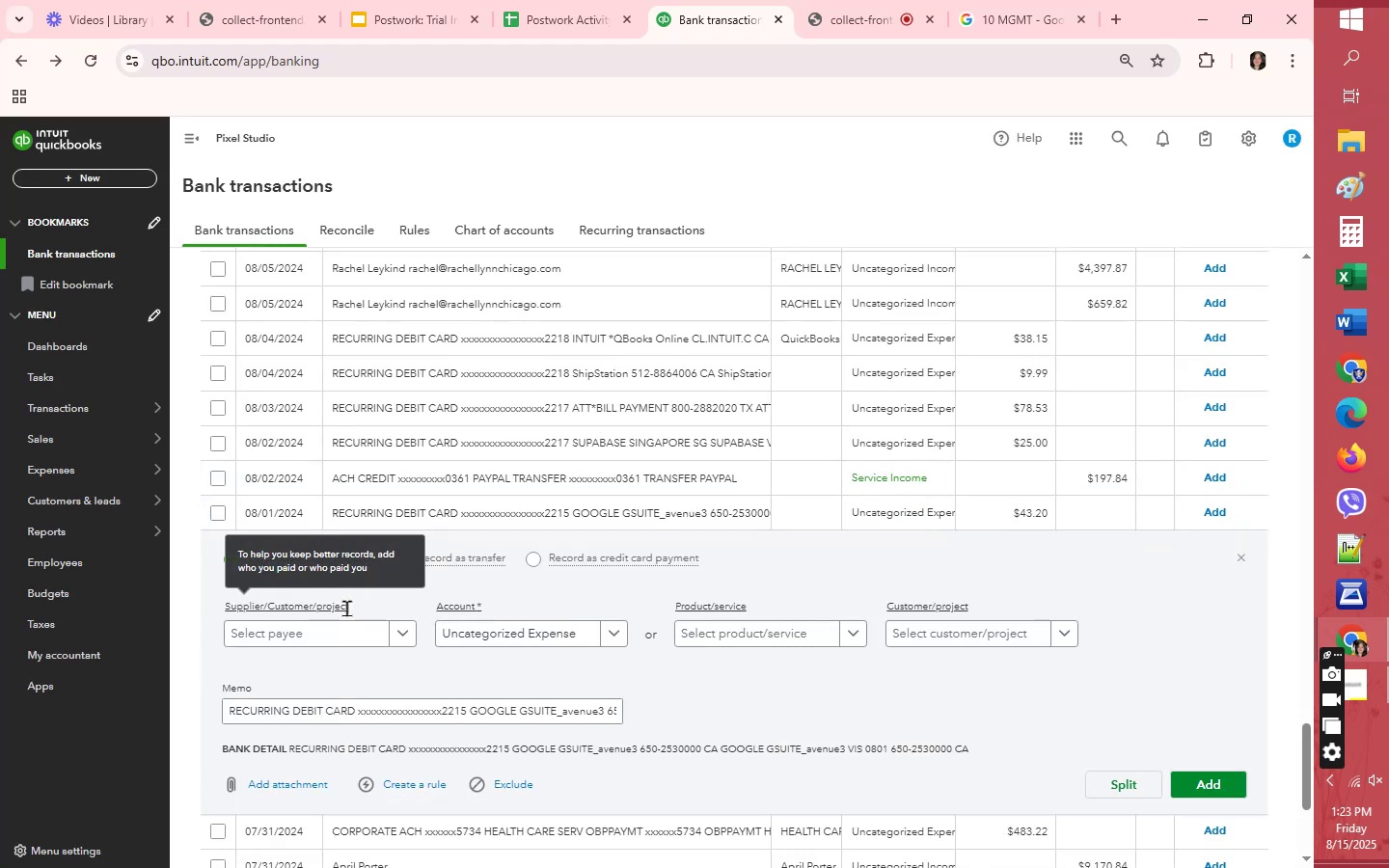 
left_click([336, 624])
 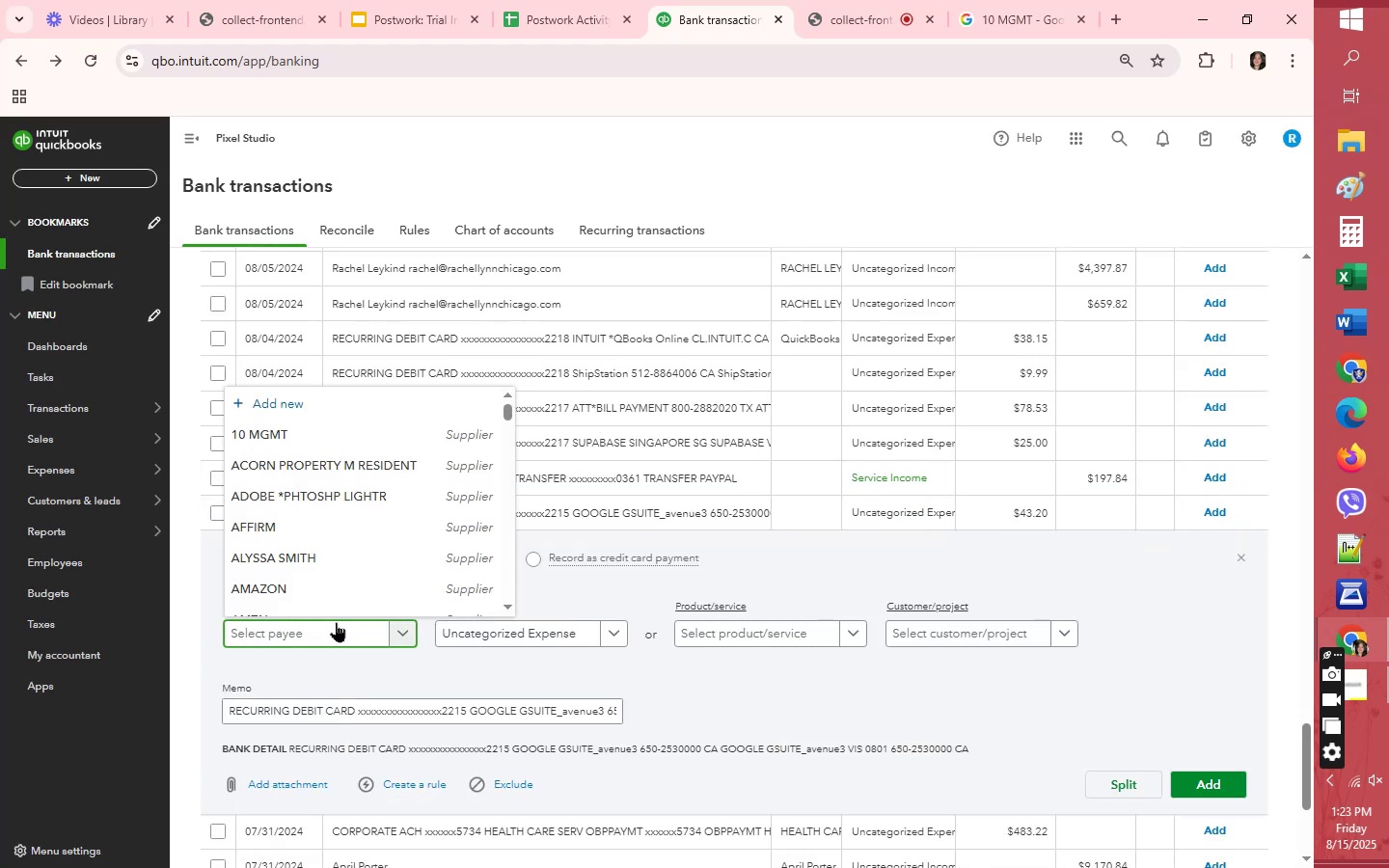 
key(G)
 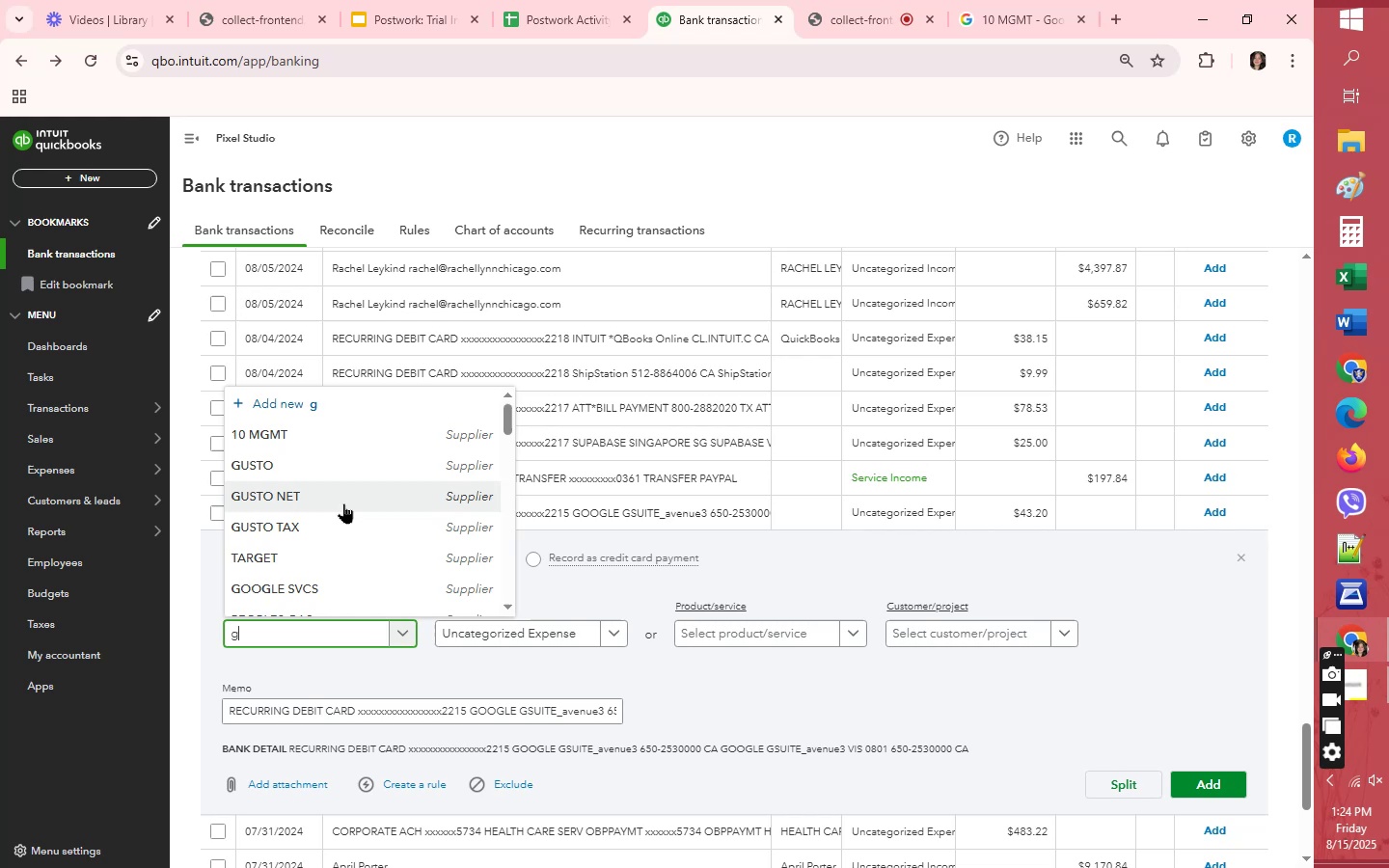 
scroll: coordinate [343, 548], scroll_direction: down, amount: 1.0
 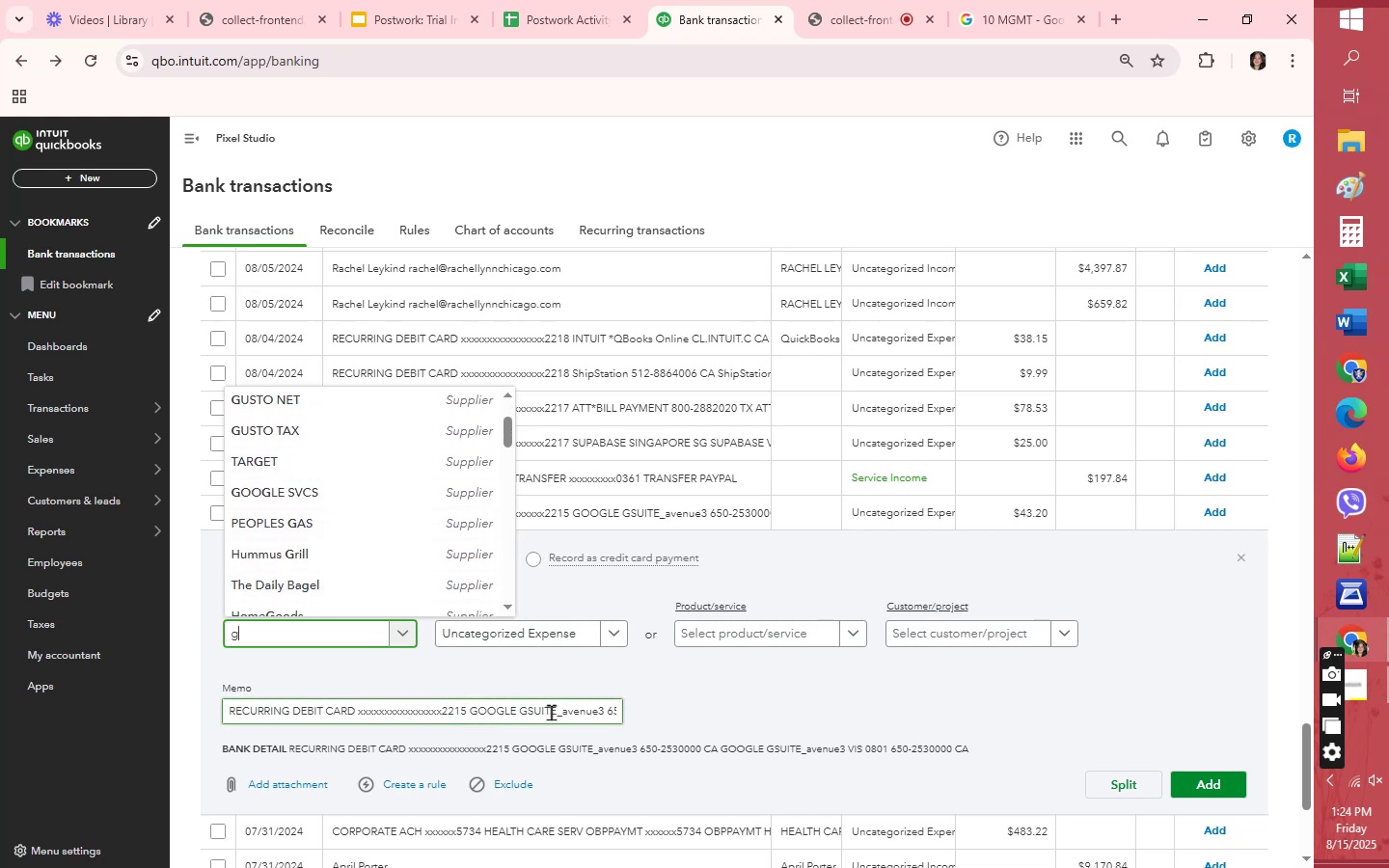 
wait(5.85)
 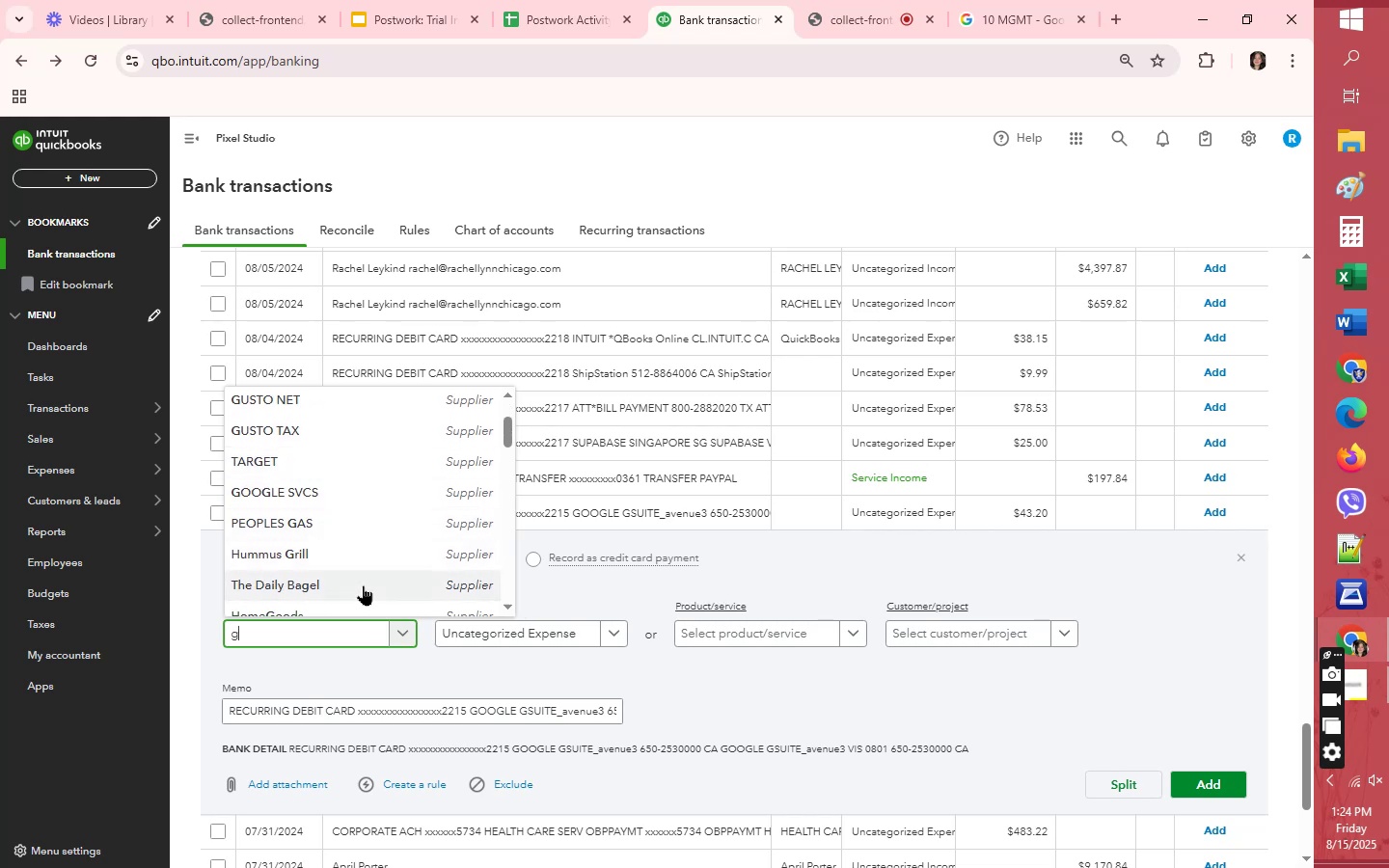 
key(Control+C)
 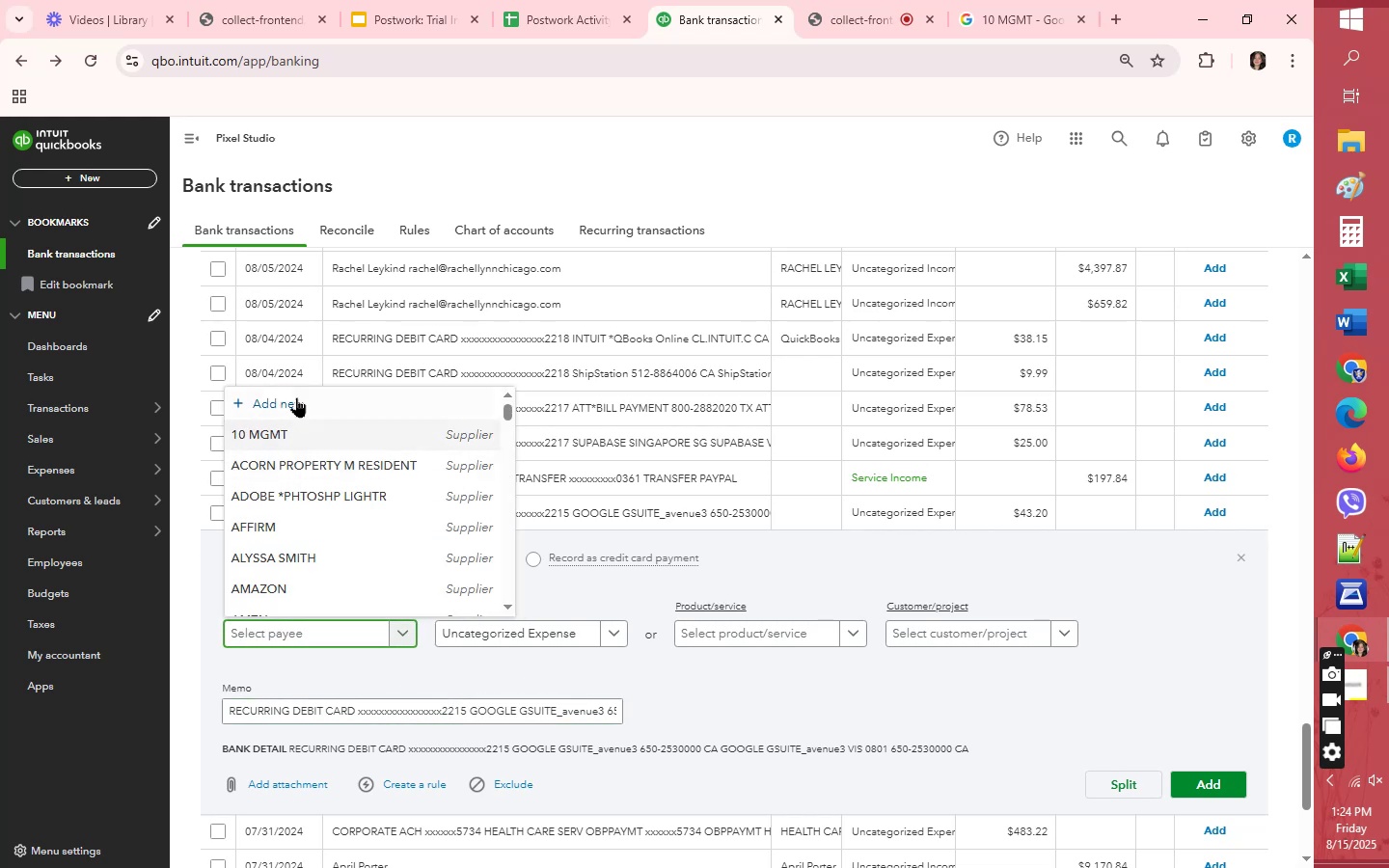 
key(Control+V)
 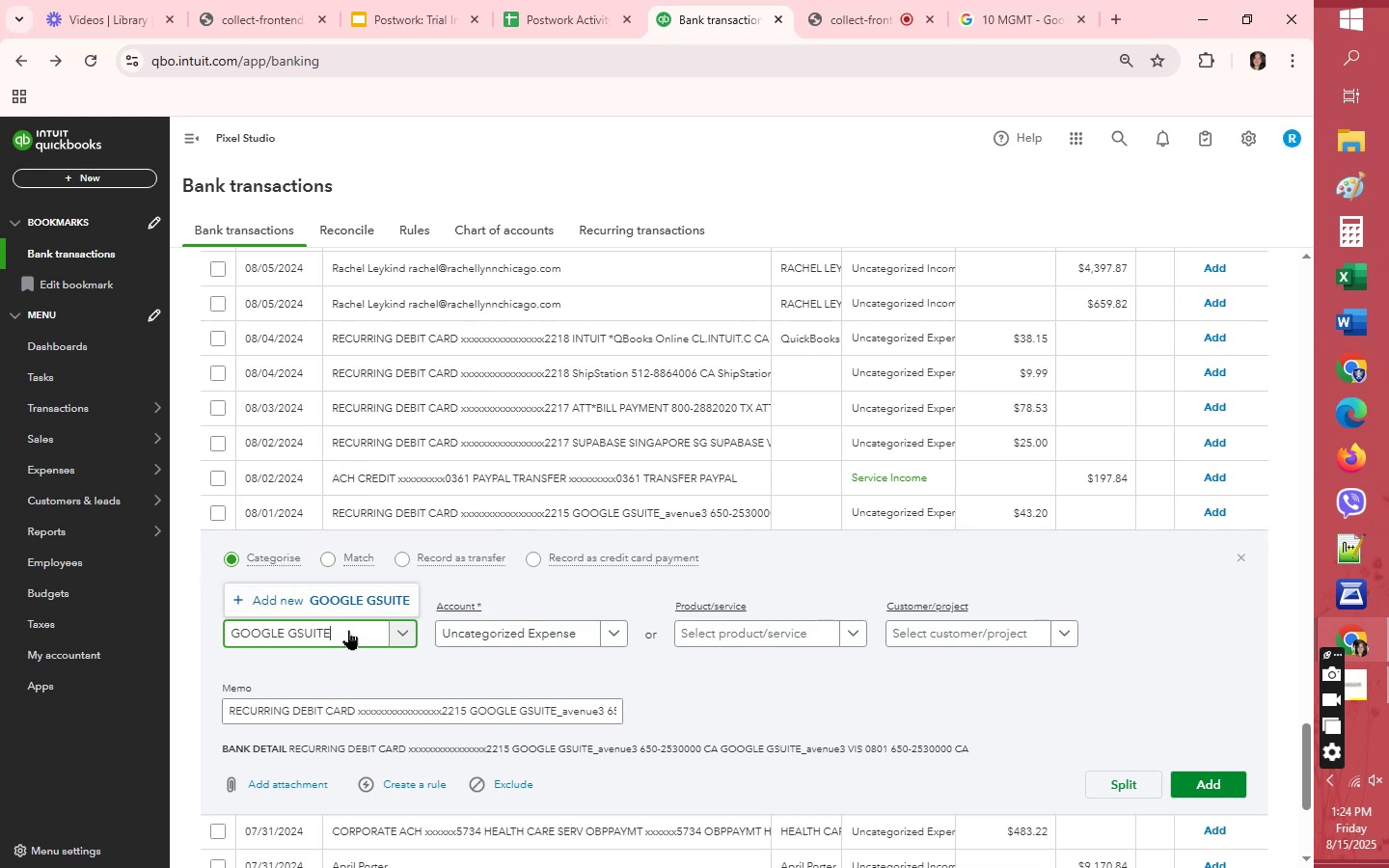 
left_click([352, 601])
 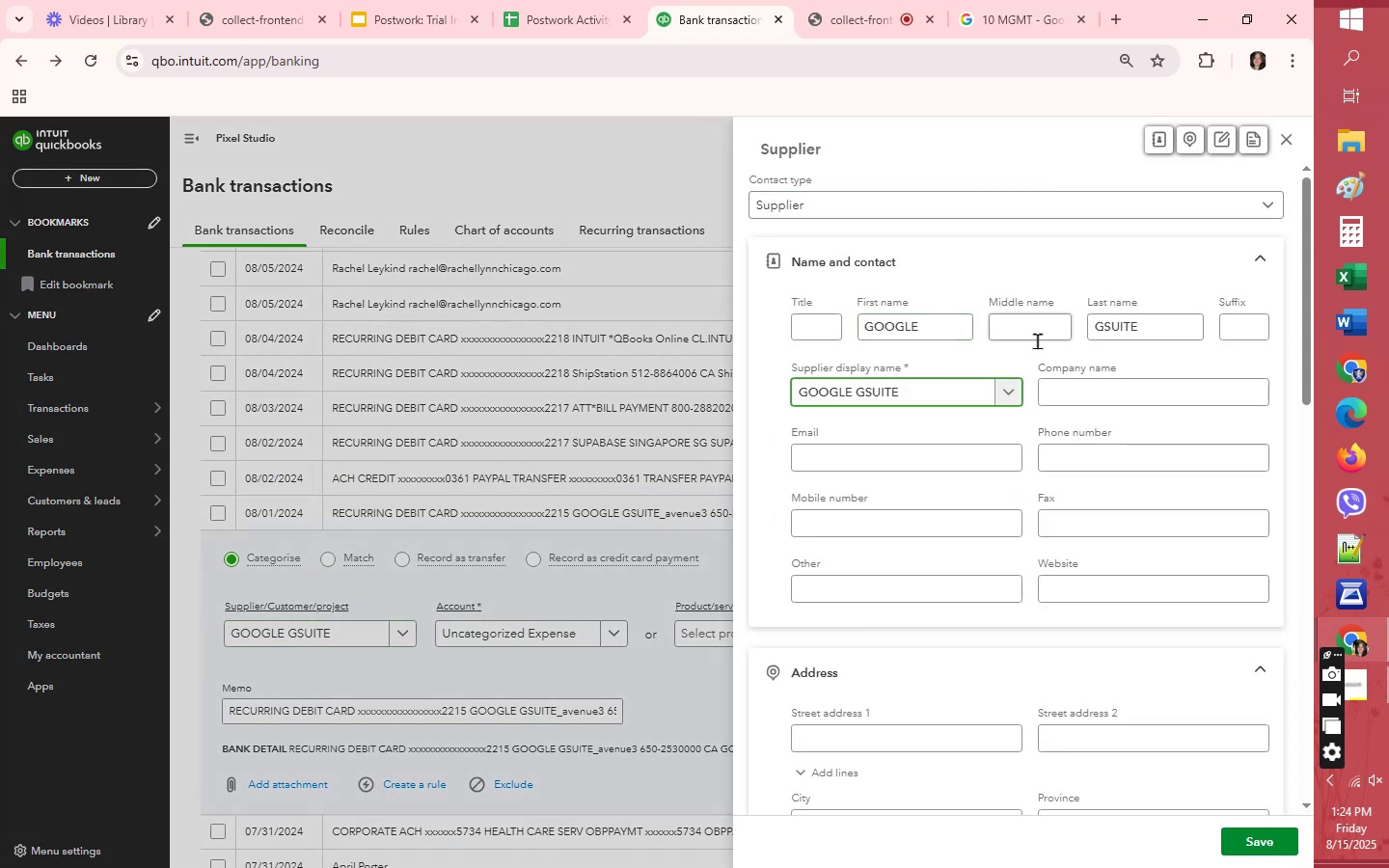 
double_click([1117, 319])
 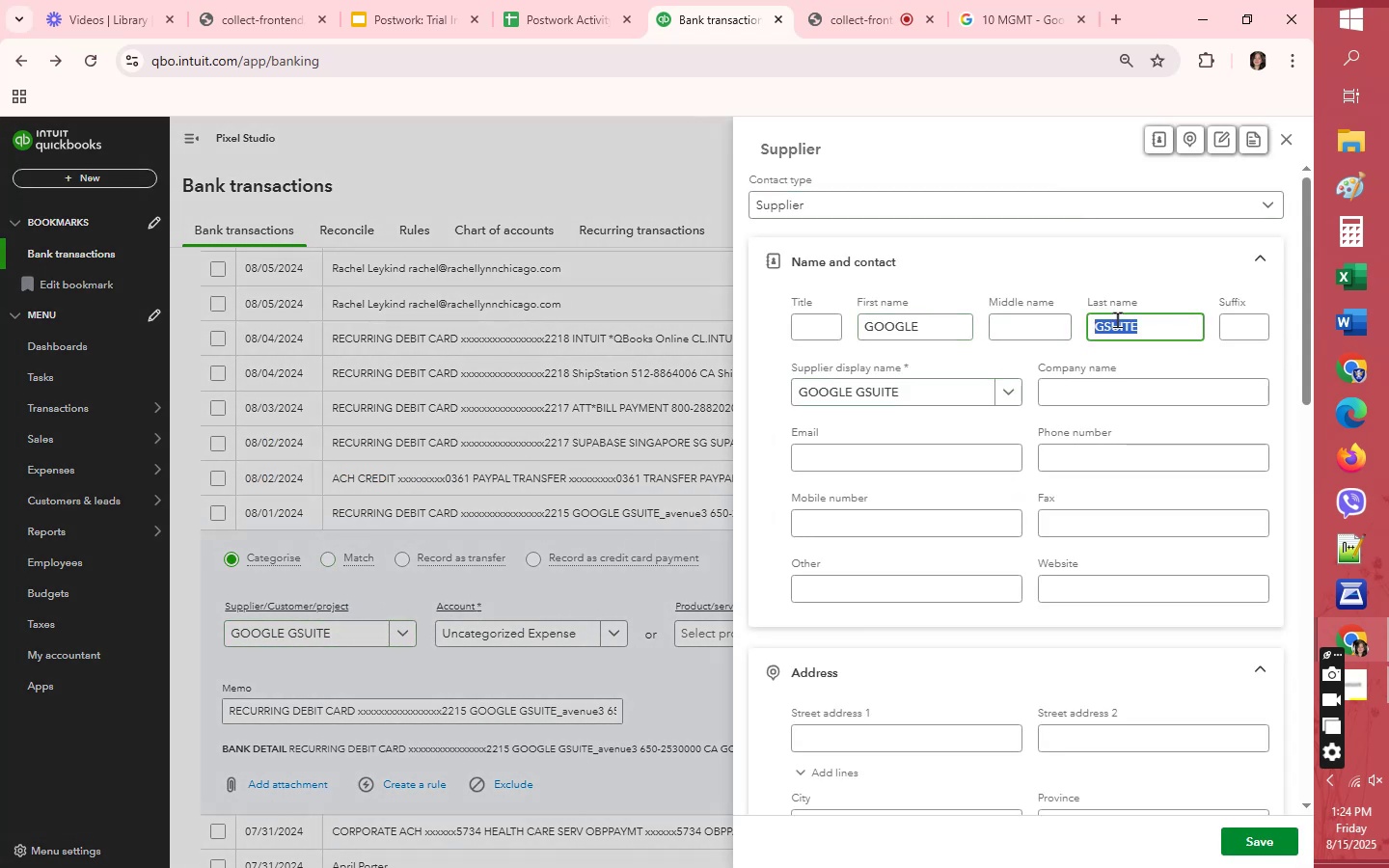 
triple_click([1117, 319])
 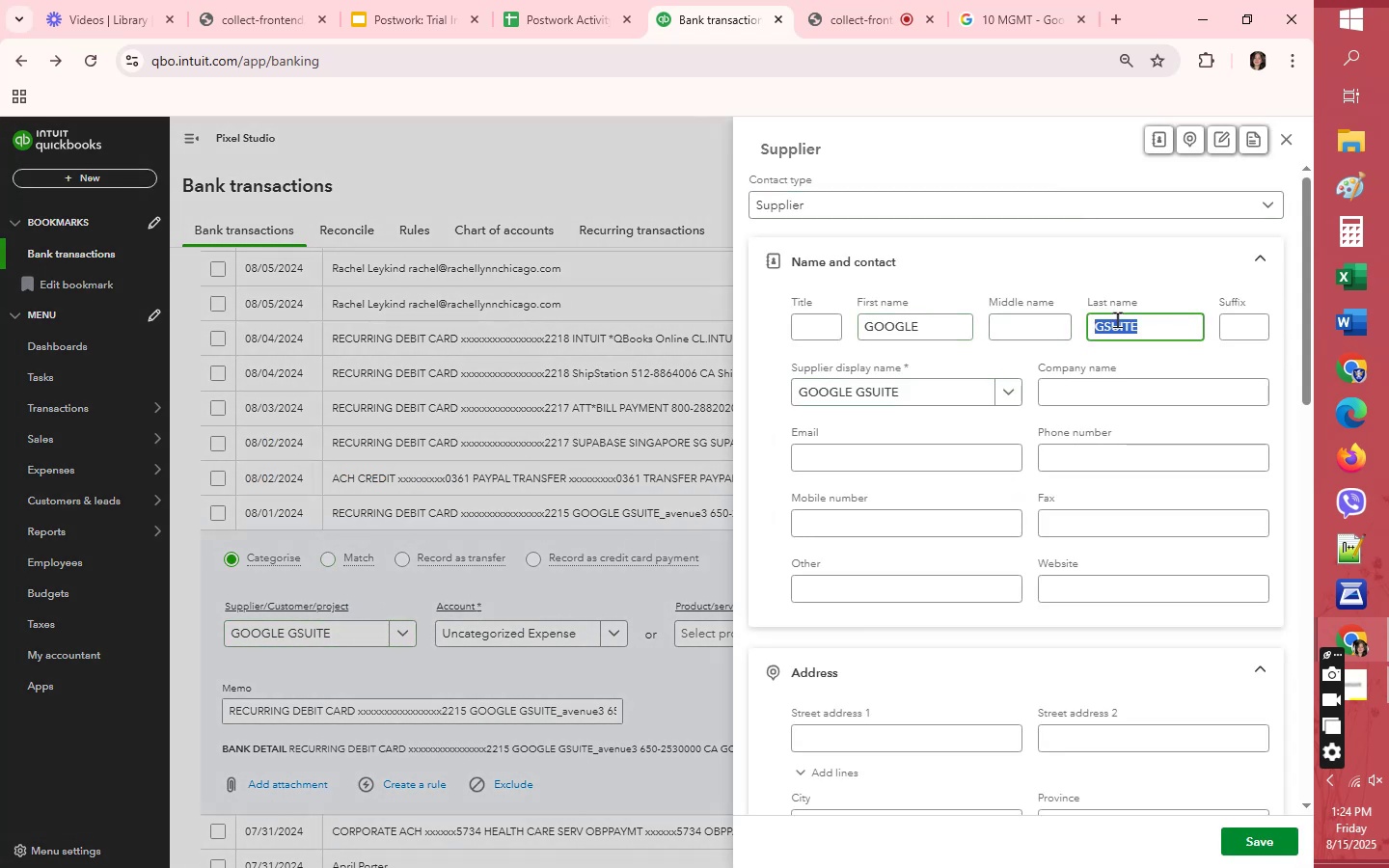 
key(Backspace)
 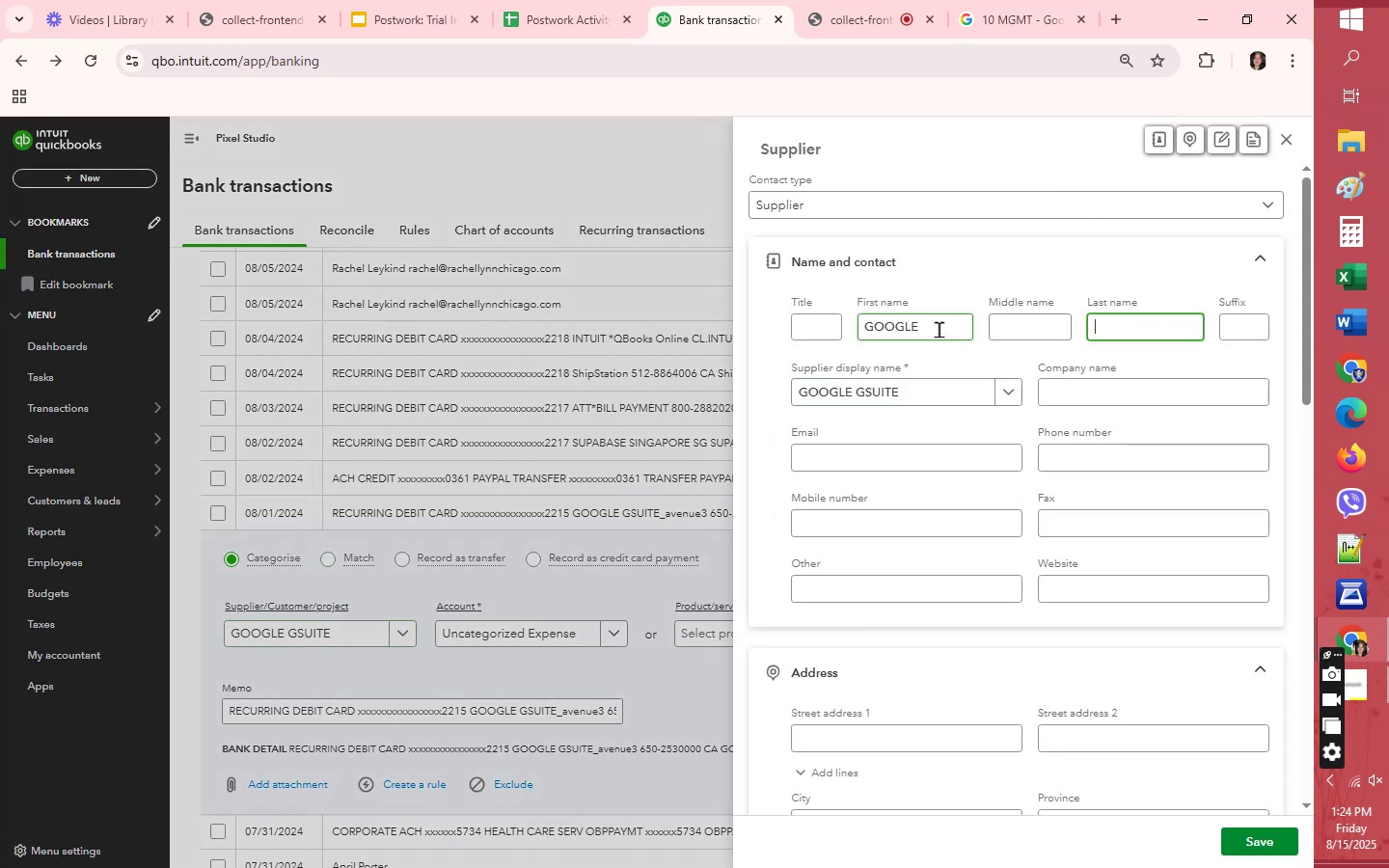 
double_click([938, 330])
 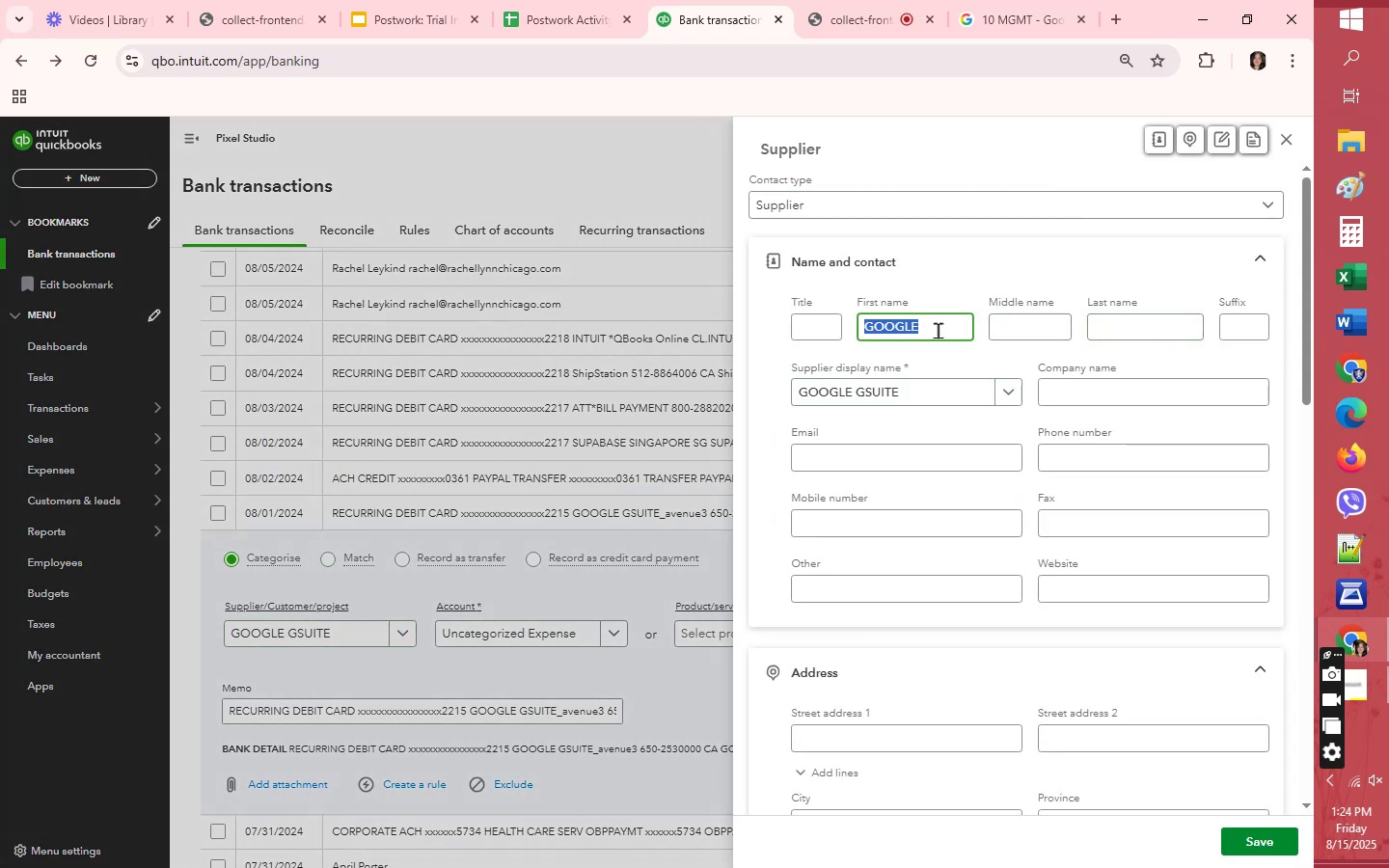 
key(Backspace)
 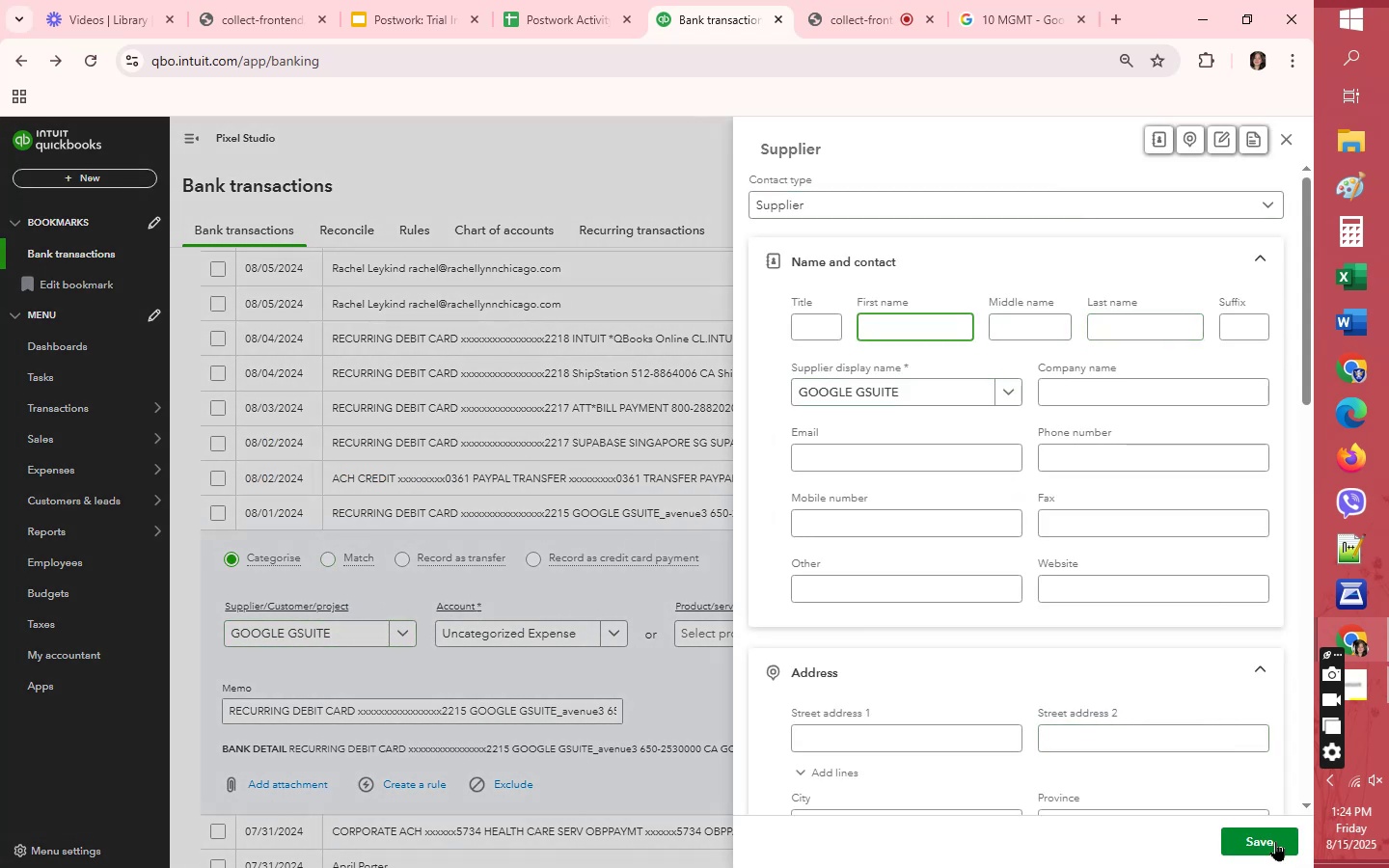 
left_click([1273, 836])
 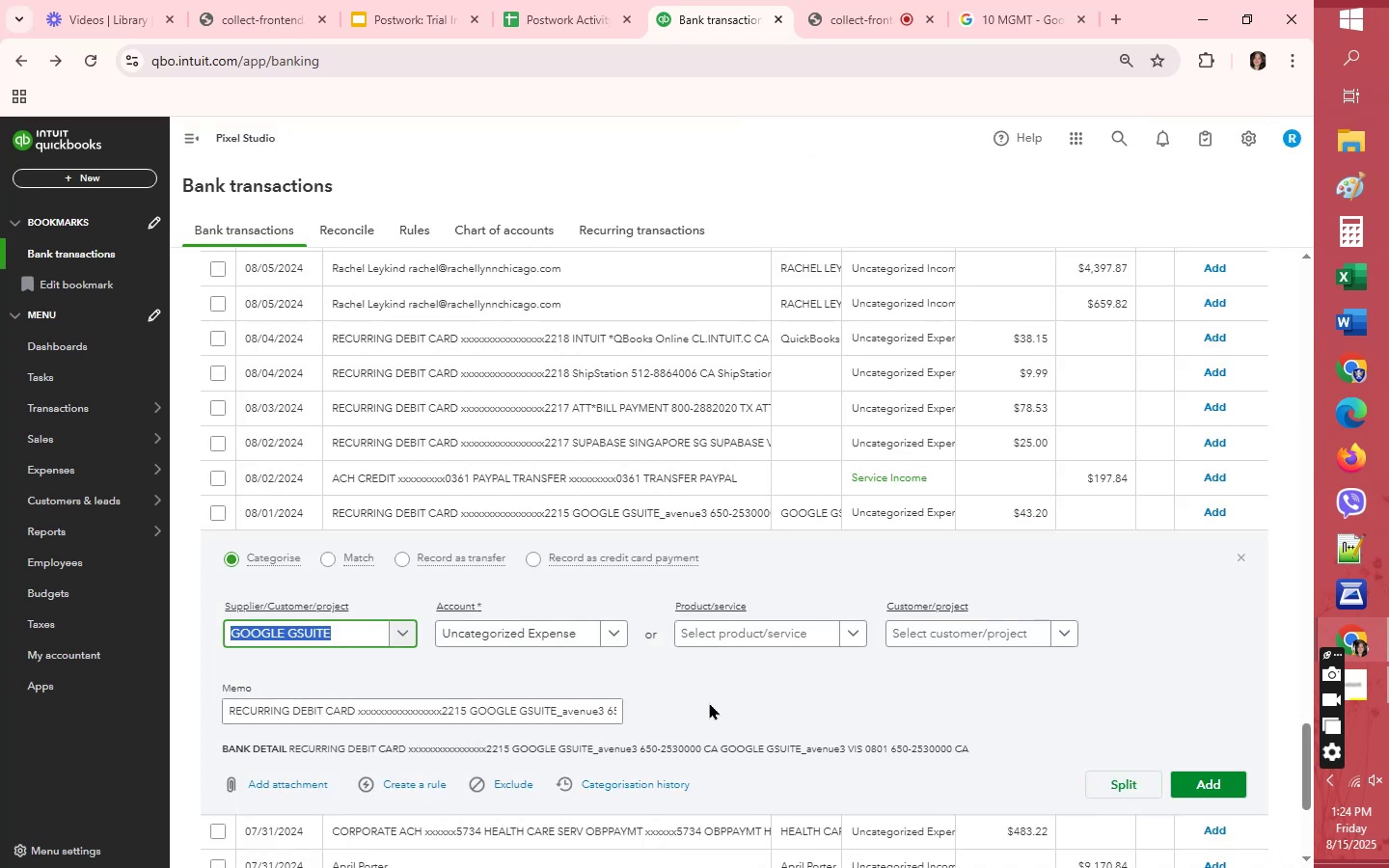 
wait(5.34)
 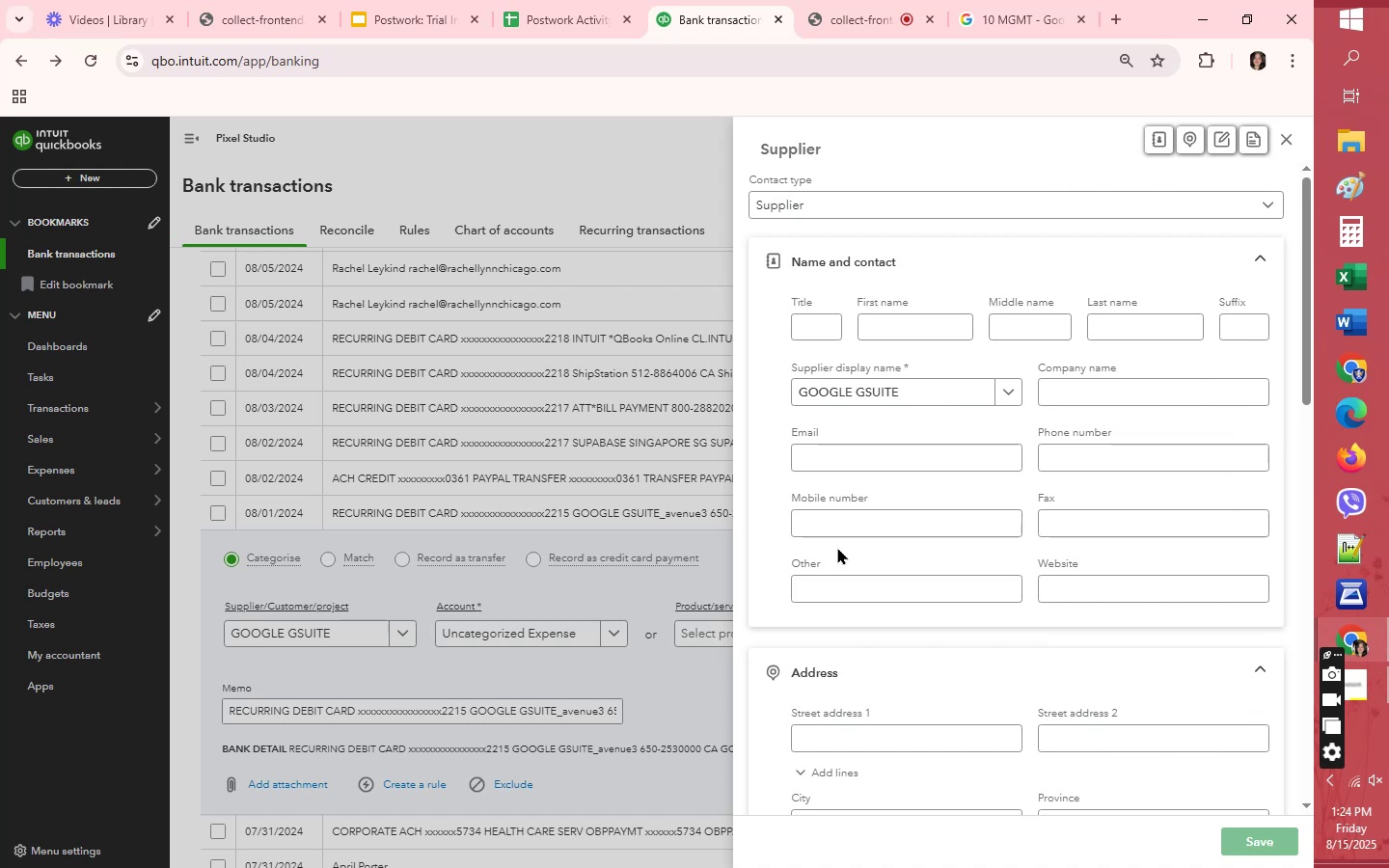 
left_click([555, 620])
 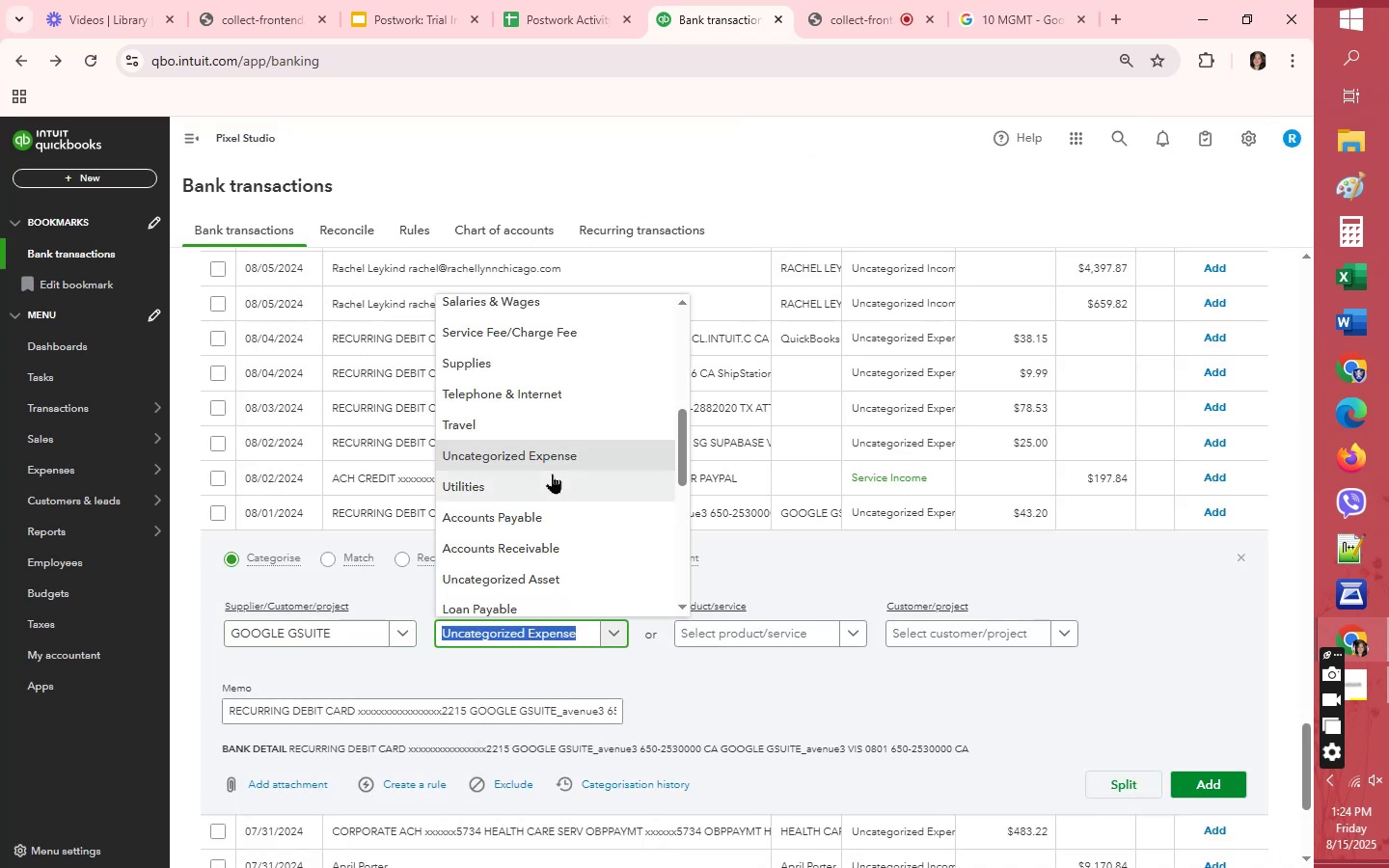 
scroll: coordinate [544, 481], scroll_direction: up, amount: 2.0
 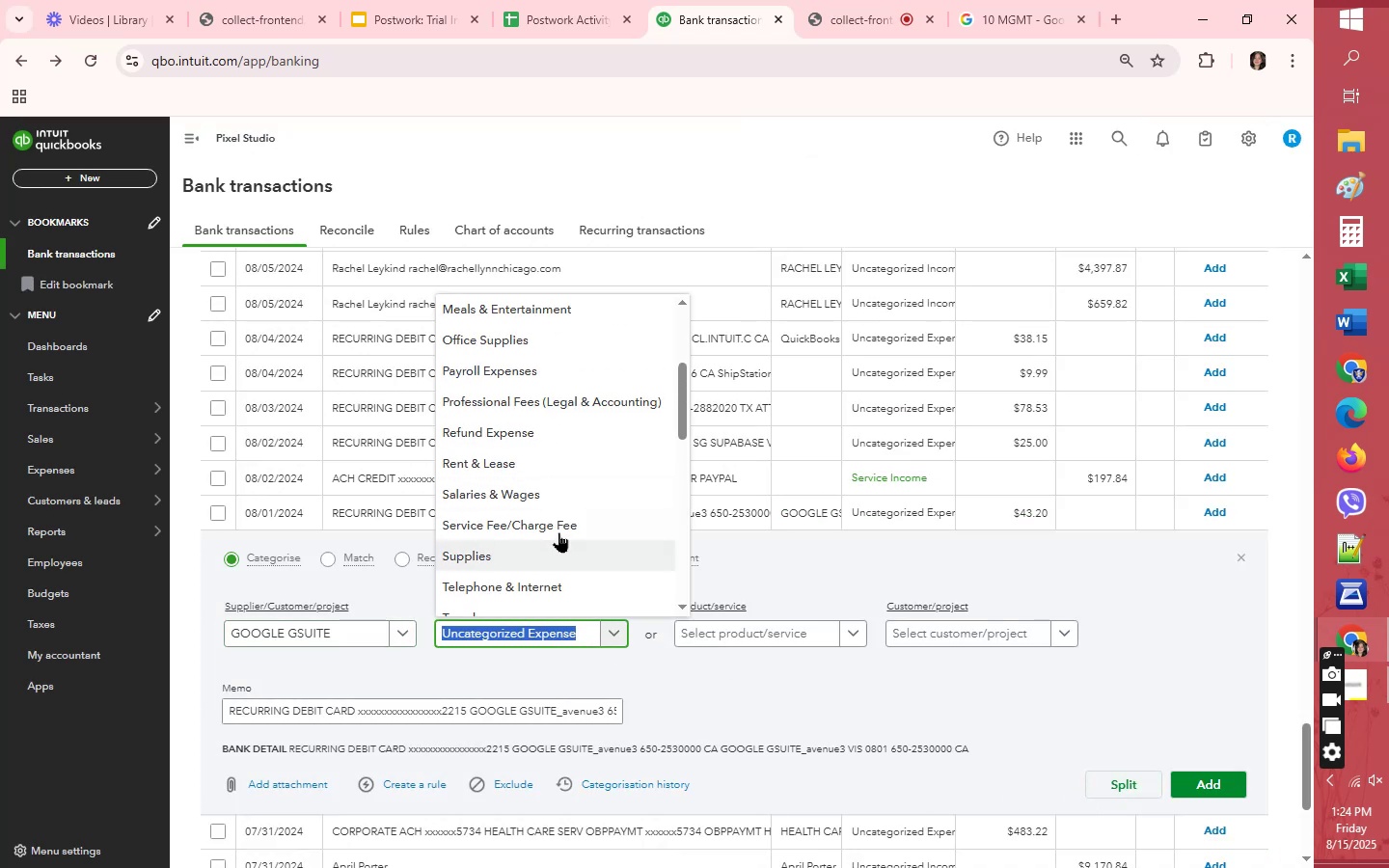 
left_click([558, 529])
 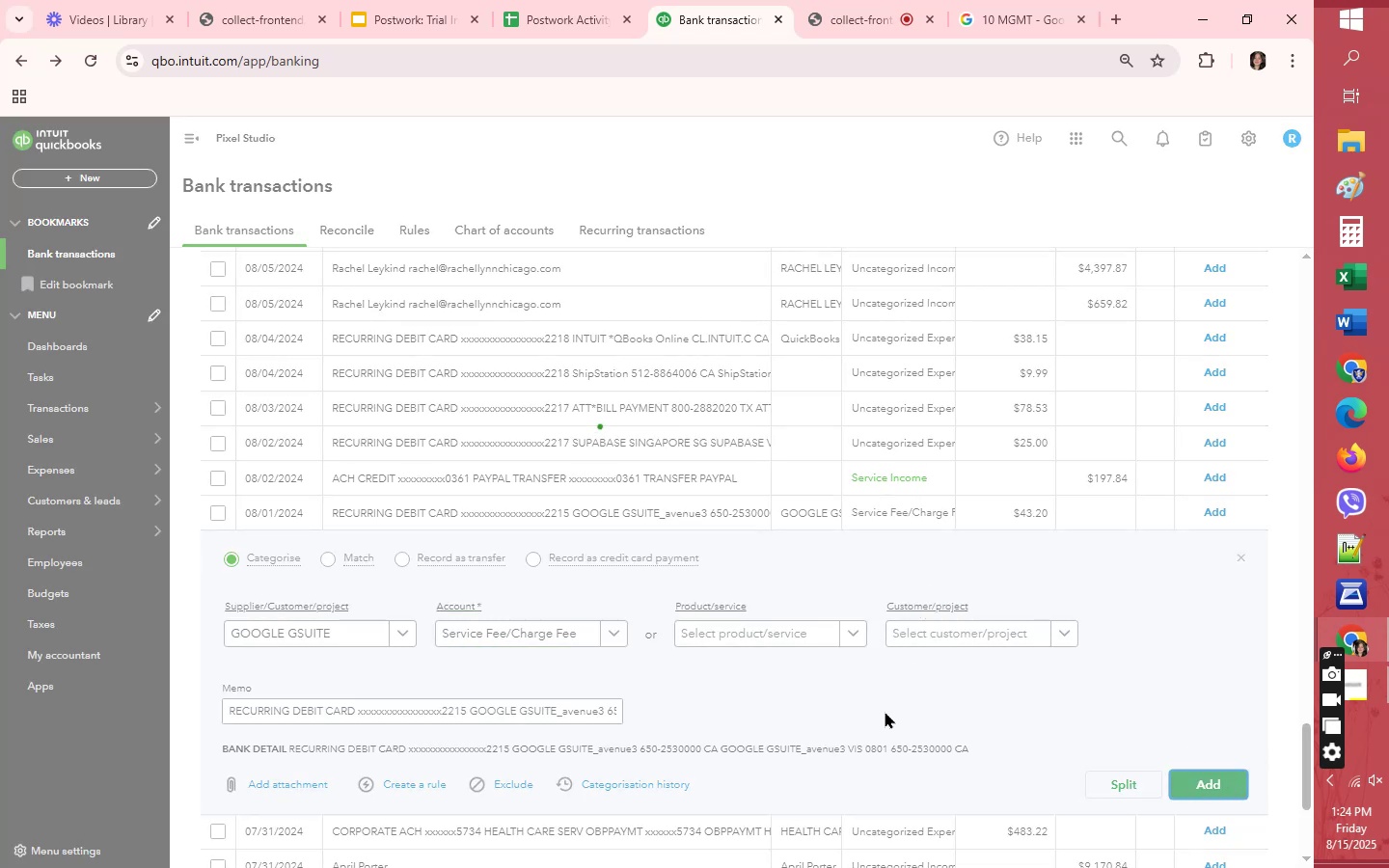 
wait(10.02)
 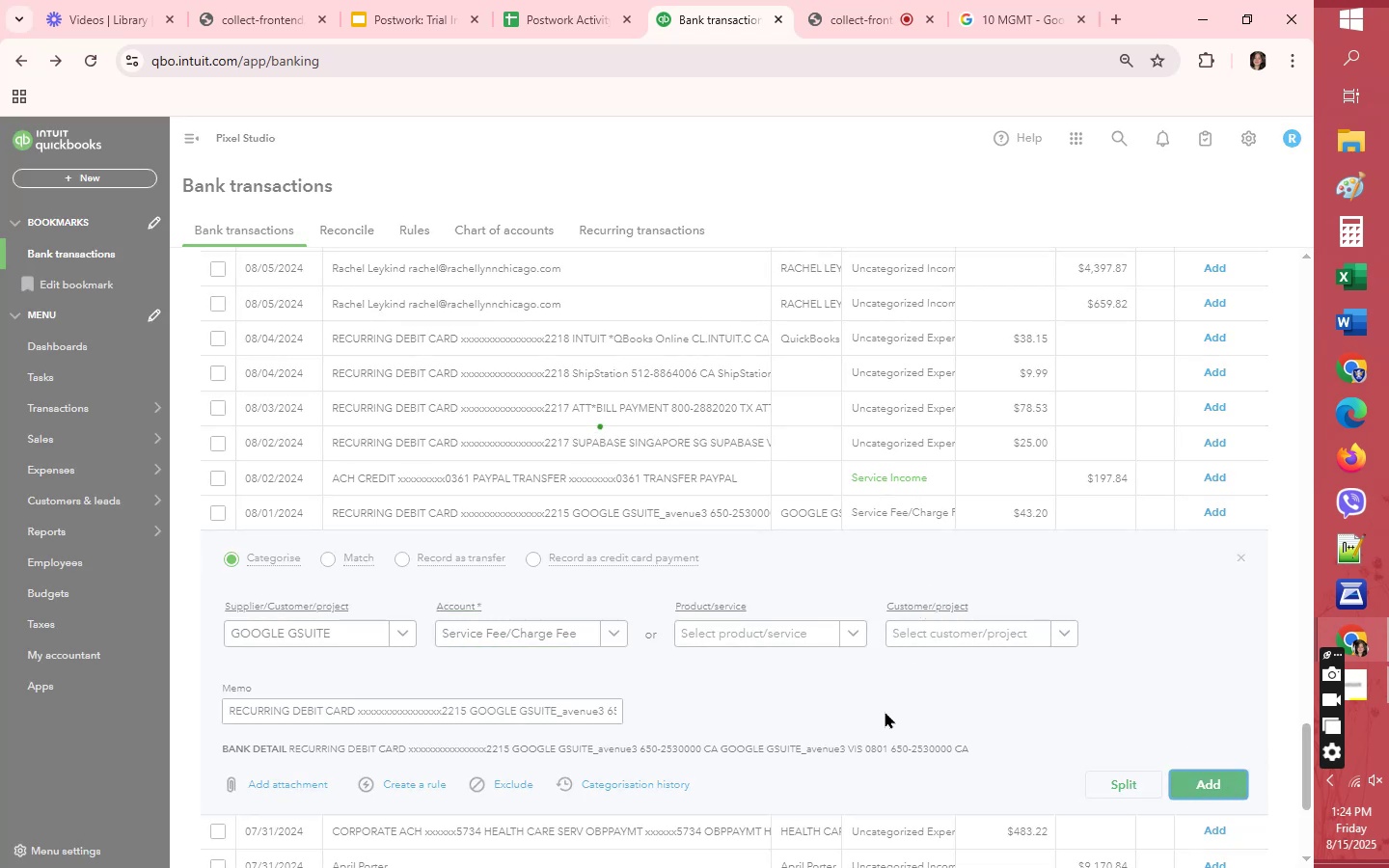 
left_click([898, 544])
 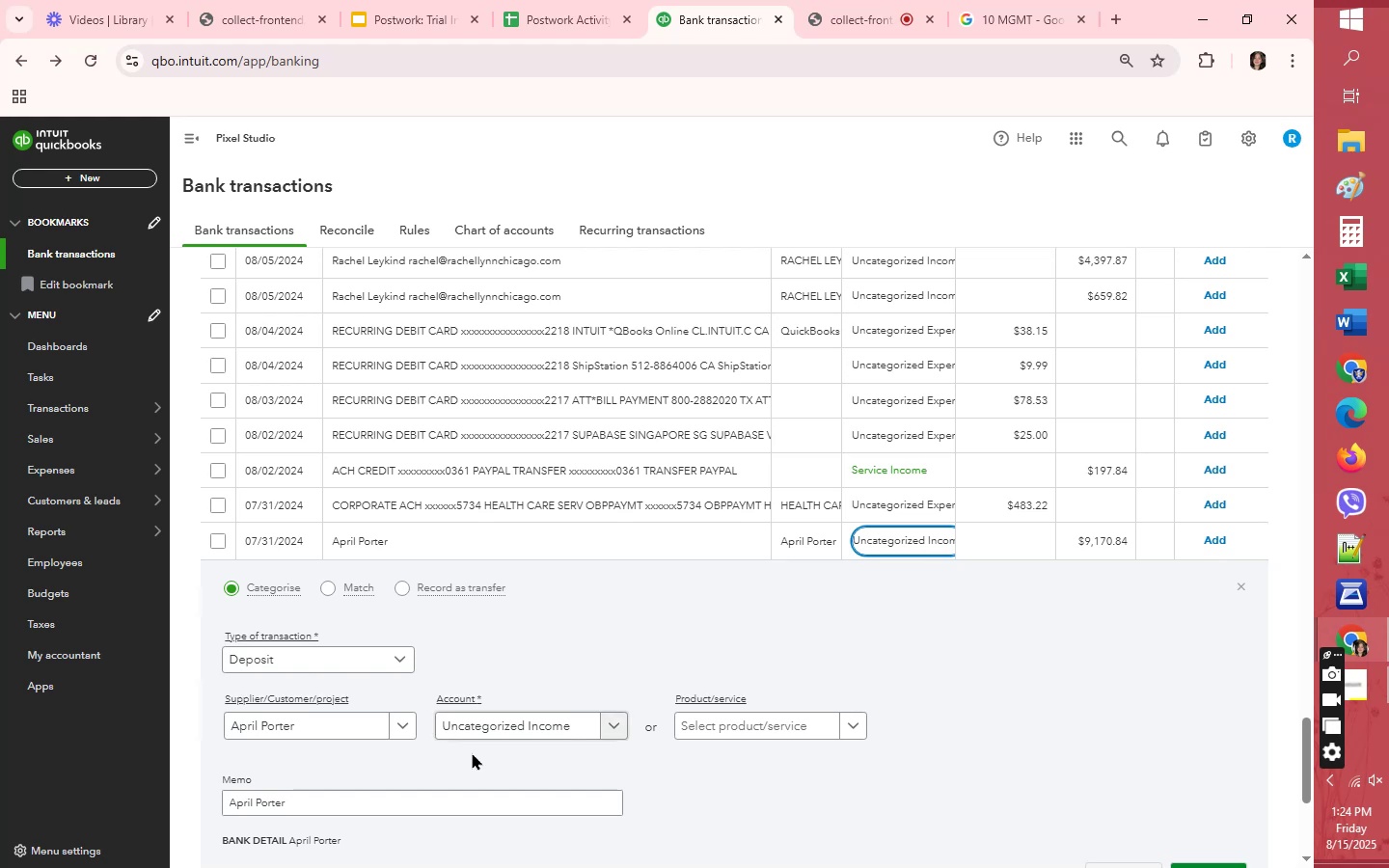 
left_click([506, 722])
 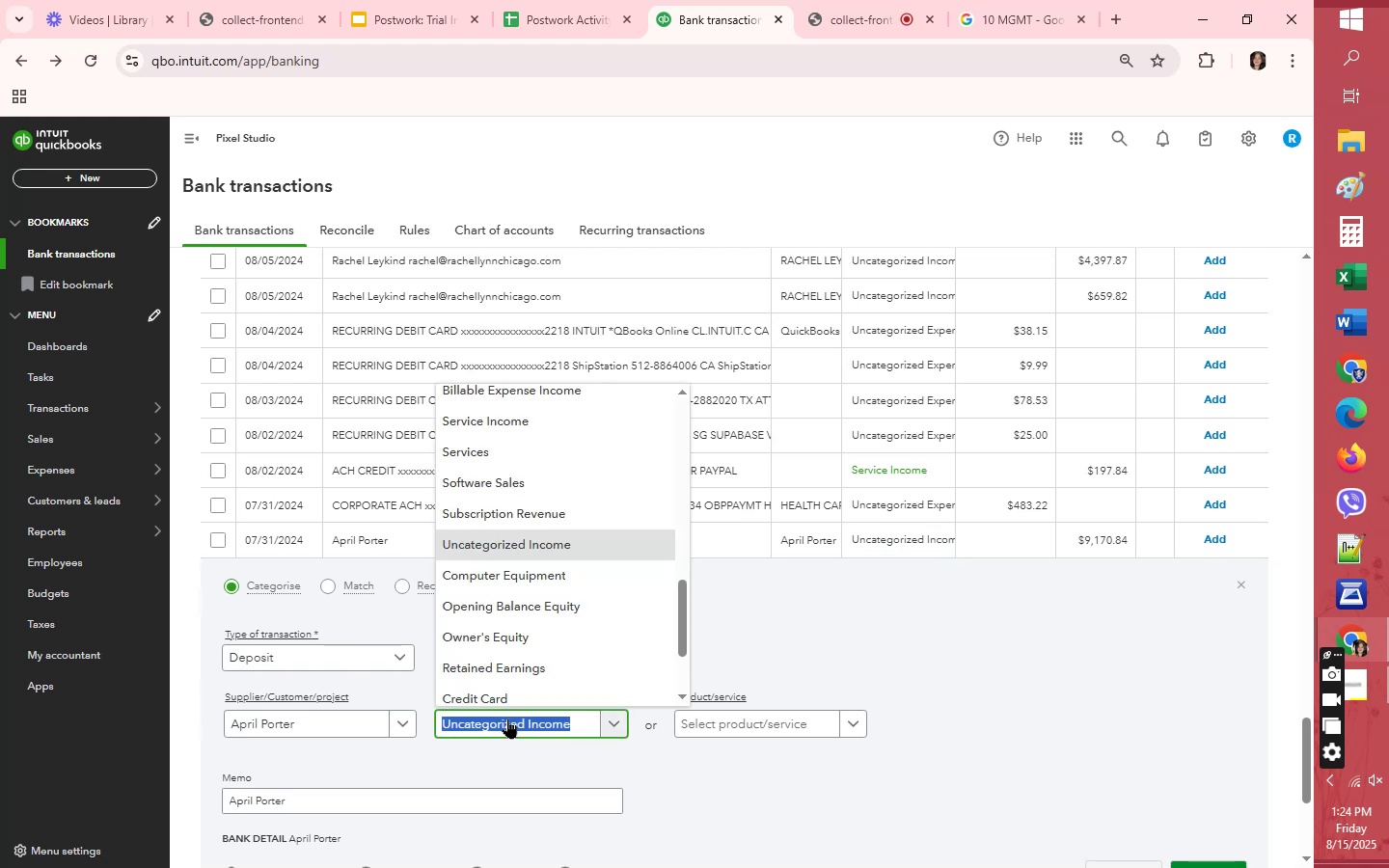 
hold_key(key=S, duration=0.42)
 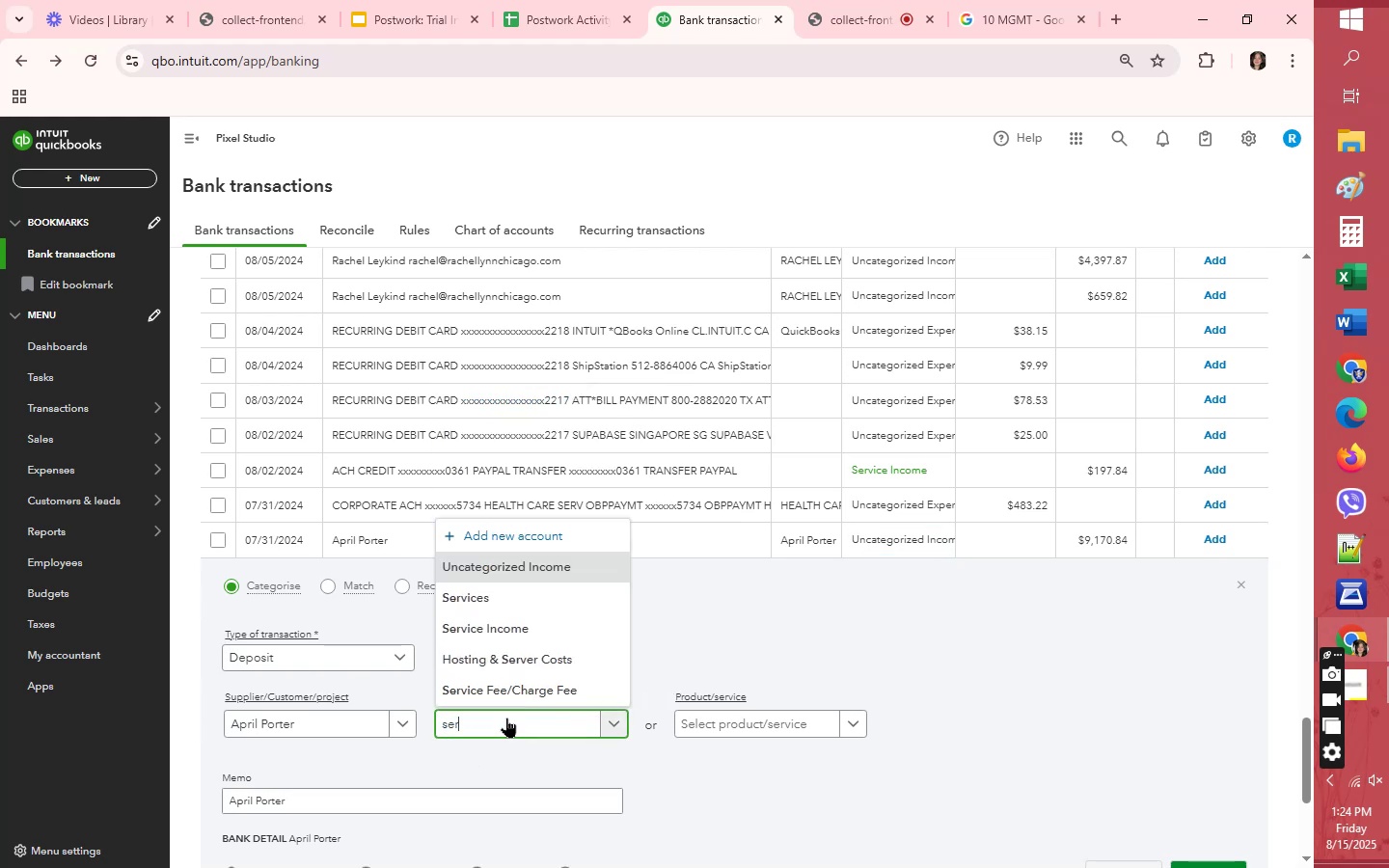 
type(er)
 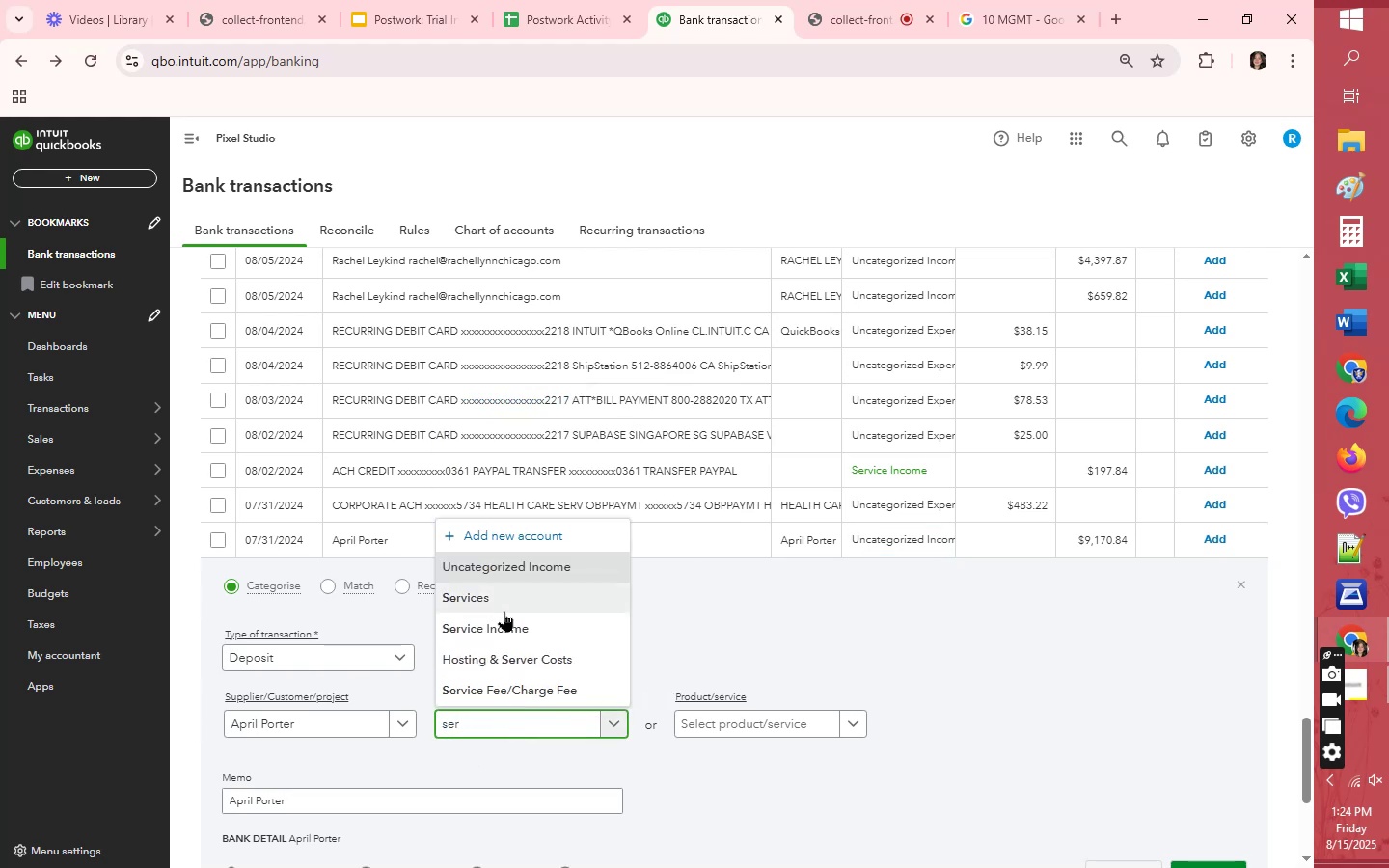 
left_click([504, 630])
 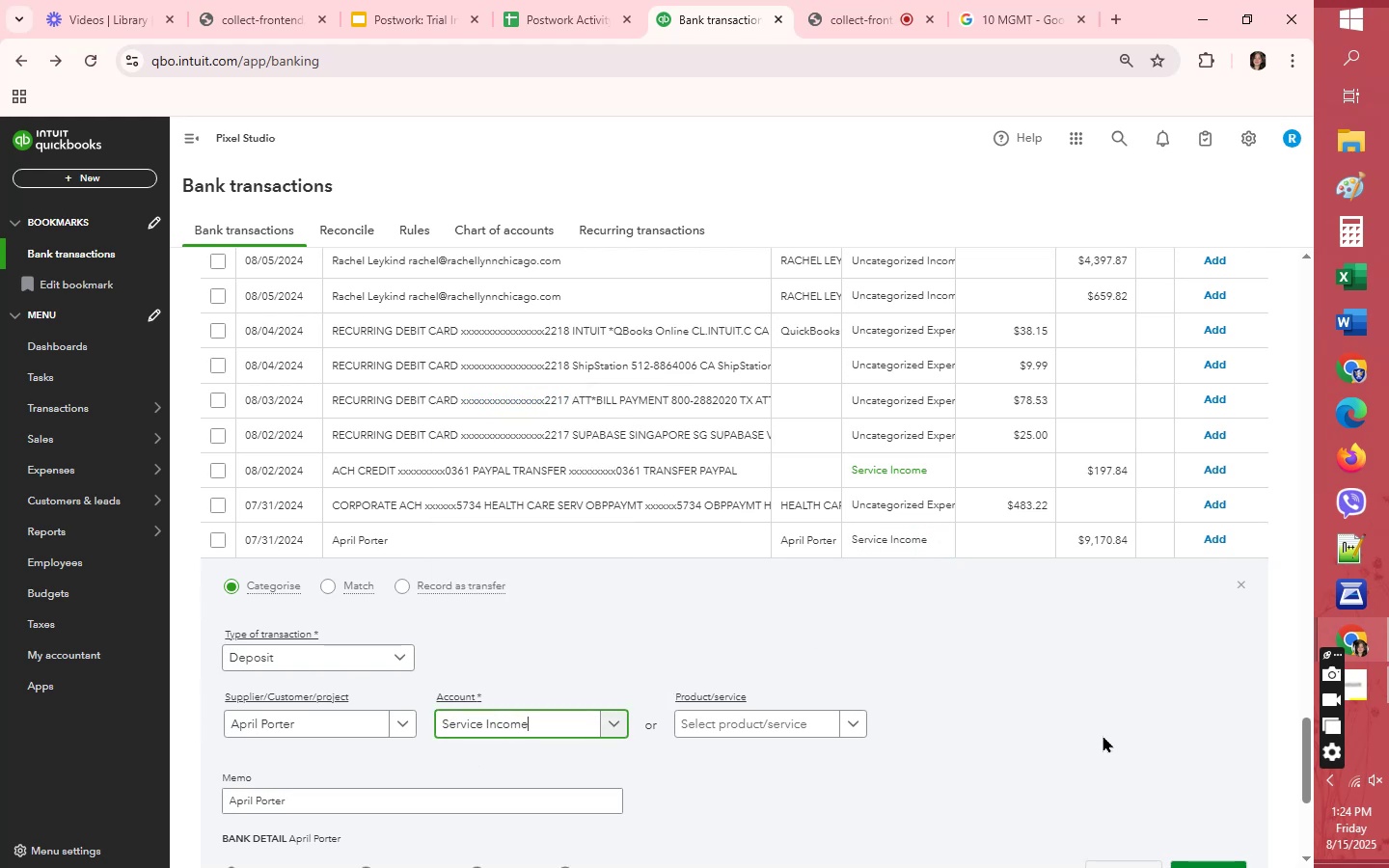 
scroll: coordinate [1111, 778], scroll_direction: down, amount: 1.0
 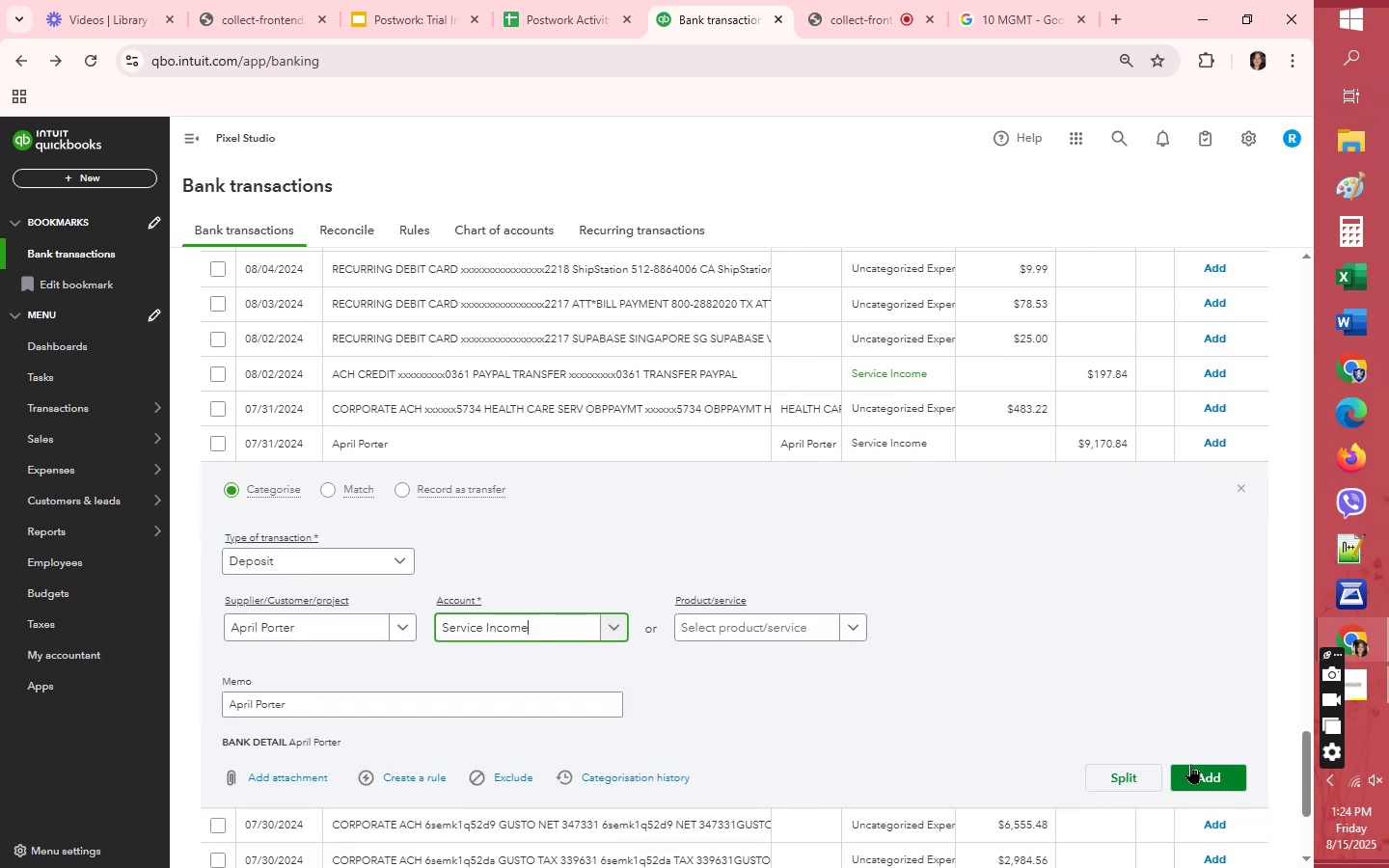 
left_click([1198, 767])
 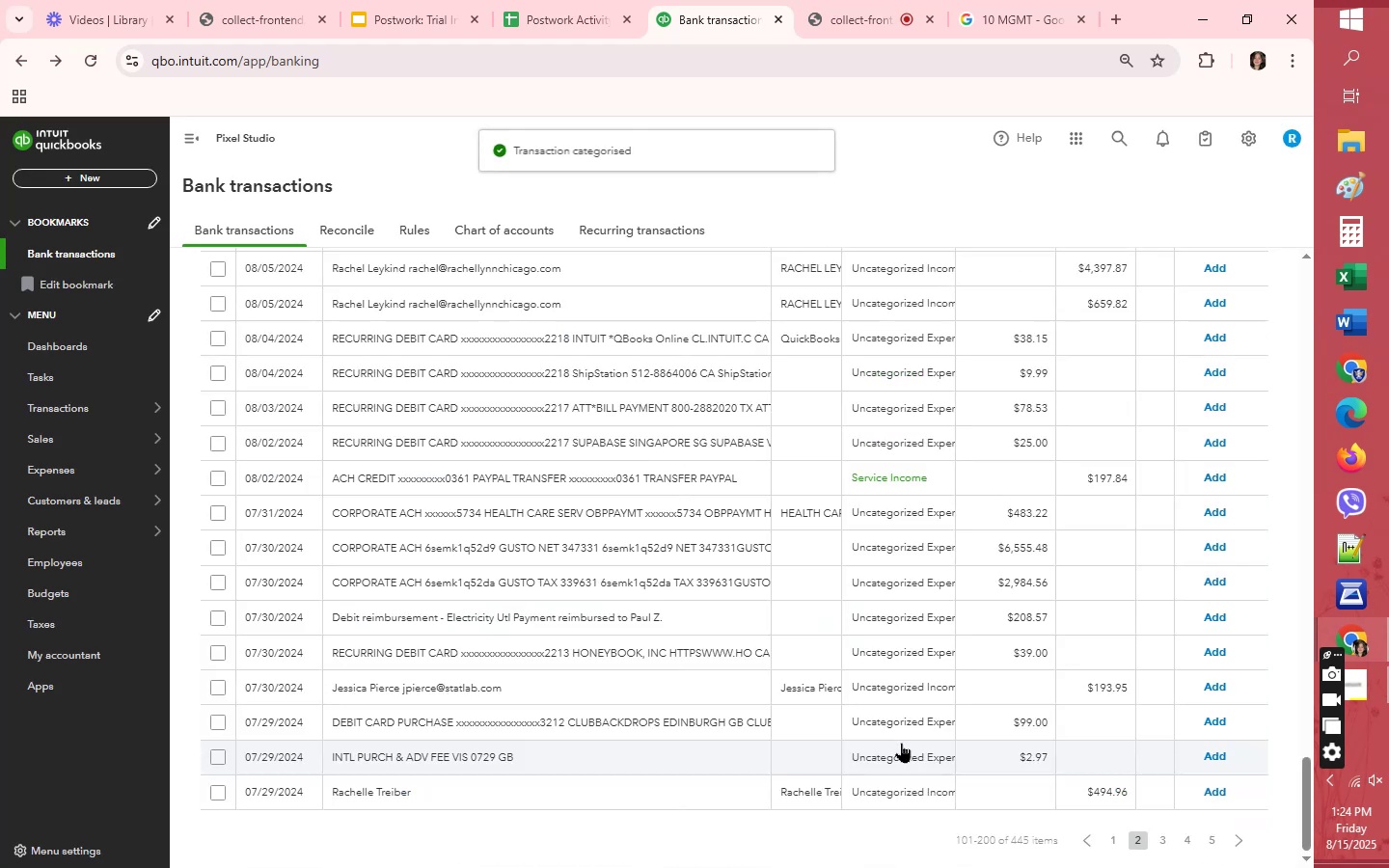 
wait(5.57)
 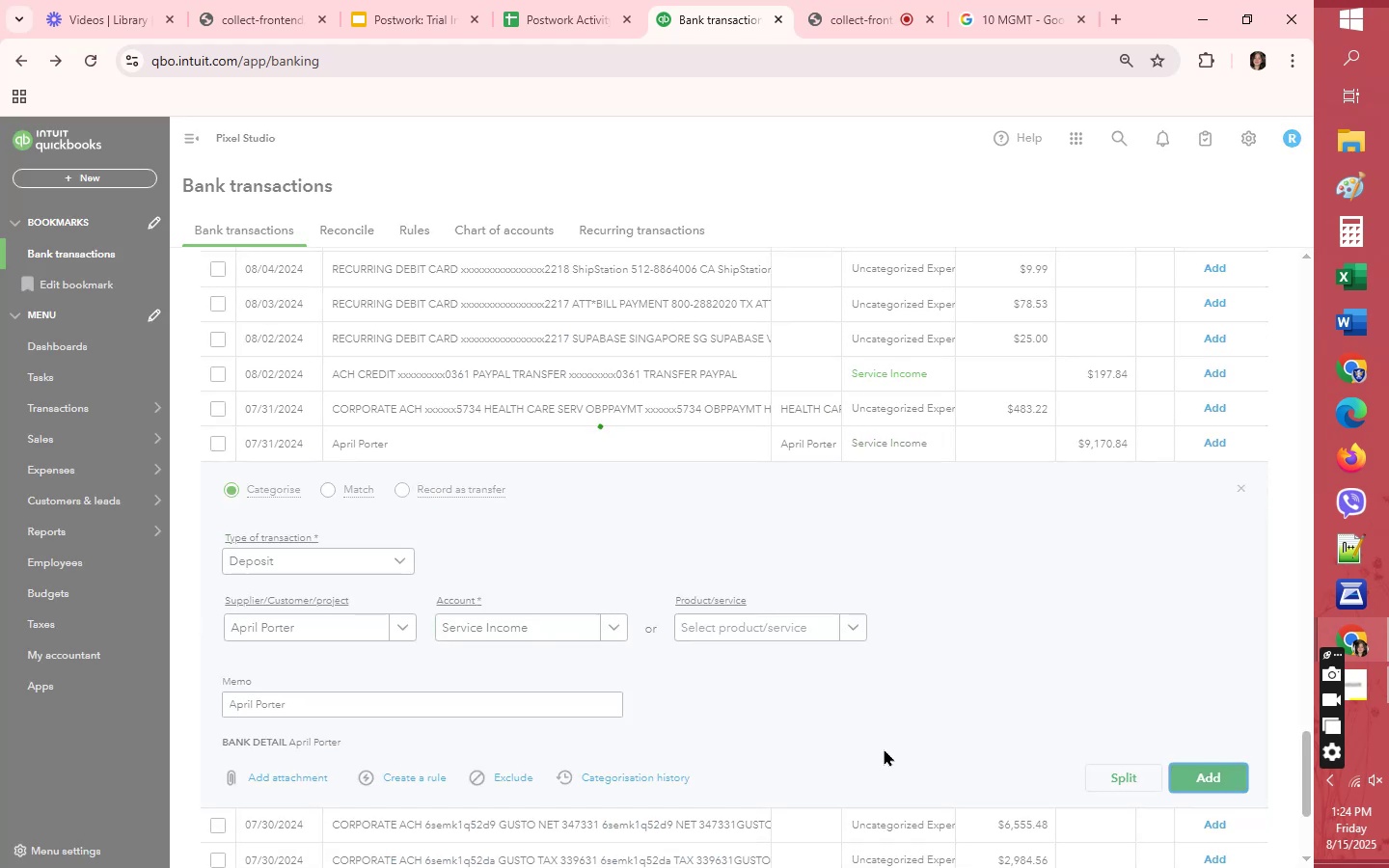 
scroll: coordinate [899, 696], scroll_direction: down, amount: 4.0
 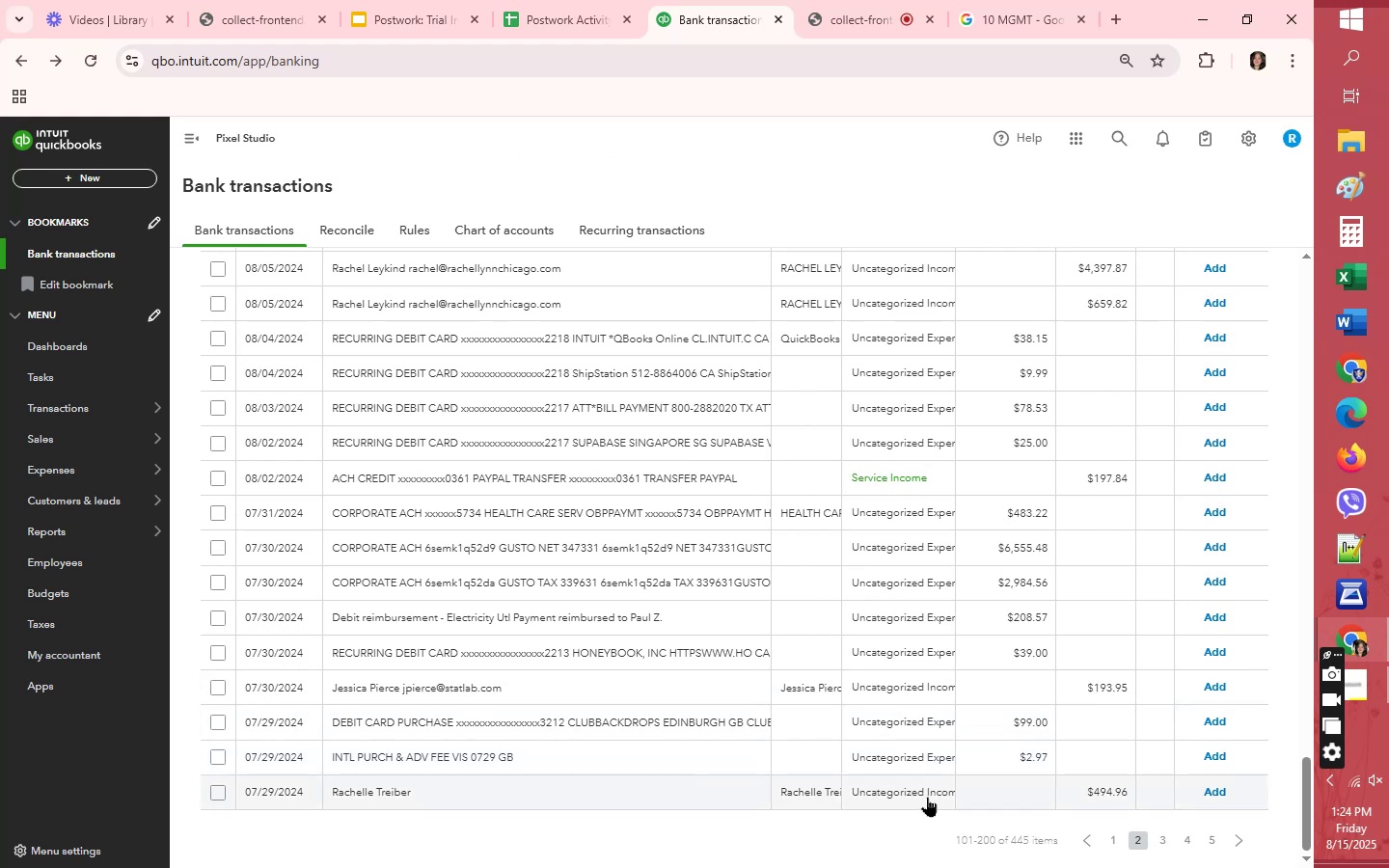 
left_click([927, 797])
 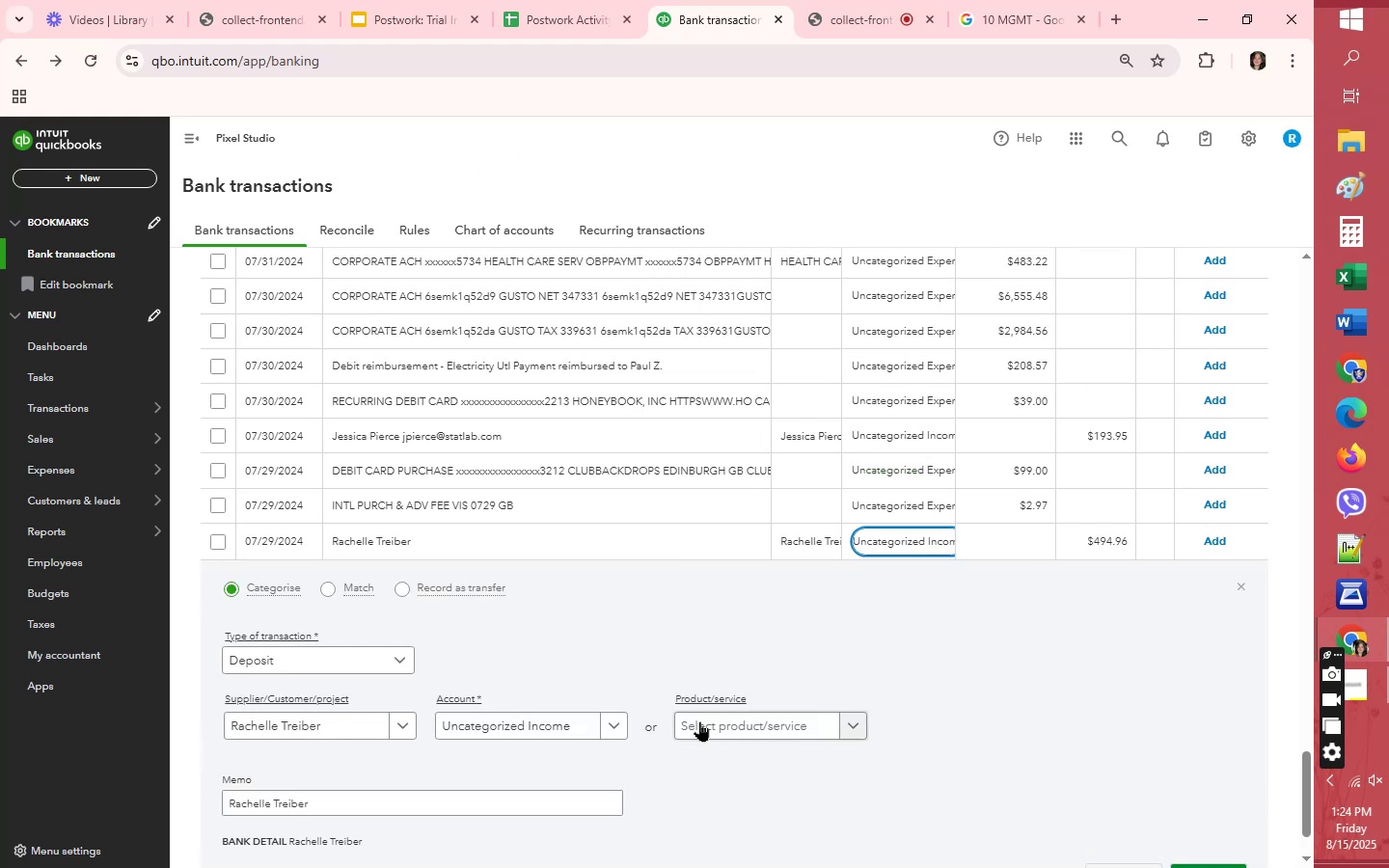 
left_click([541, 732])
 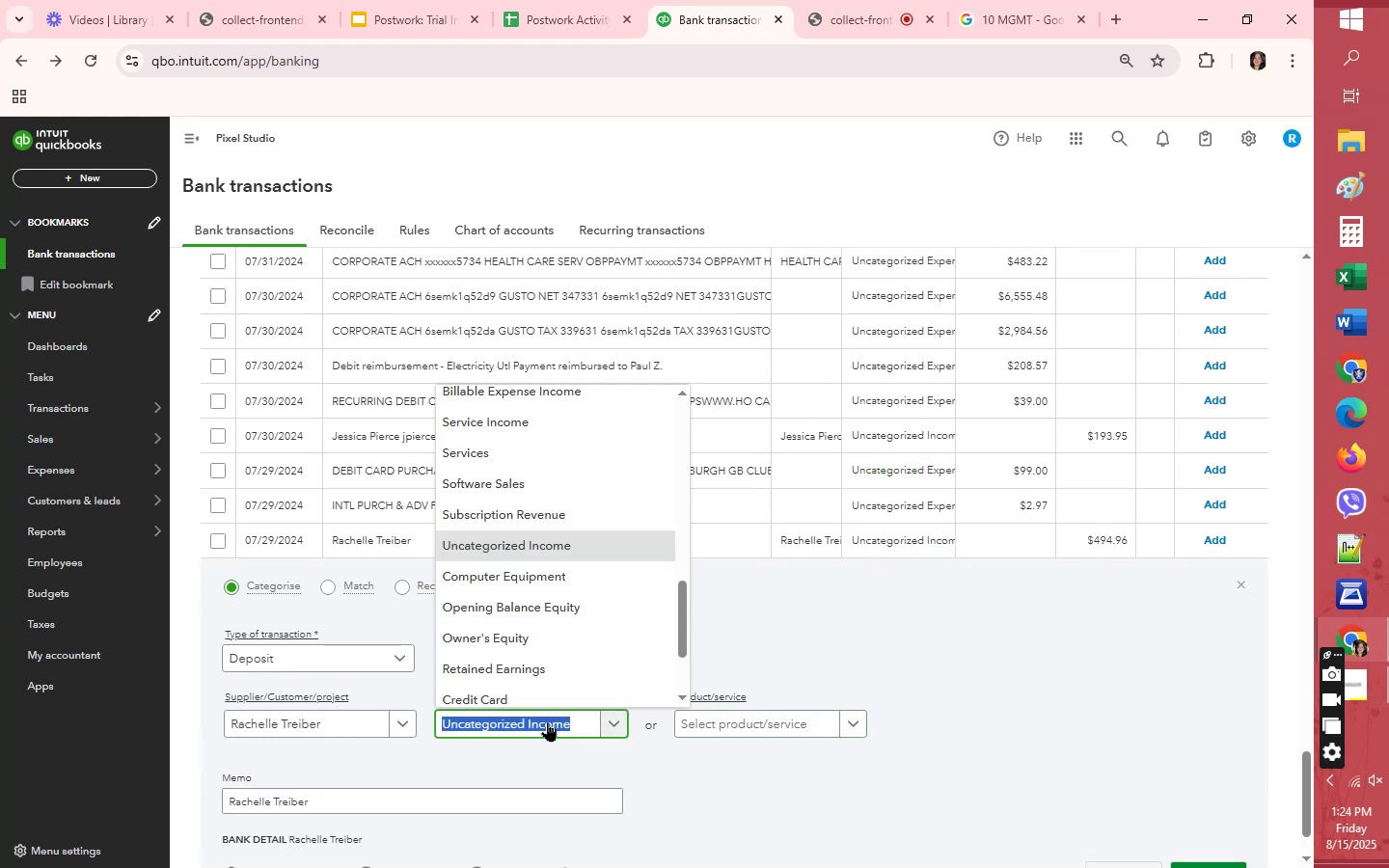 
type(ser)
 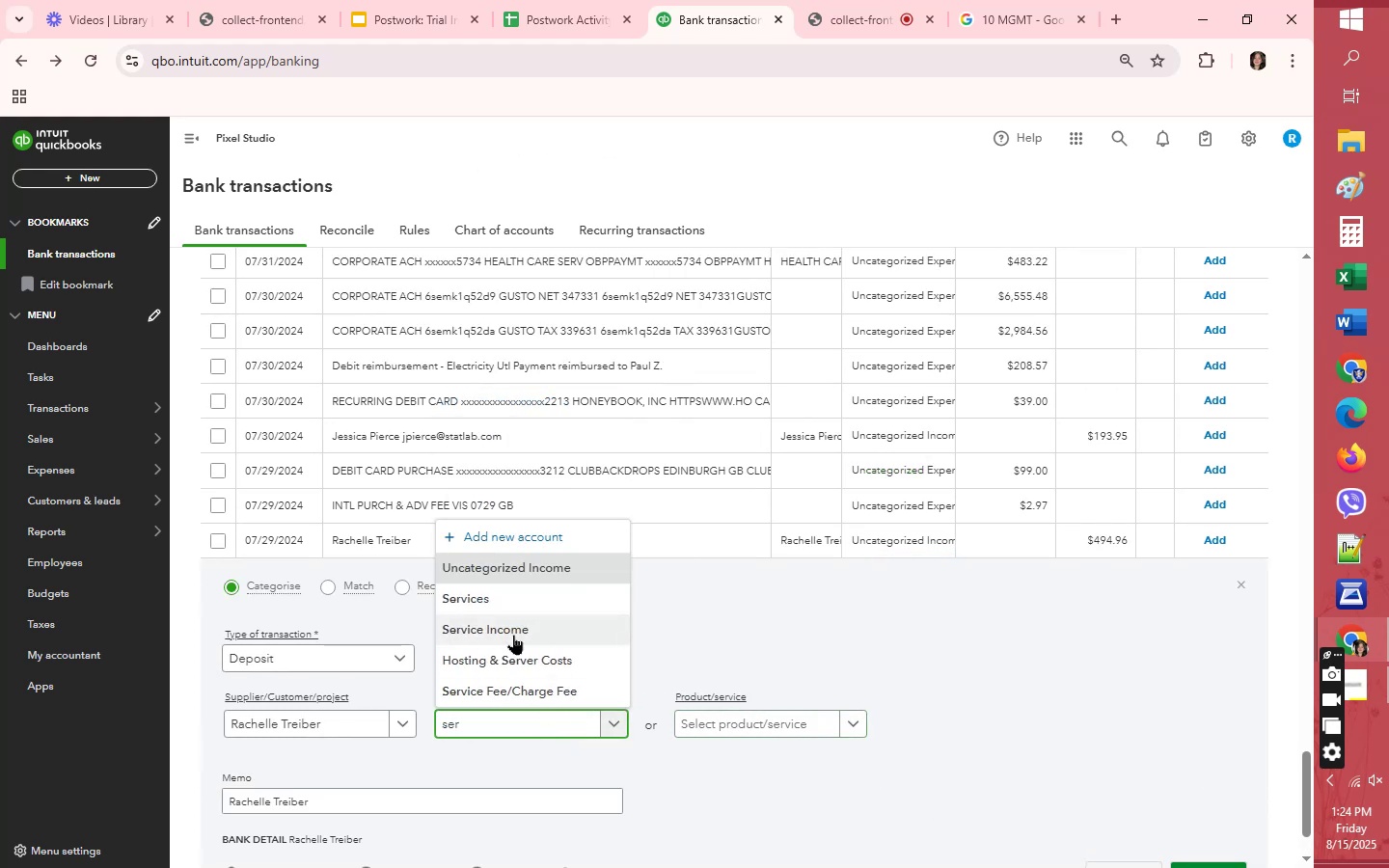 
left_click([513, 637])
 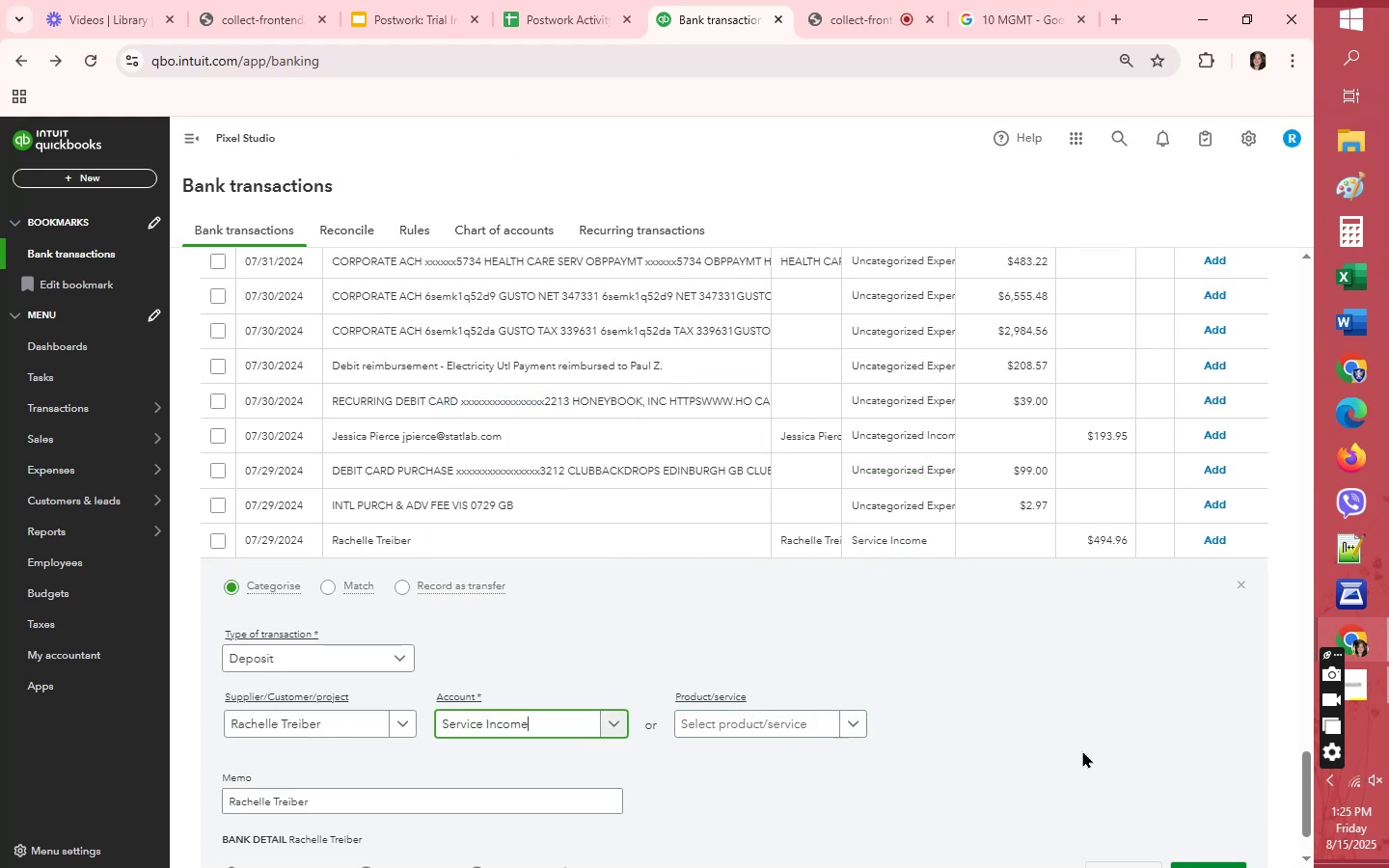 
scroll: coordinate [1001, 793], scroll_direction: down, amount: 2.0
 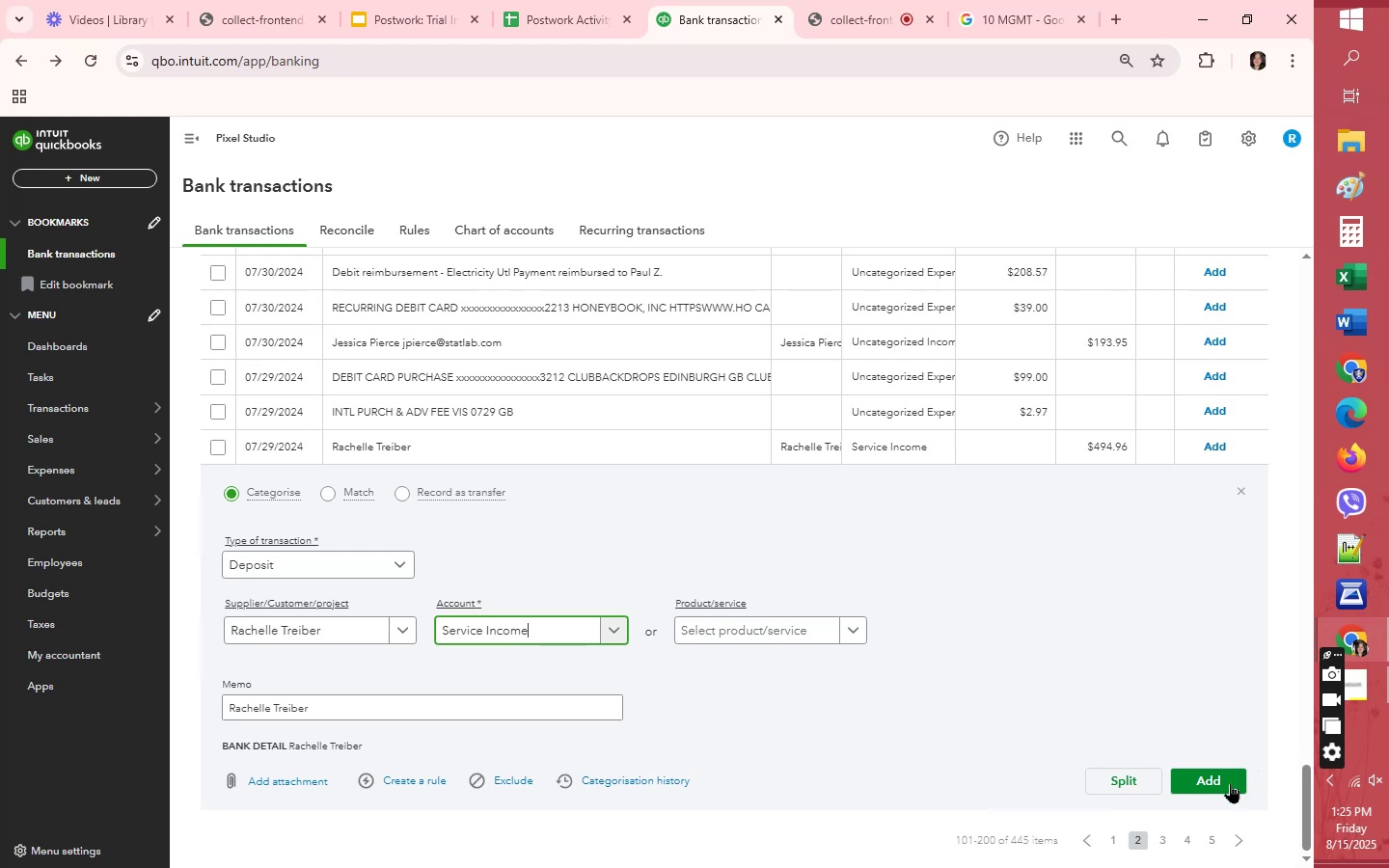 
left_click([1230, 783])
 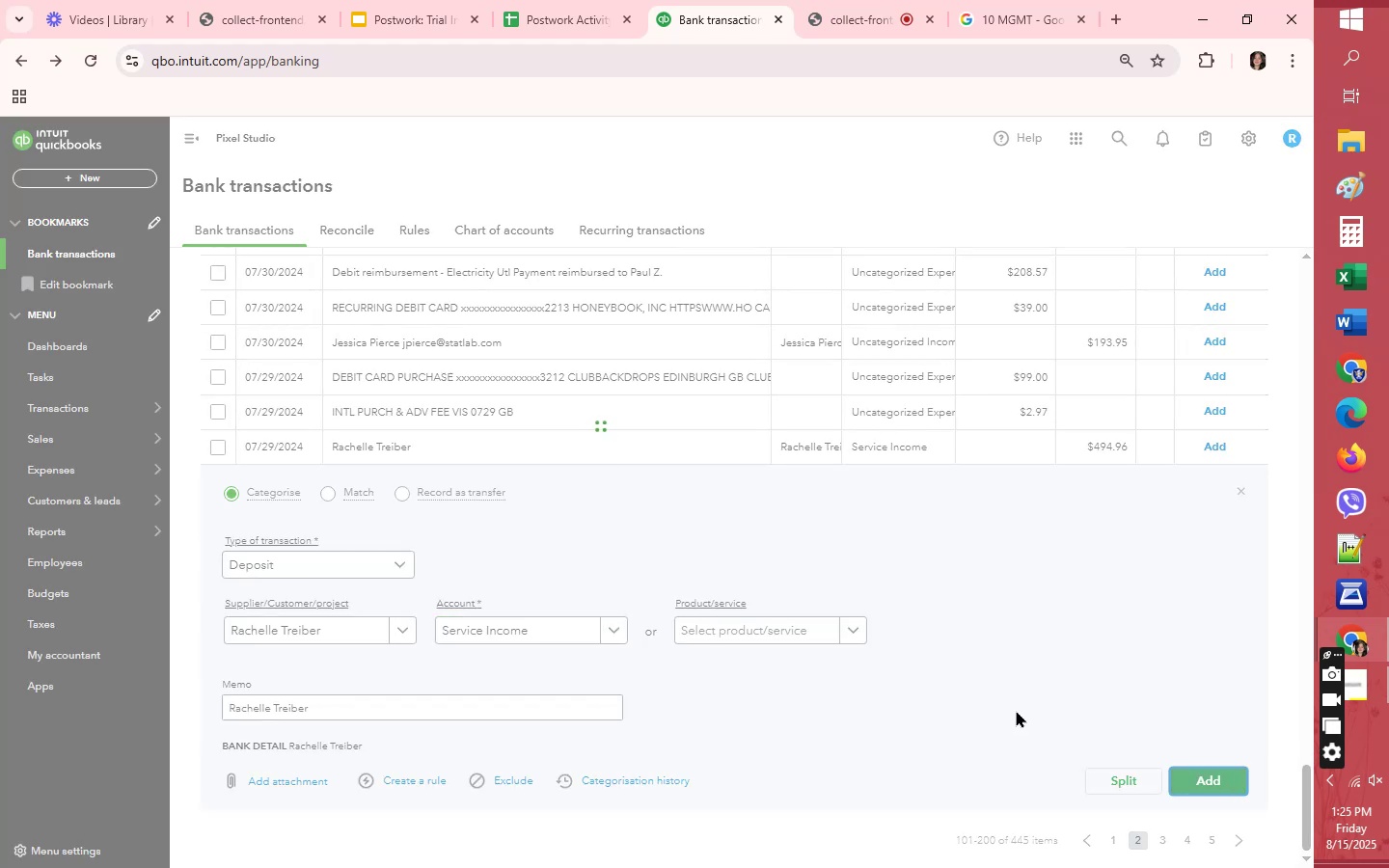 
scroll: coordinate [1016, 710], scroll_direction: down, amount: 5.0
 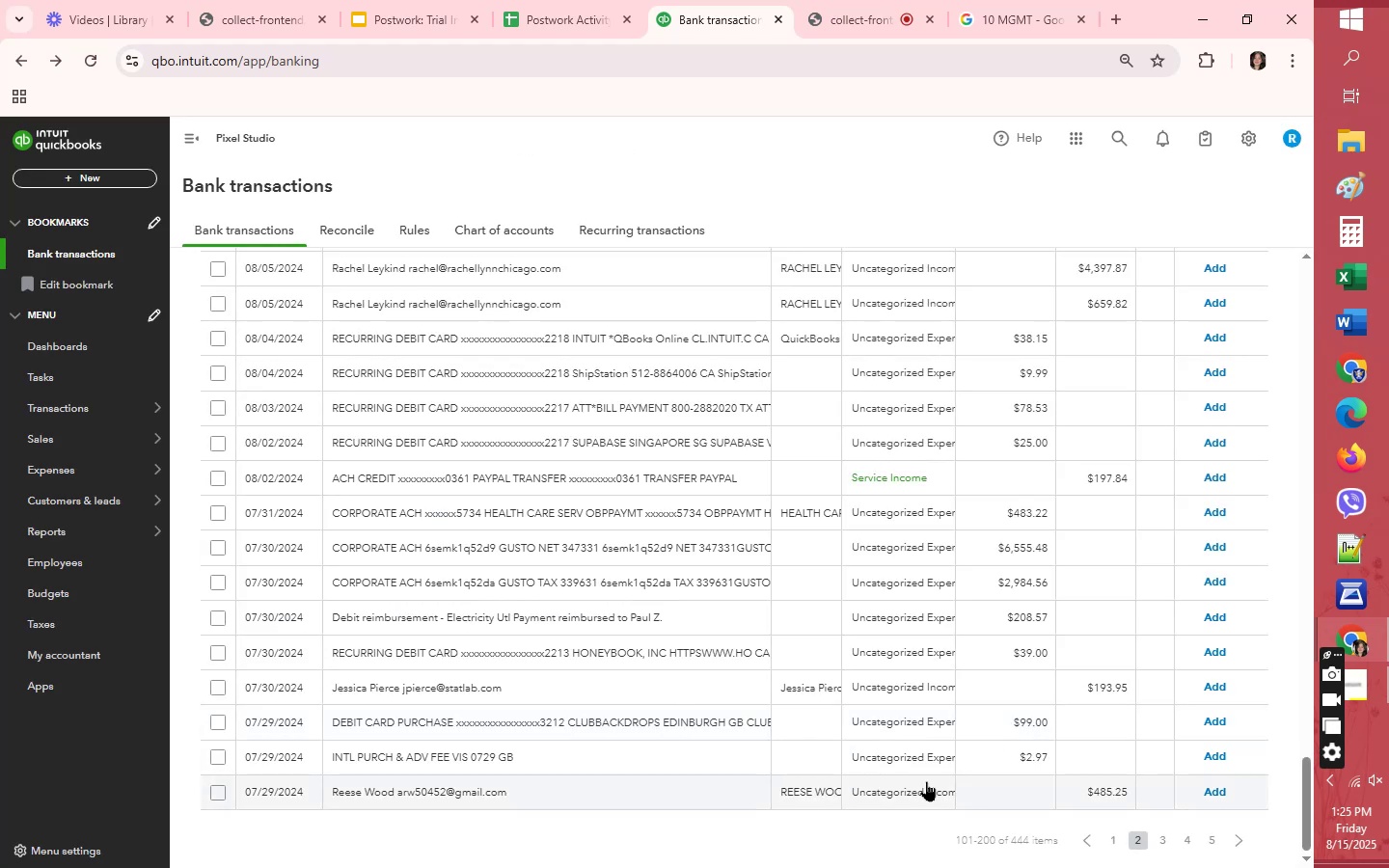 
left_click([926, 787])
 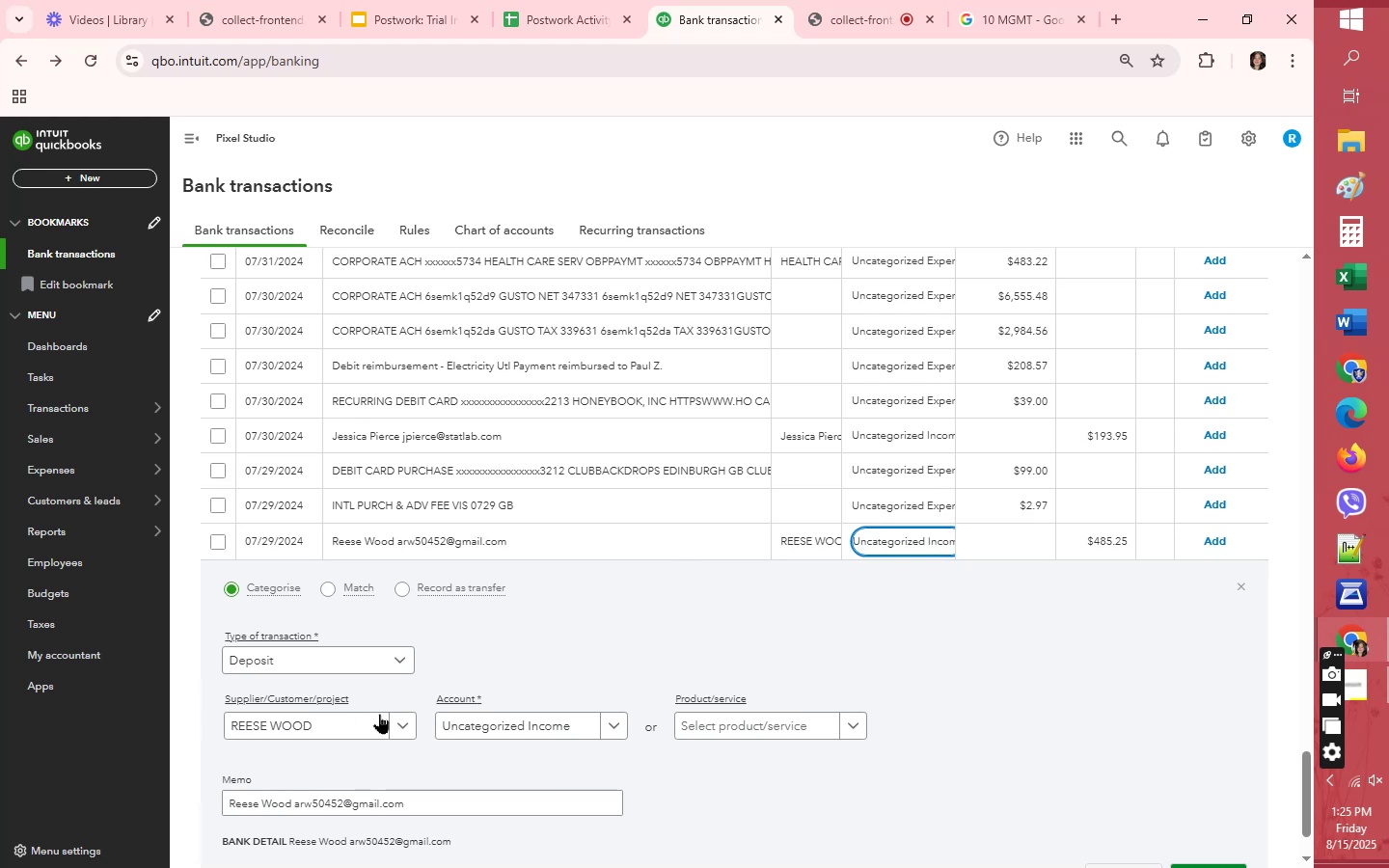 
left_click([477, 726])
 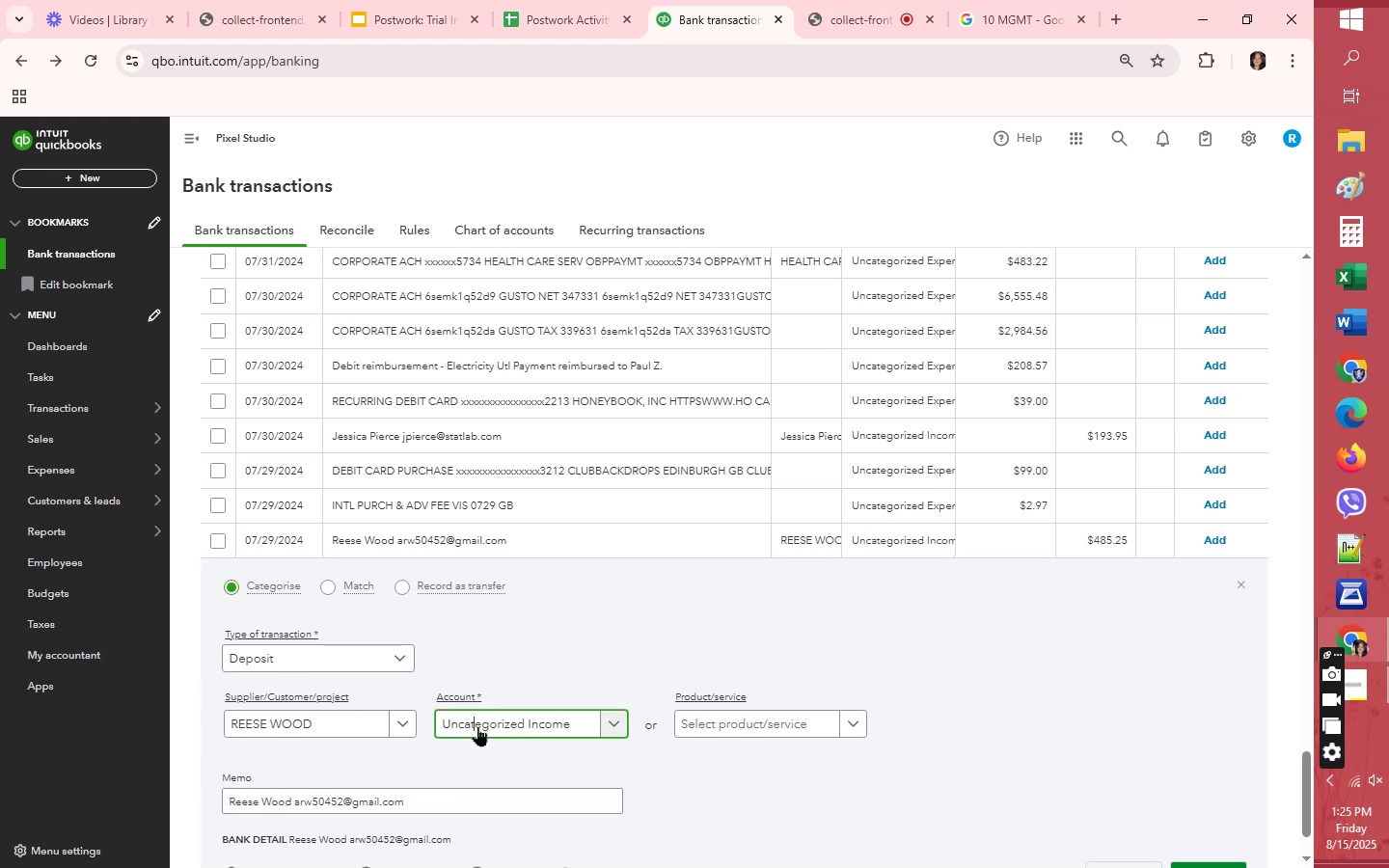 
hold_key(key=S, duration=0.37)
 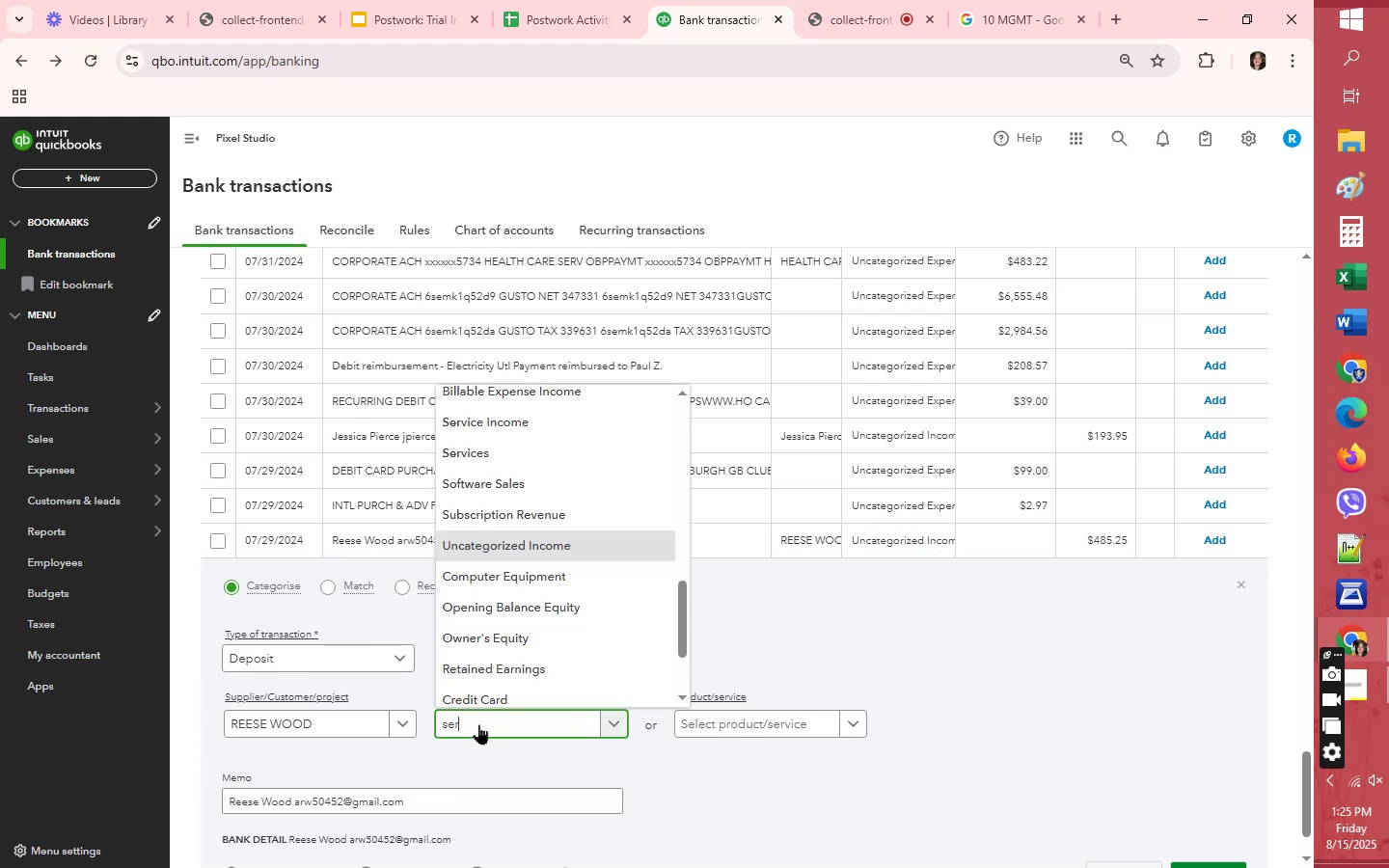 
type(er)
 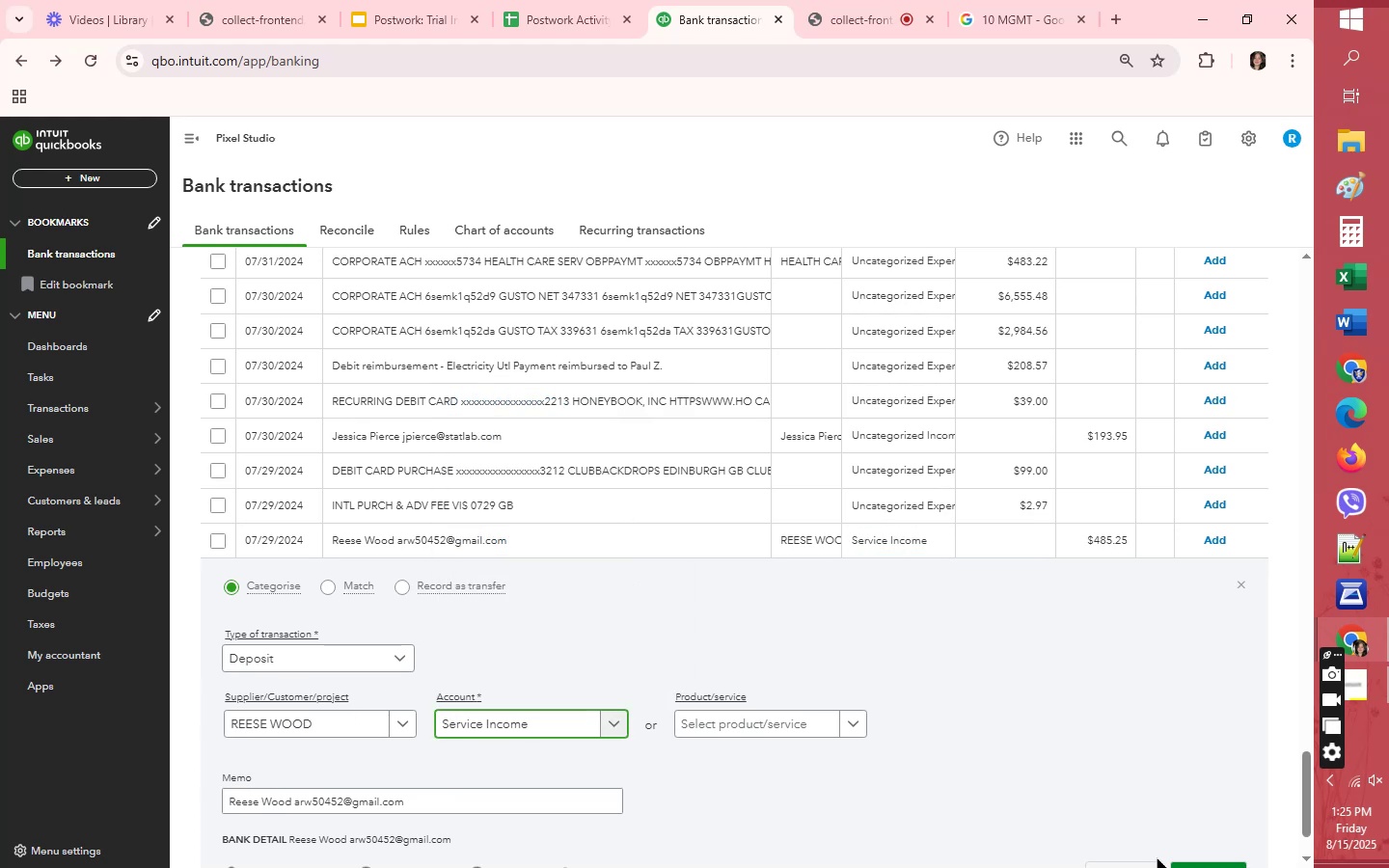 
scroll: coordinate [1186, 730], scroll_direction: down, amount: 1.0
 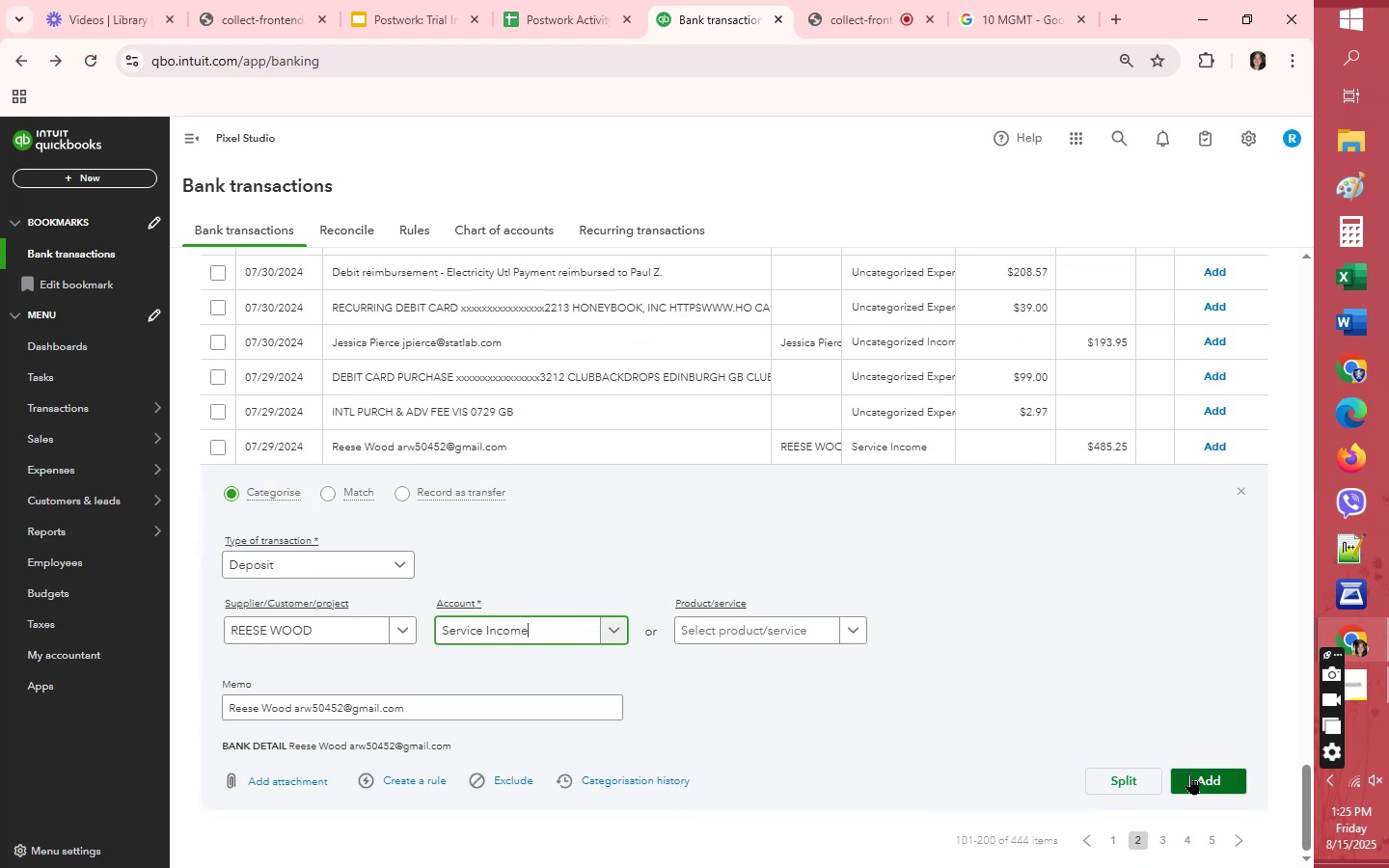 
left_click([1190, 774])
 